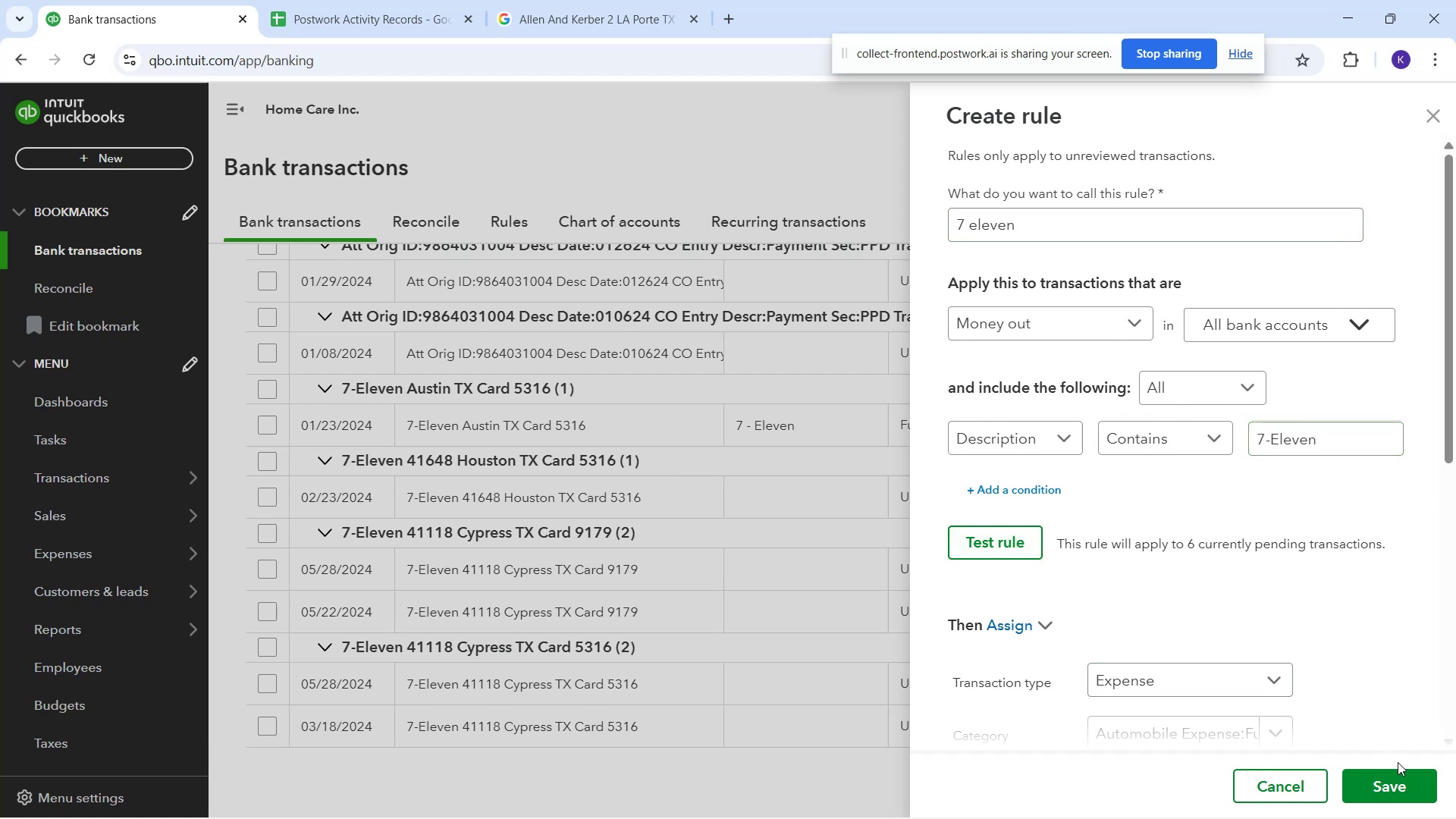 
left_click([1275, 432])
 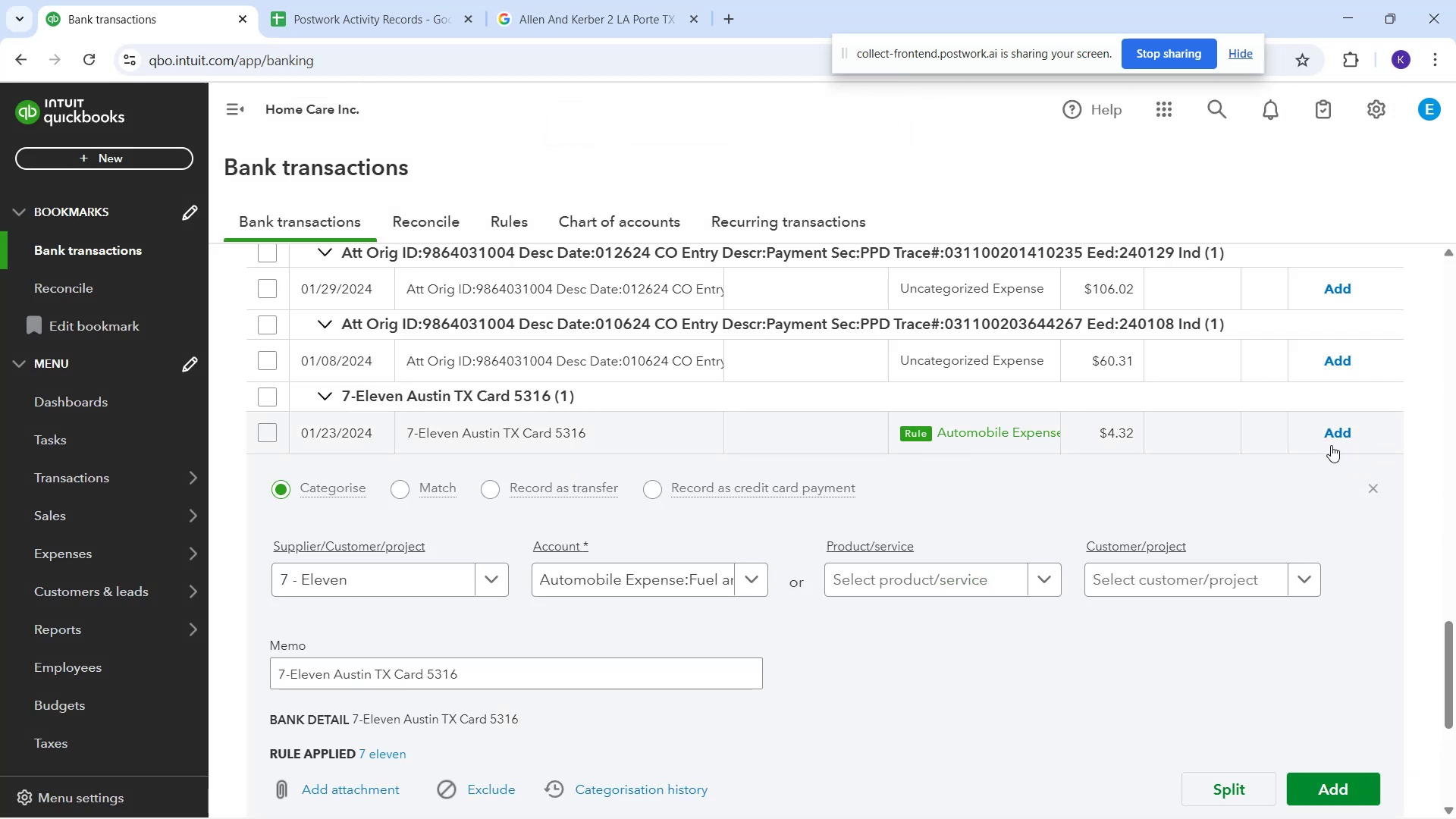 
left_click([1328, 443])
 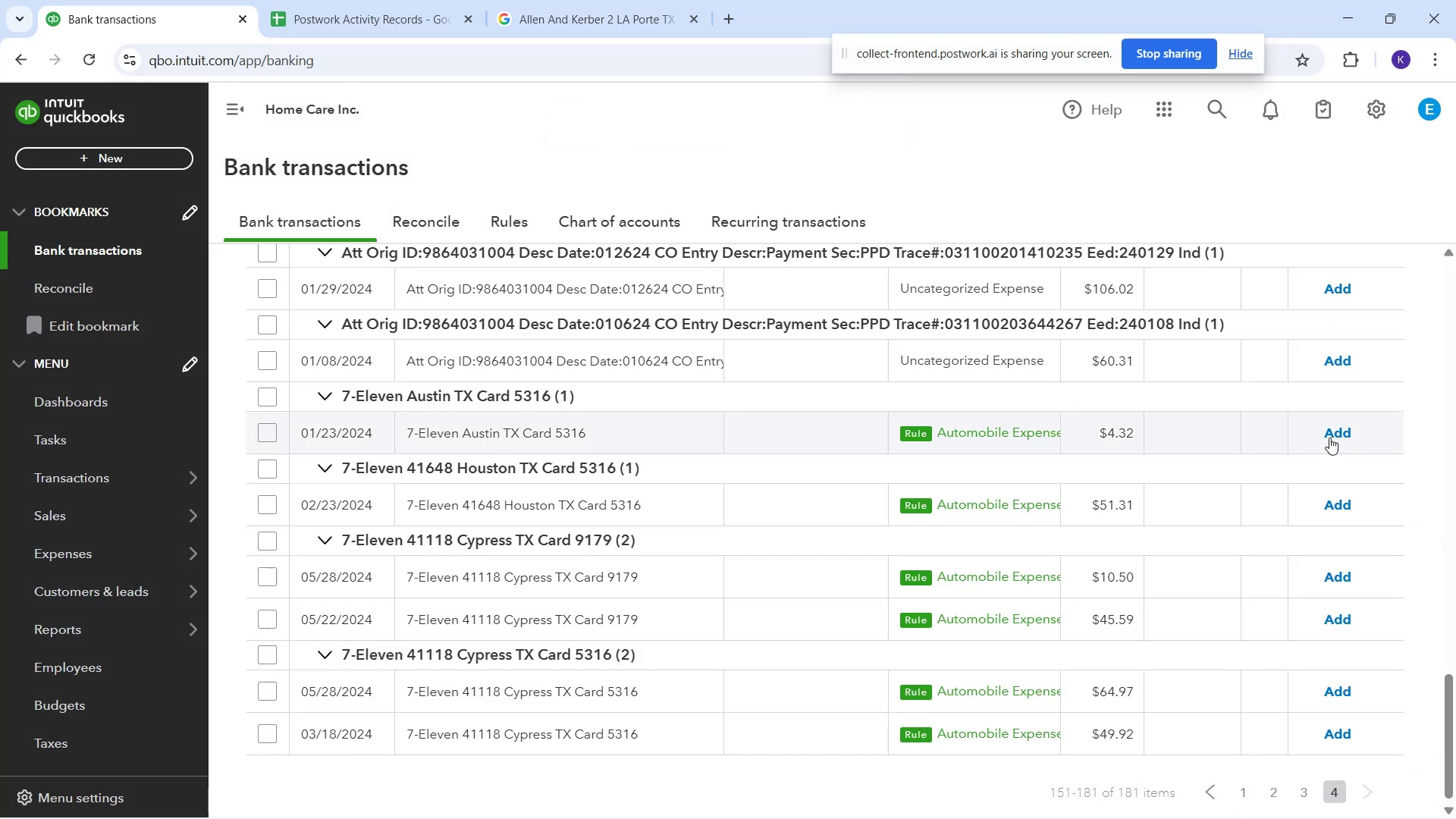 
left_click([1340, 435])
 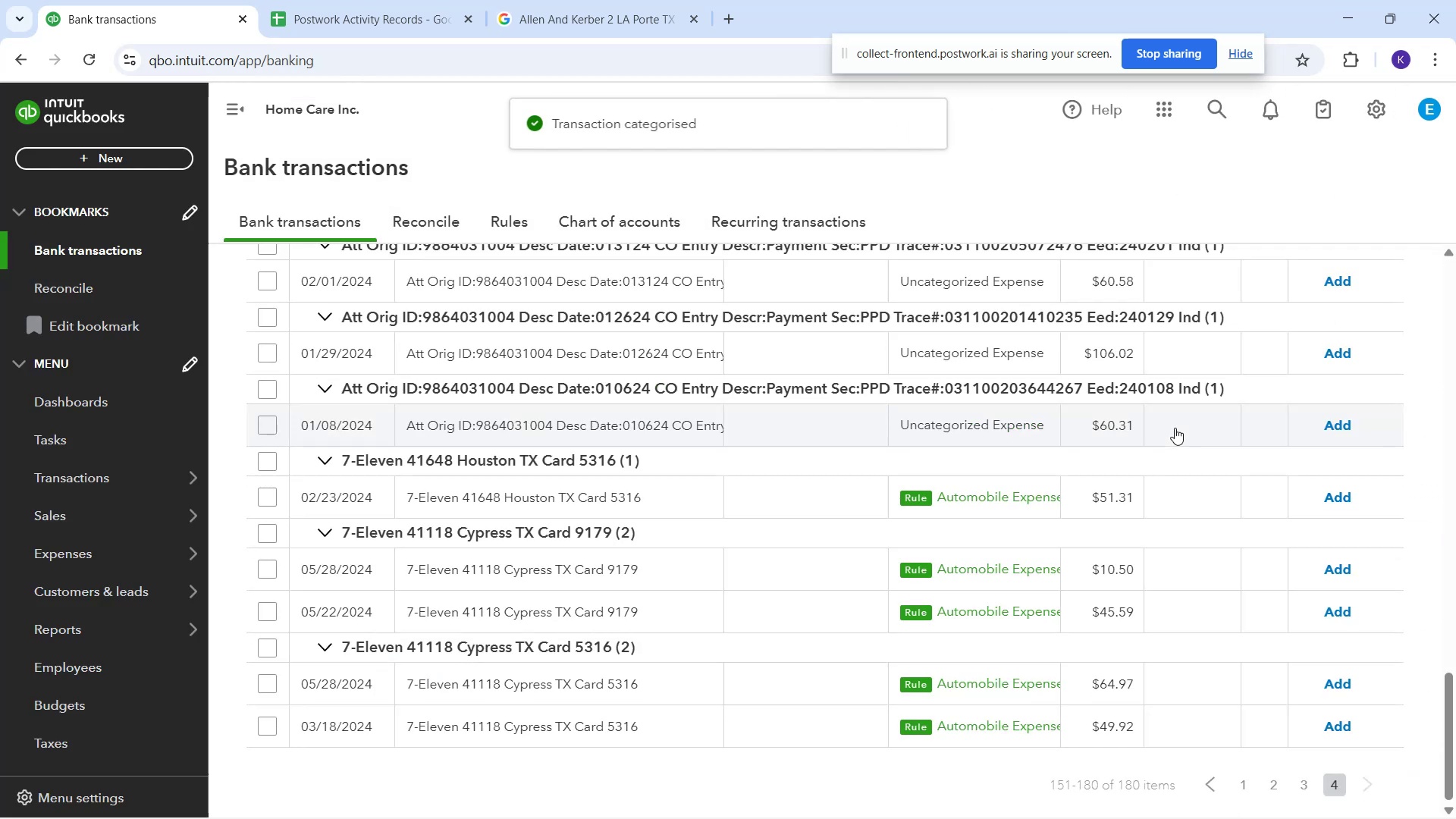 
left_click([1175, 428])
 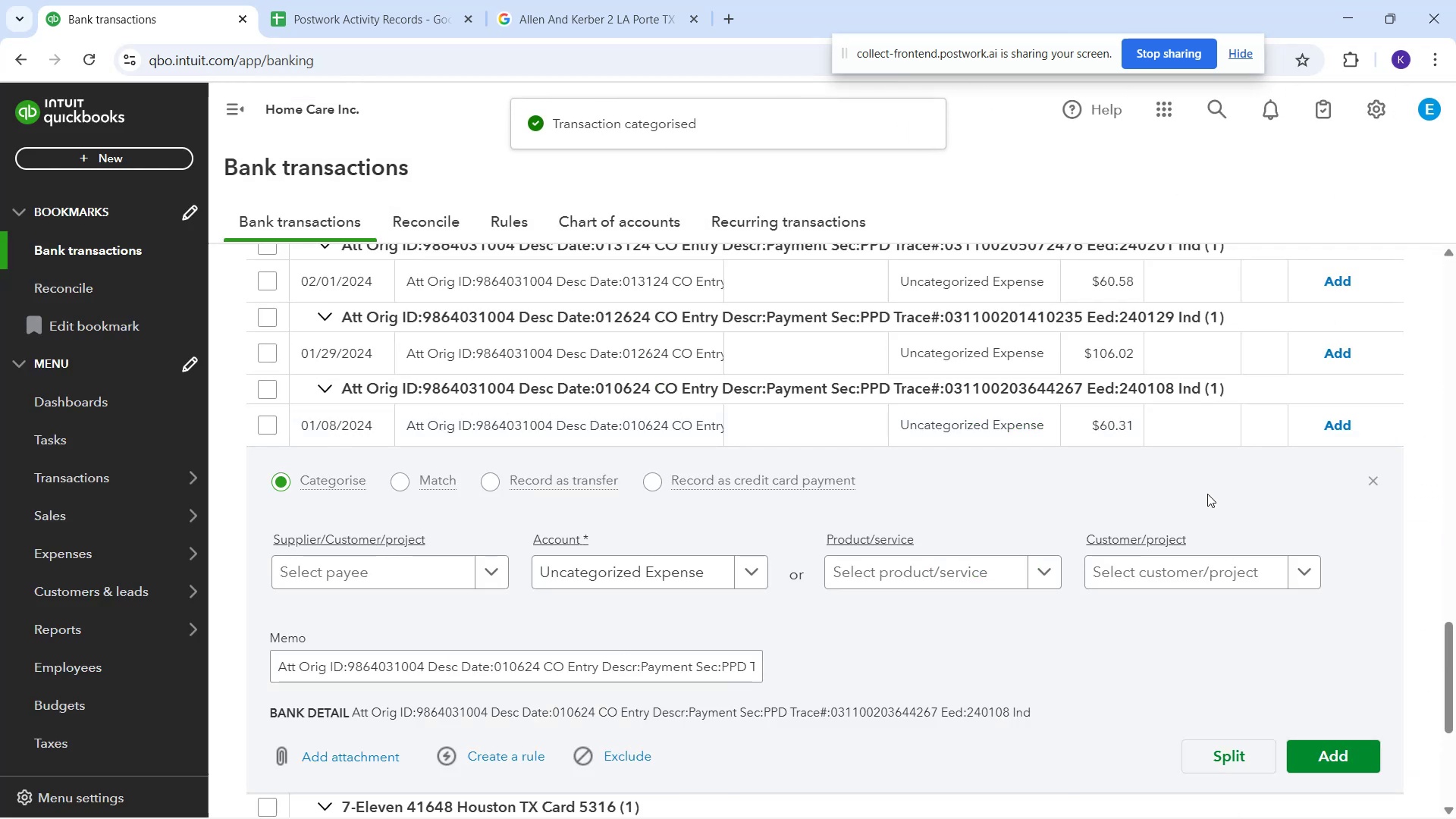 
left_click([1195, 435])
 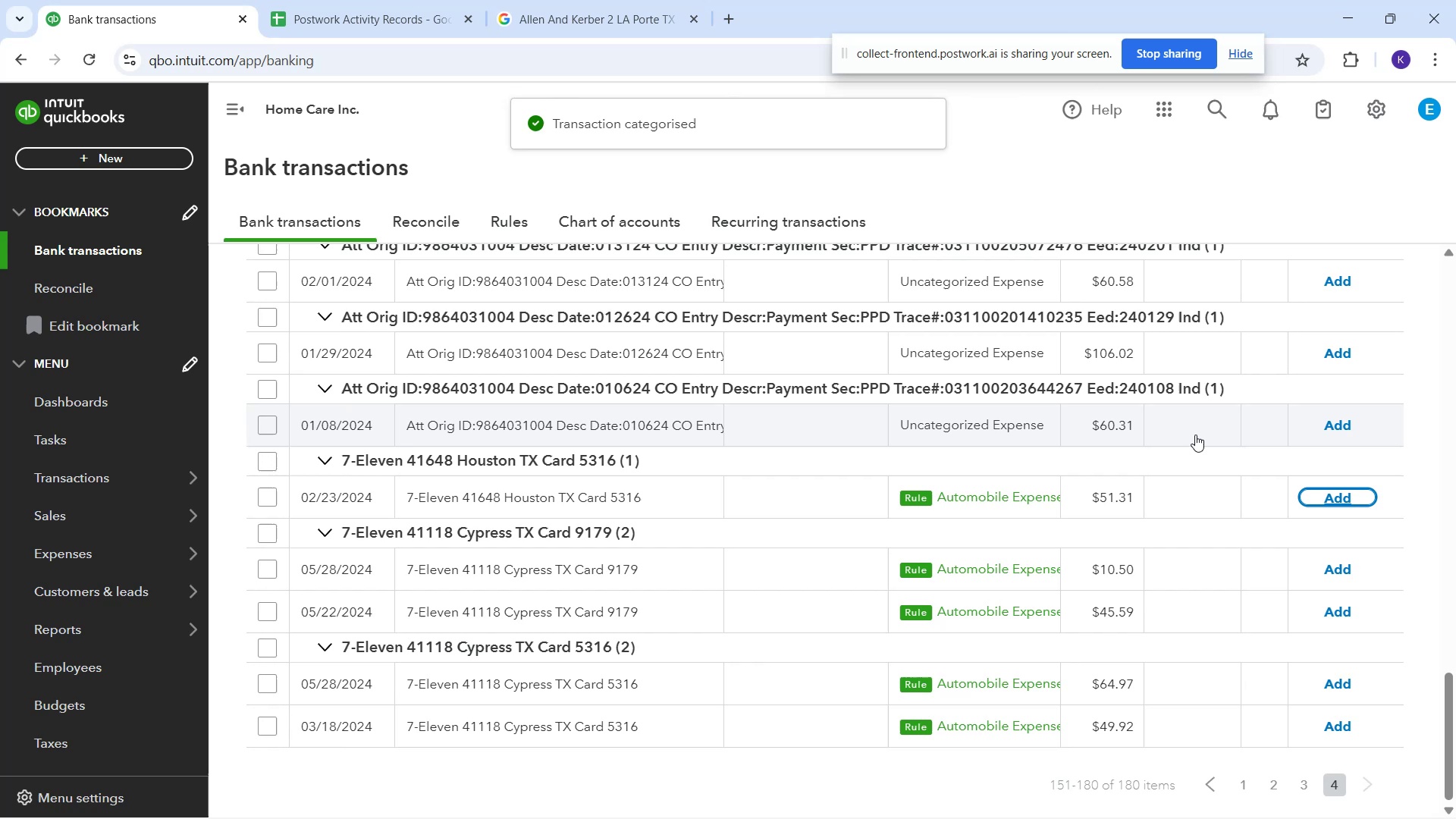 
scroll: coordinate [1194, 435], scroll_direction: down, amount: 1.0
 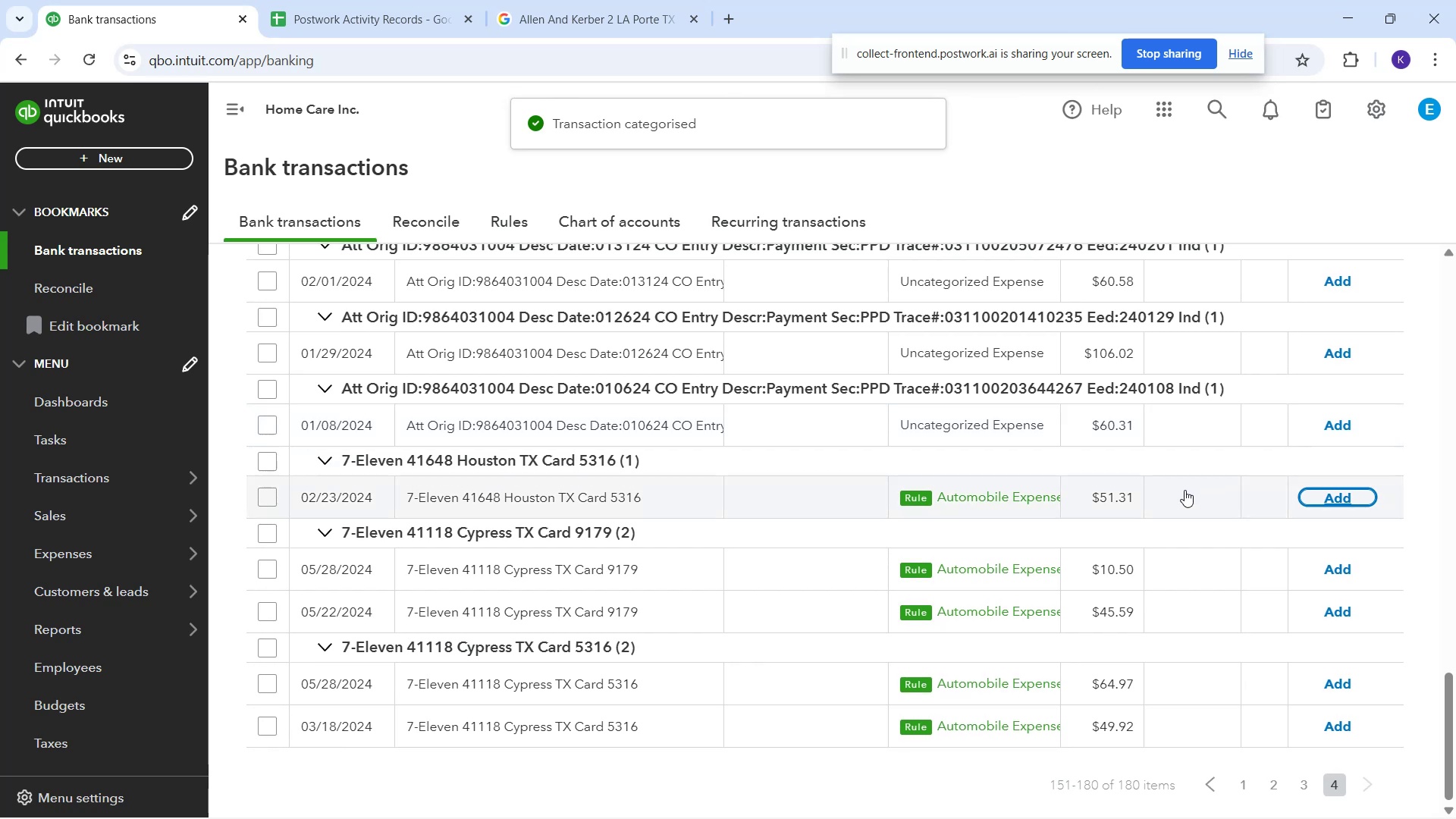 
left_click([1183, 498])
 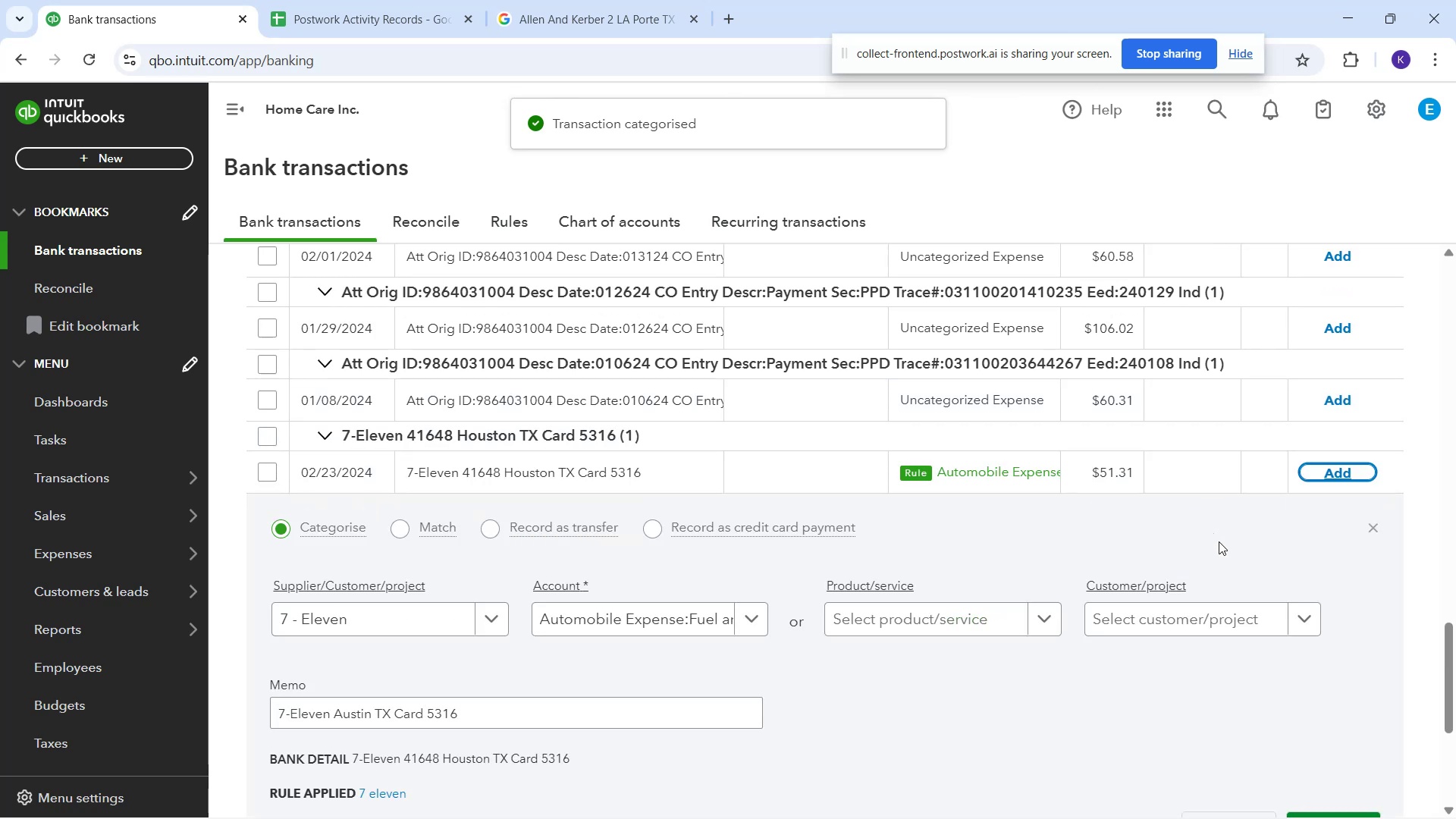 
scroll: coordinate [1253, 456], scroll_direction: down, amount: 3.0
 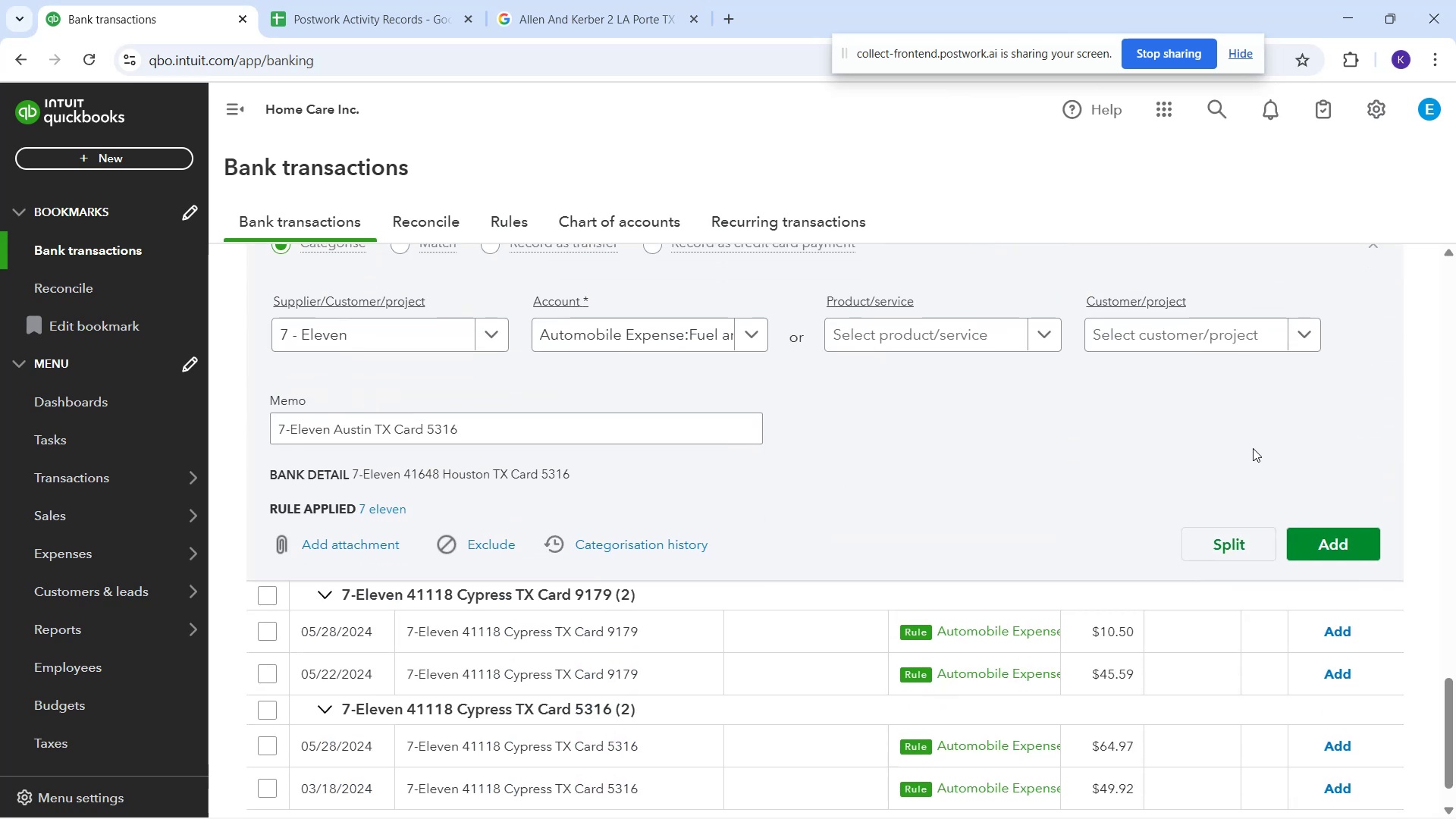 
scroll: coordinate [1256, 438], scroll_direction: up, amount: 1.0
 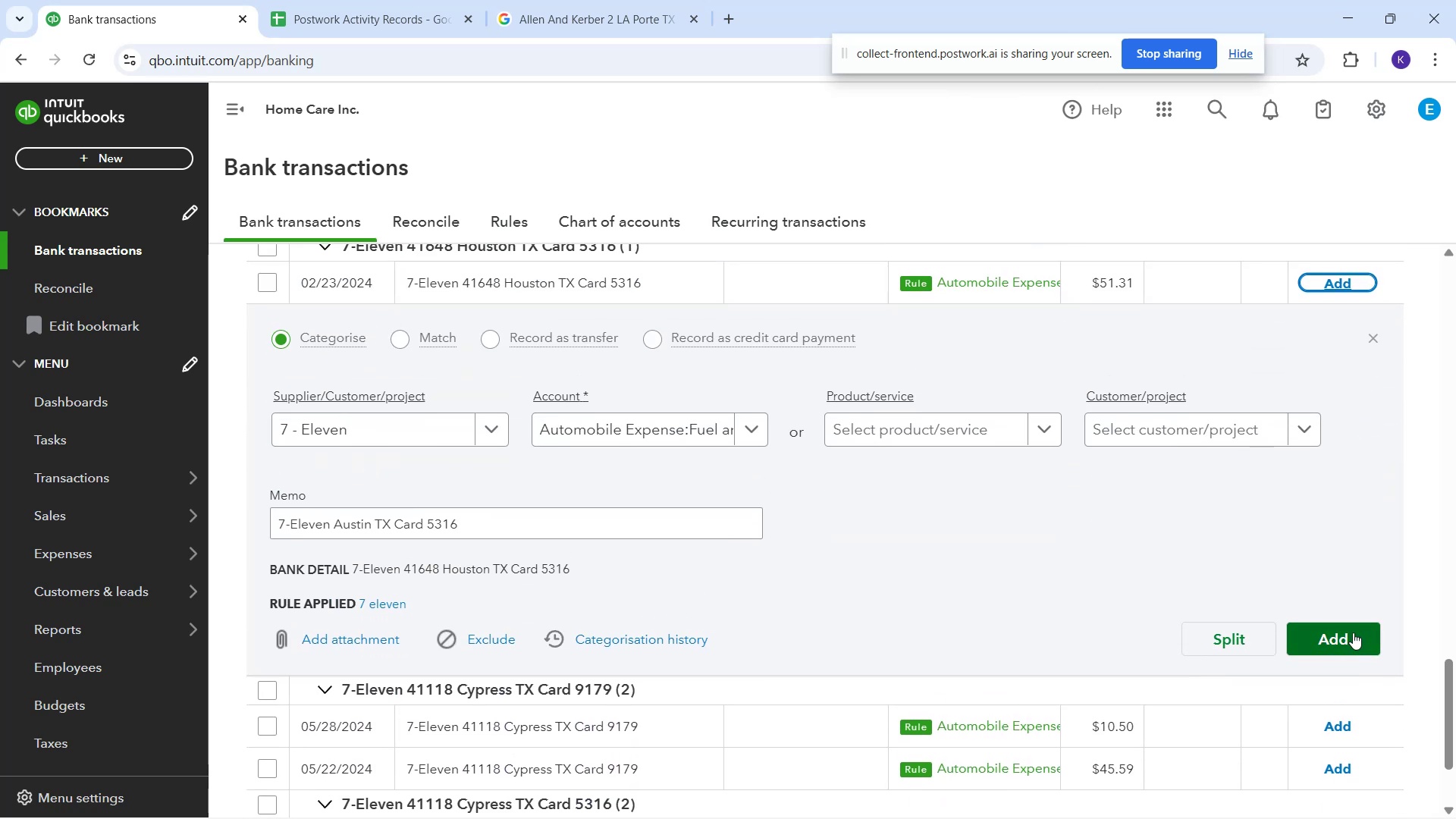 
left_click([1347, 629])
 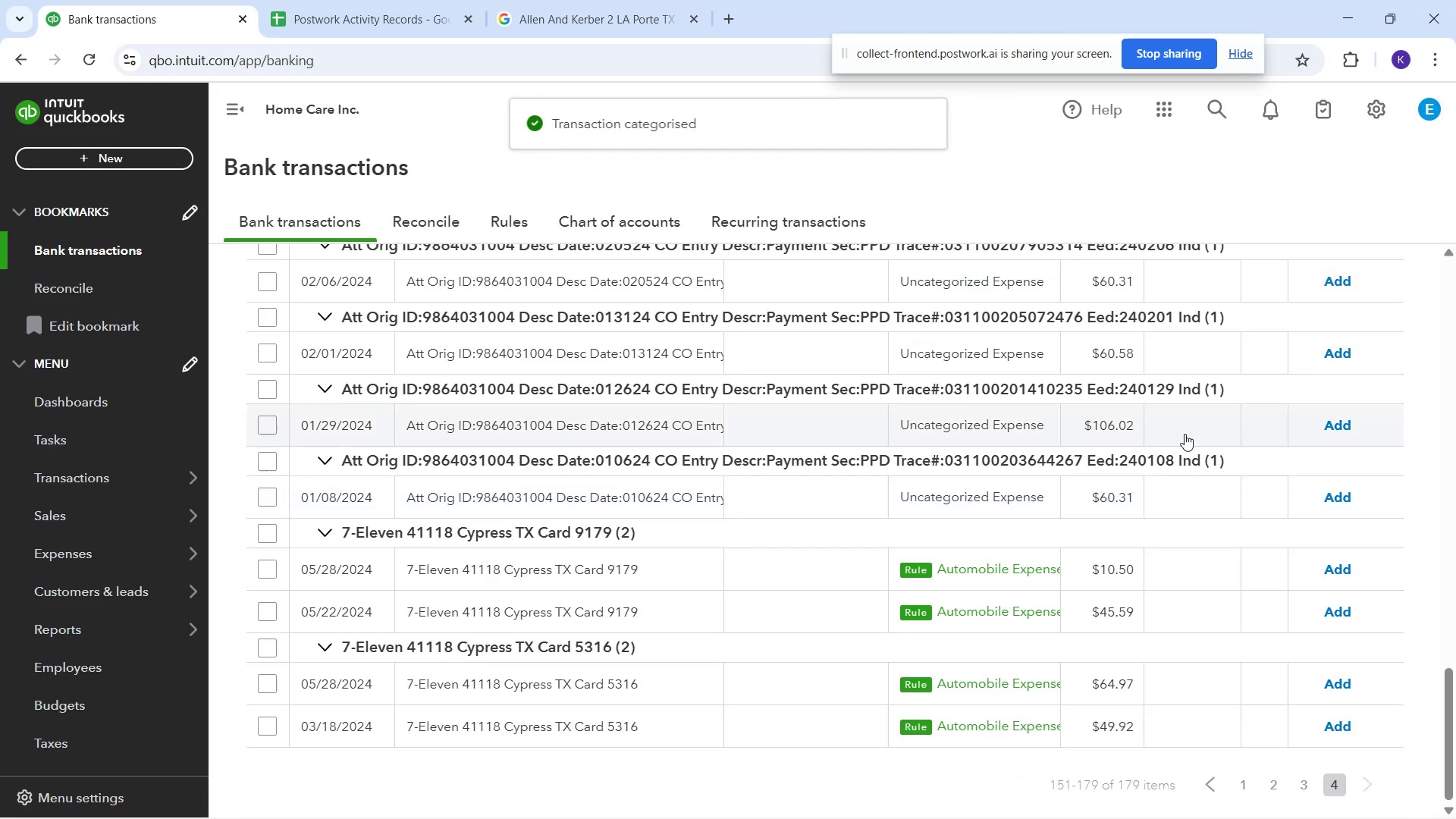 
left_click([1194, 583])
 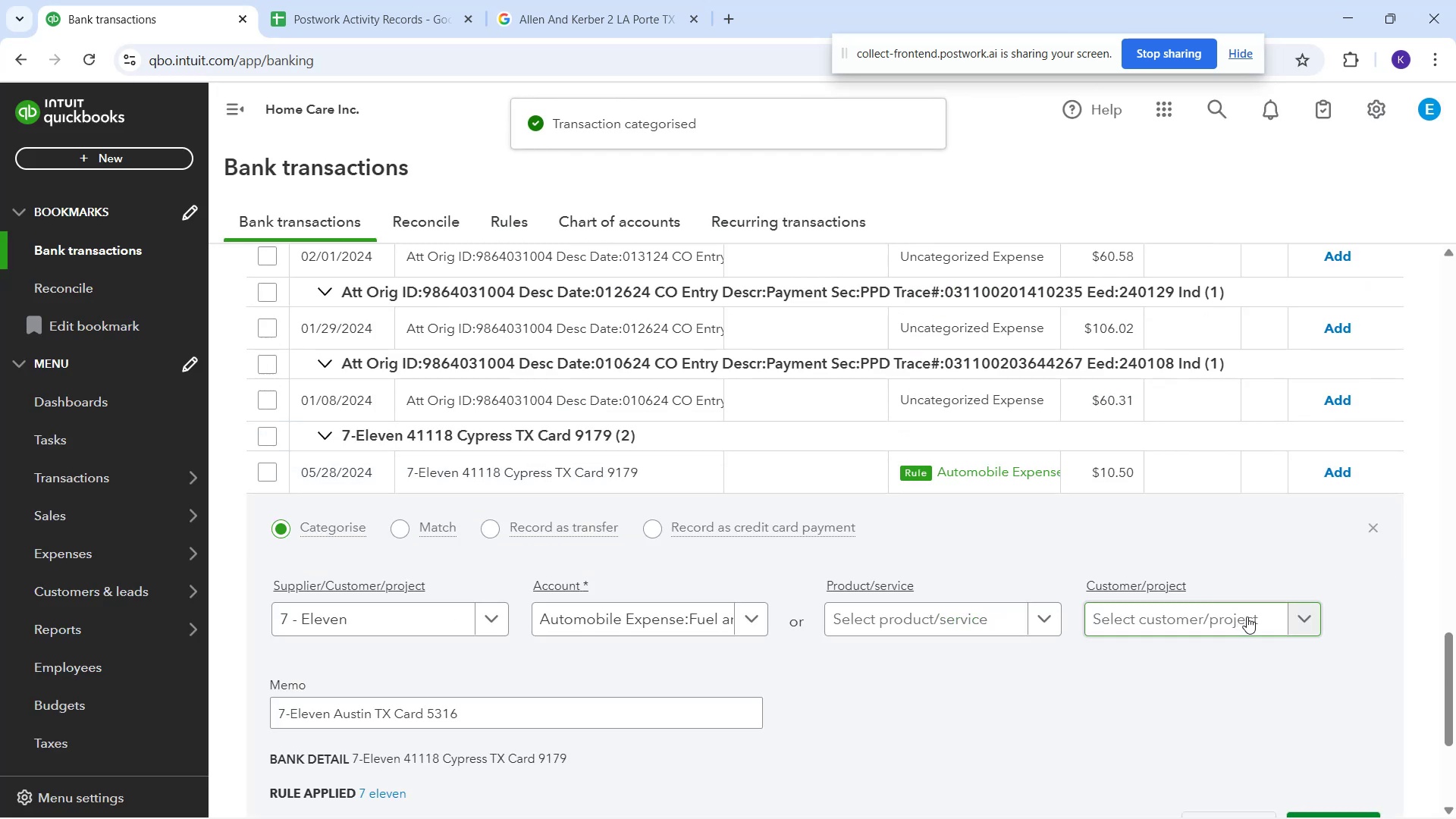 
scroll: coordinate [1288, 566], scroll_direction: down, amount: 2.0
 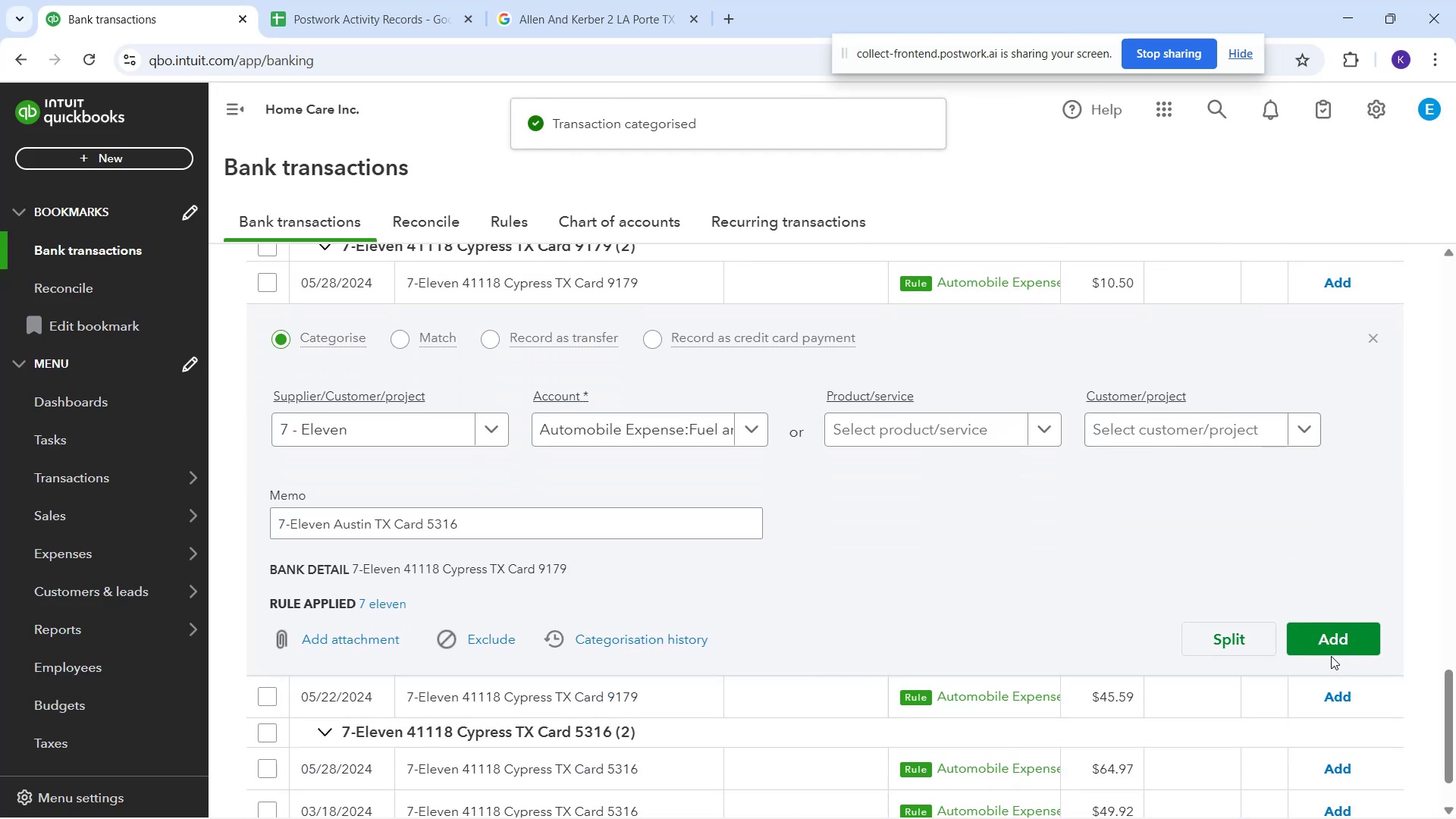 
left_click([1328, 650])
 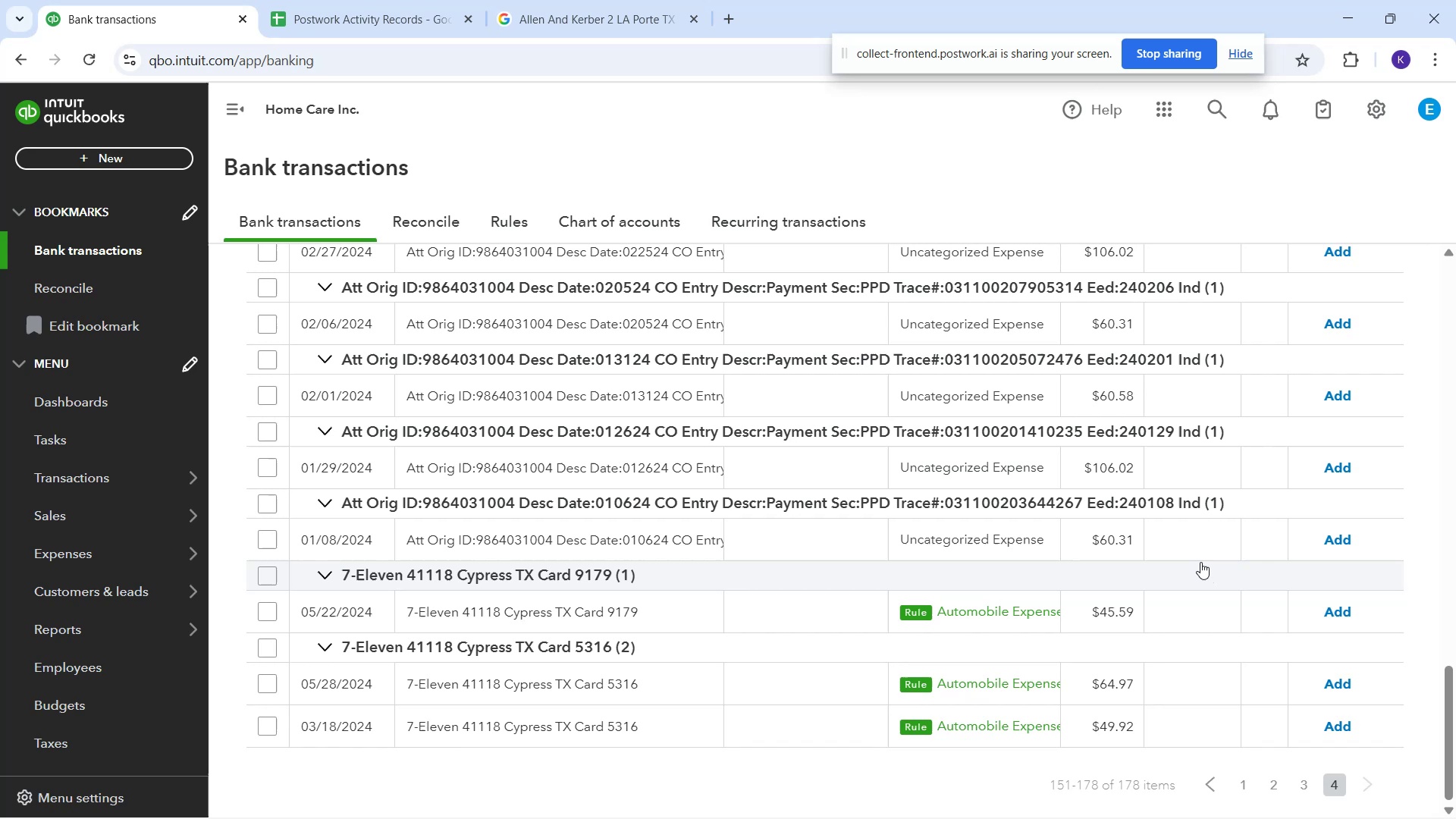 
left_click([1190, 613])
 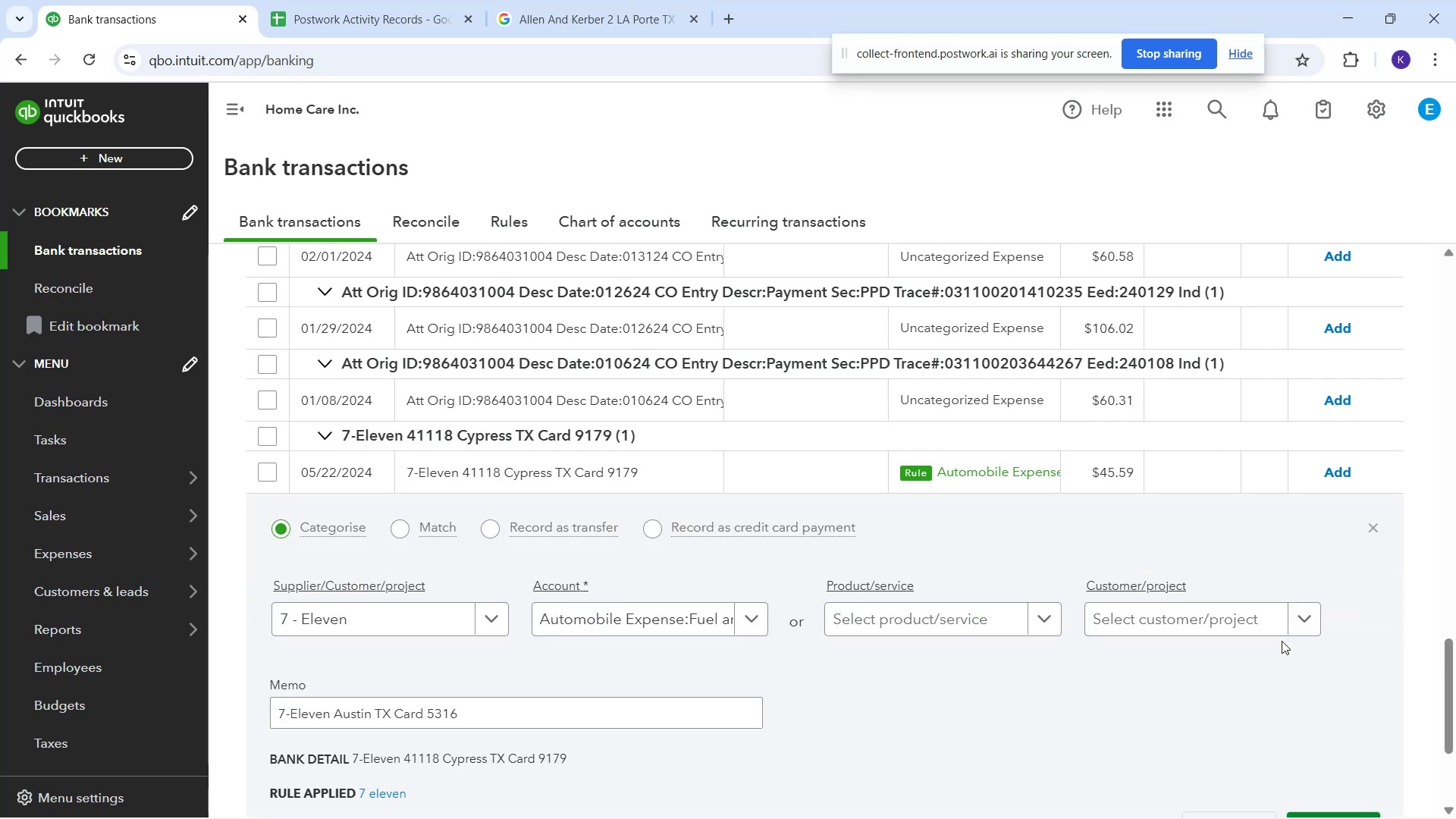 
scroll: coordinate [1216, 686], scroll_direction: down, amount: 3.0
 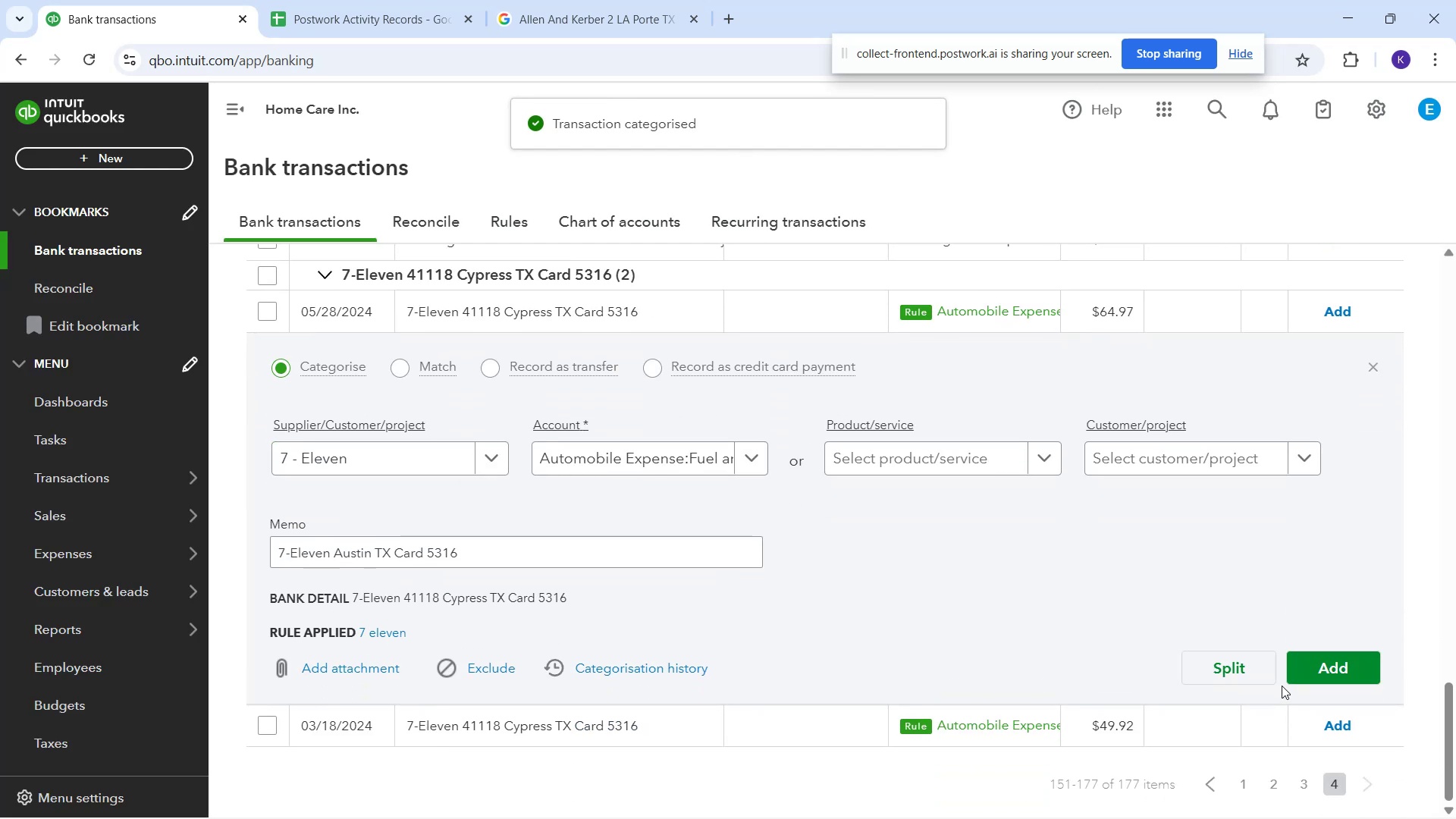 
left_click([1307, 668])
 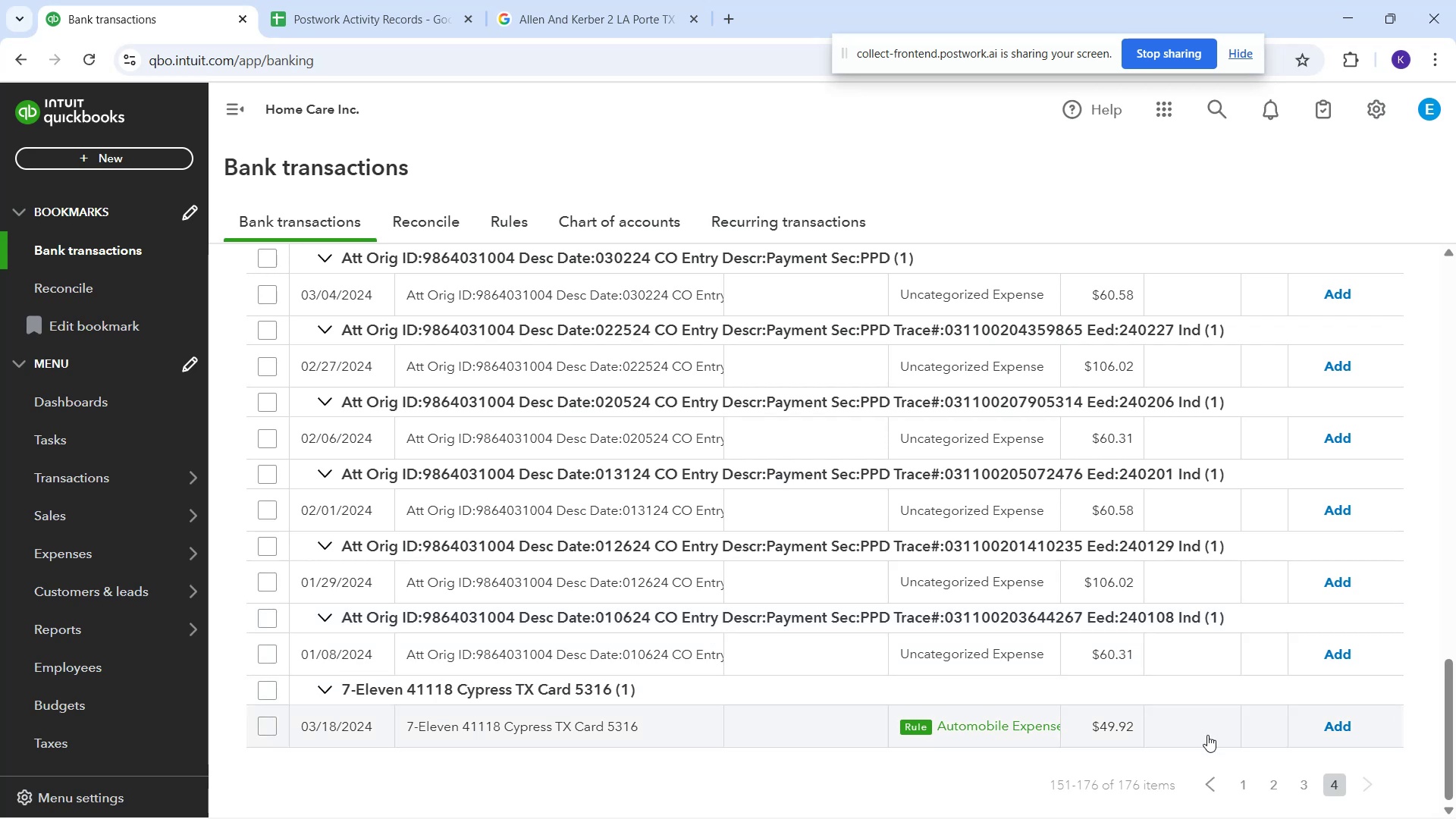 
wait(6.24)
 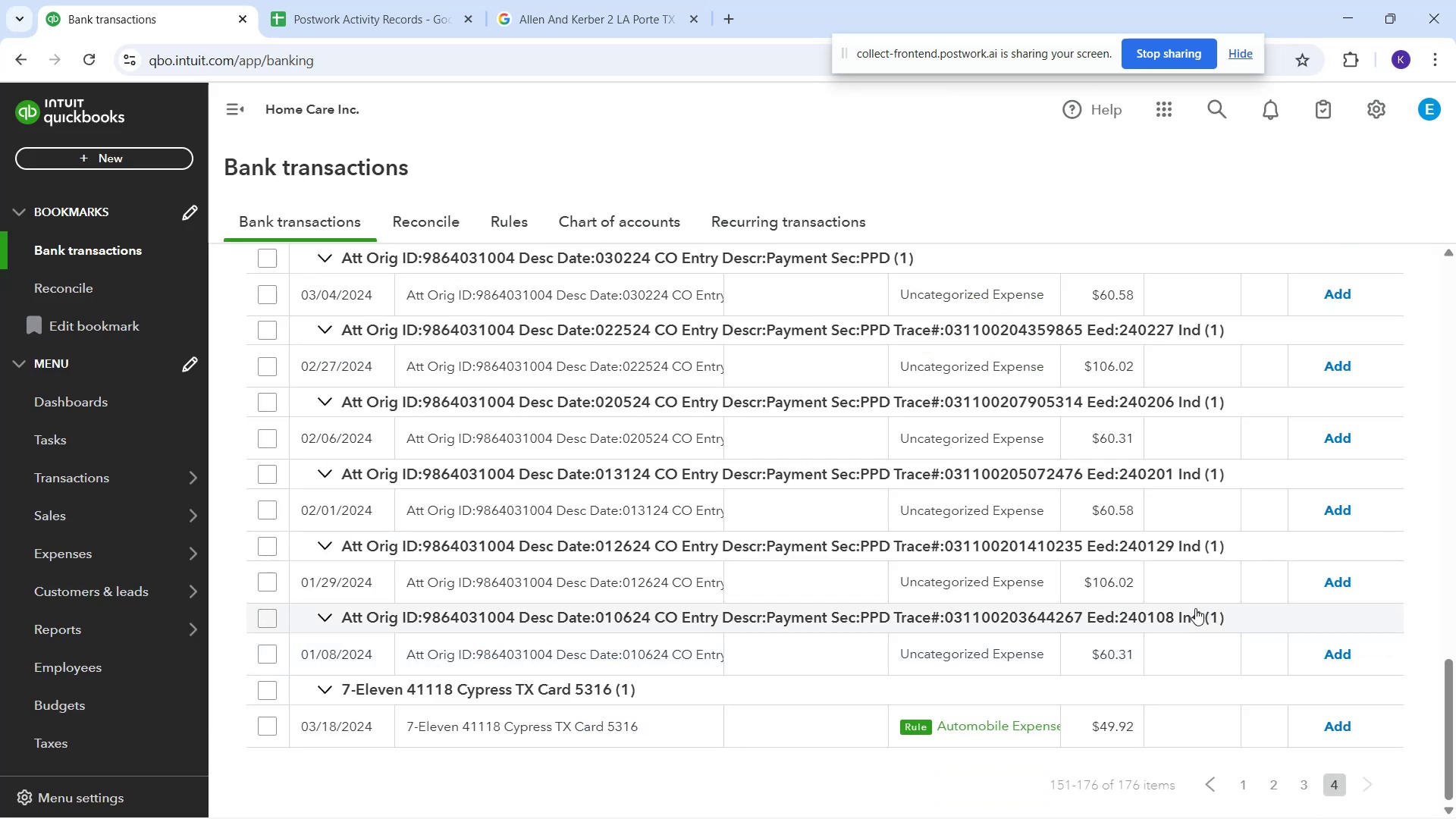 
left_click([1344, 479])
 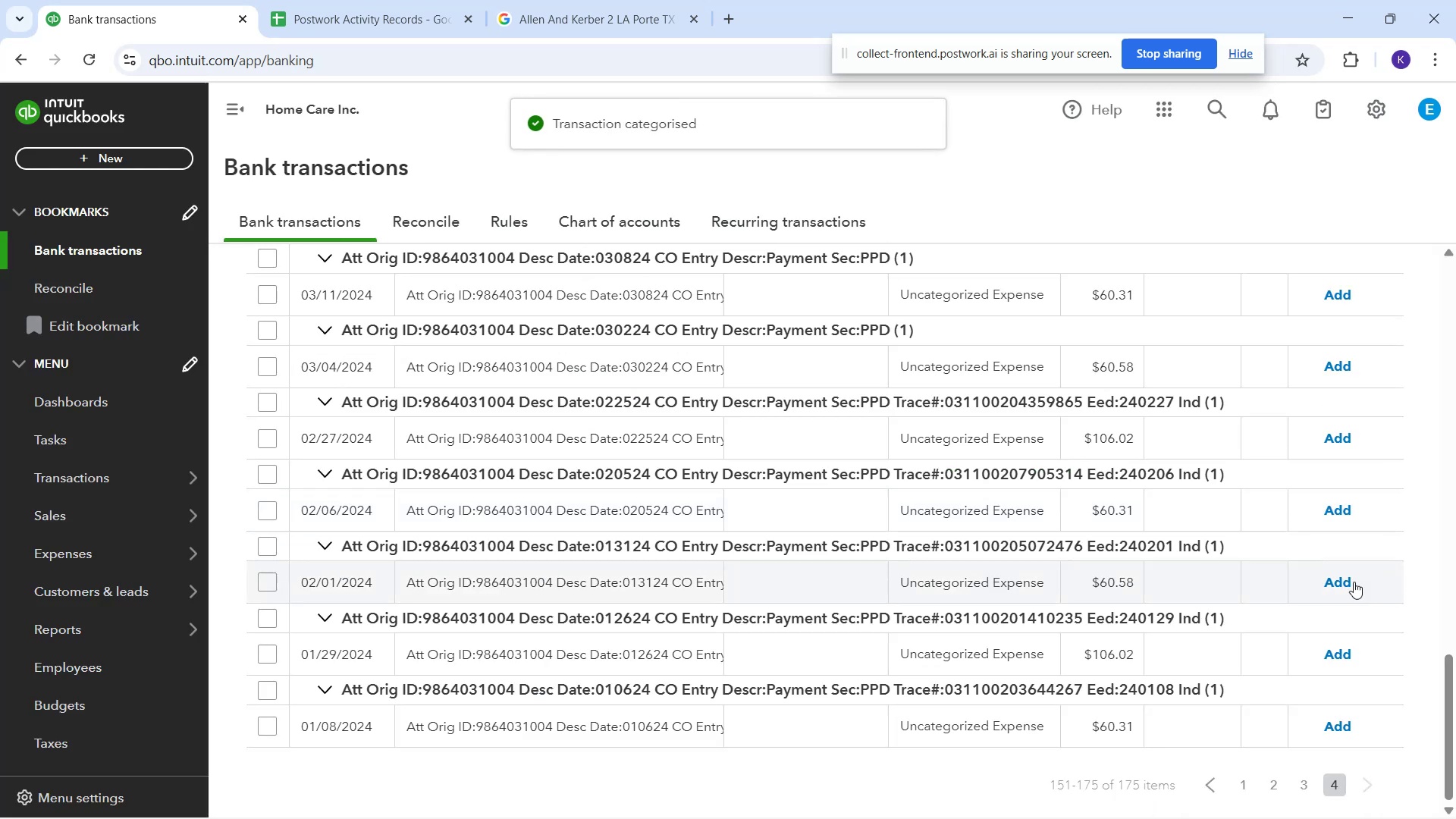 
scroll: coordinate [981, 513], scroll_direction: up, amount: 8.0
 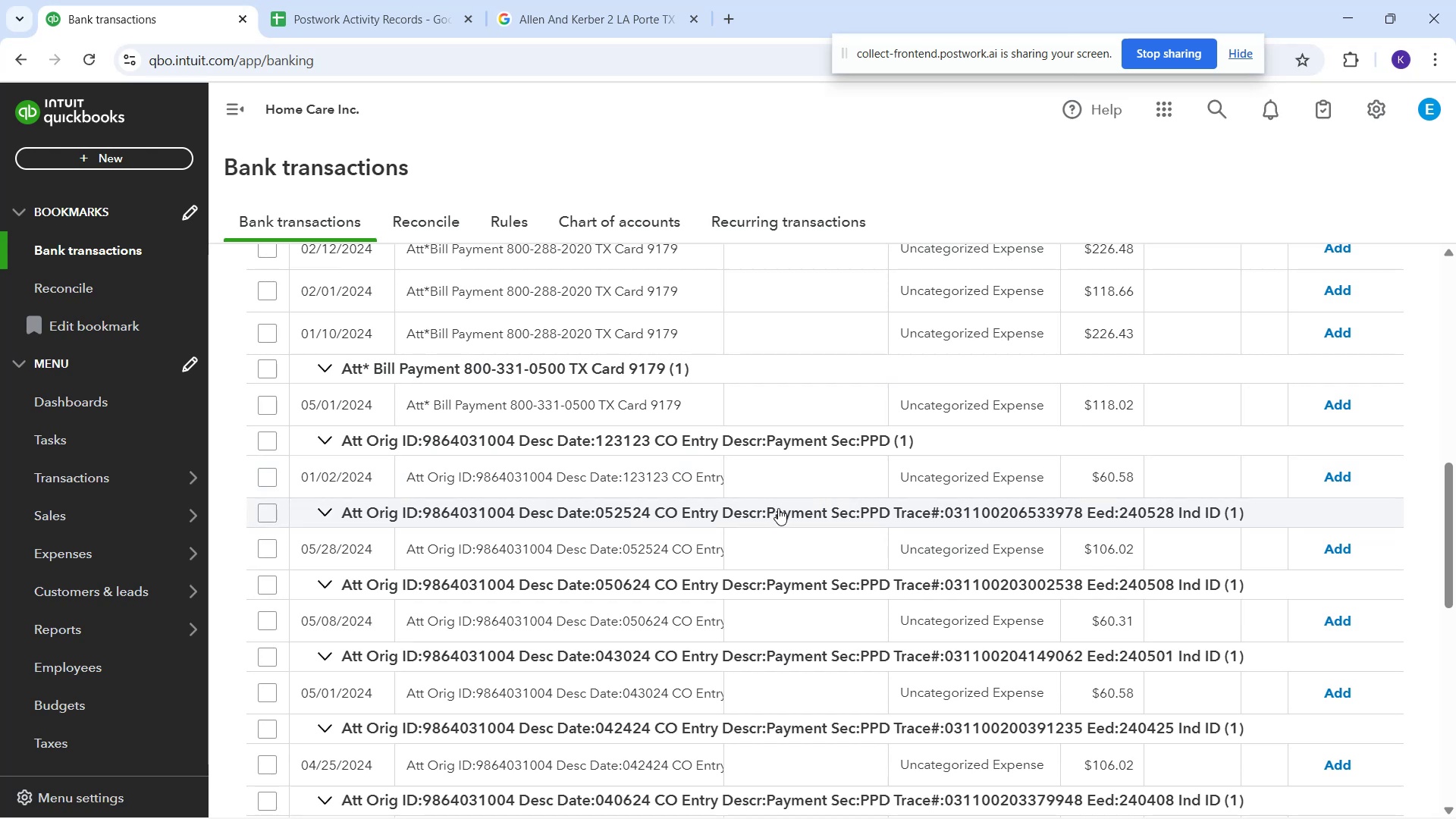 
wait(5.15)
 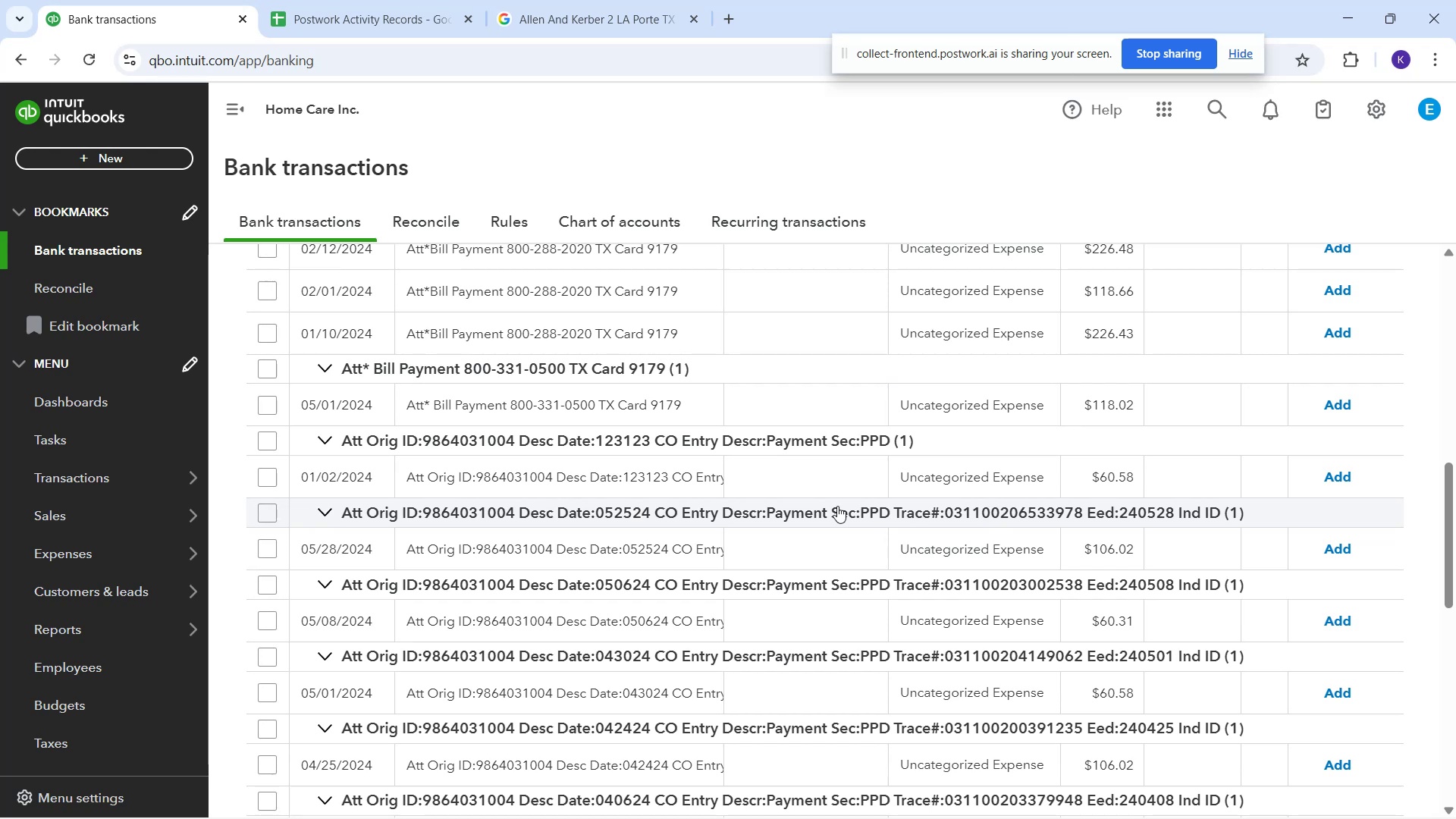 
mouse_move([1075, 815])
 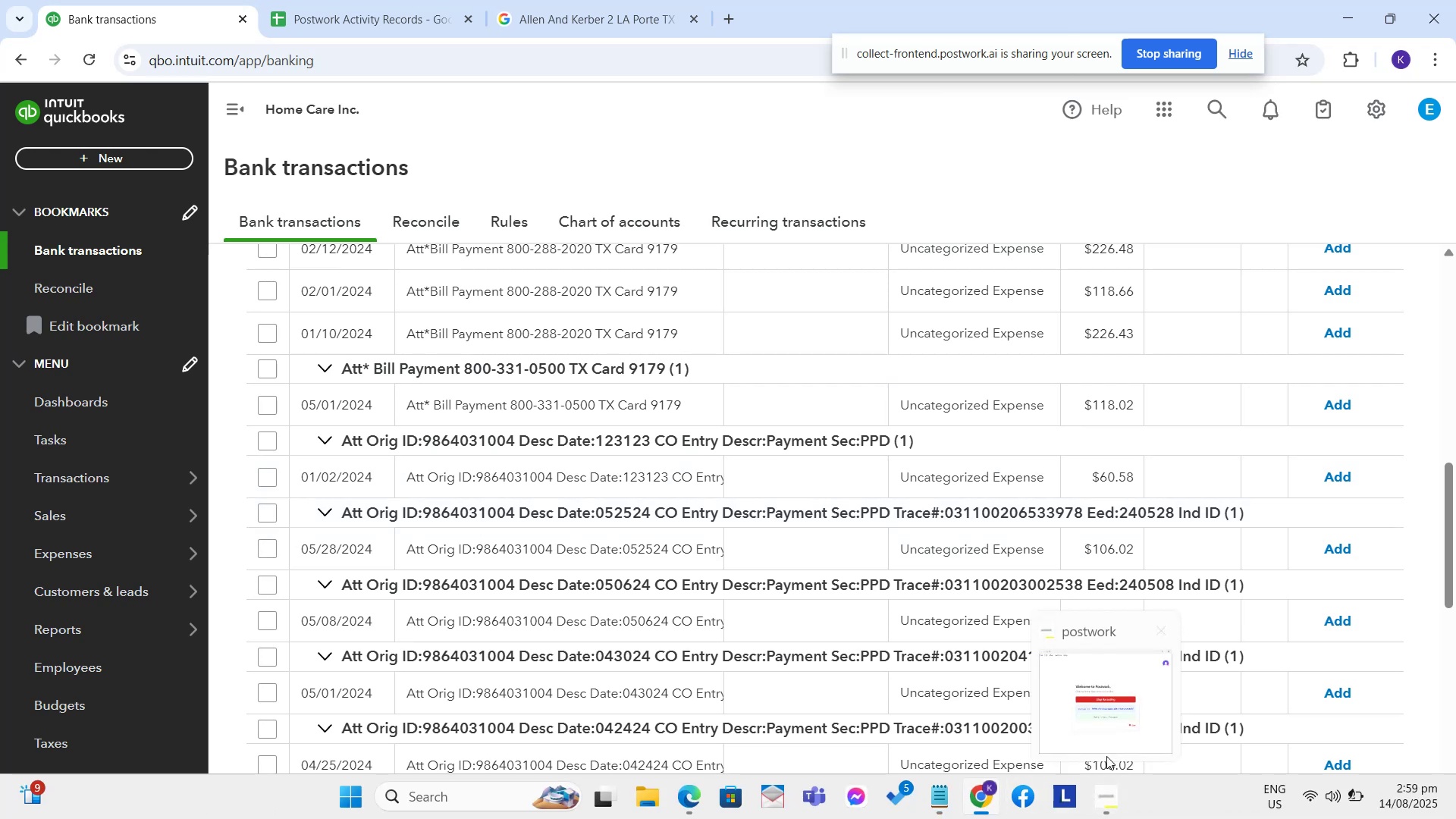 
scroll: coordinate [1082, 714], scroll_direction: up, amount: 4.0
 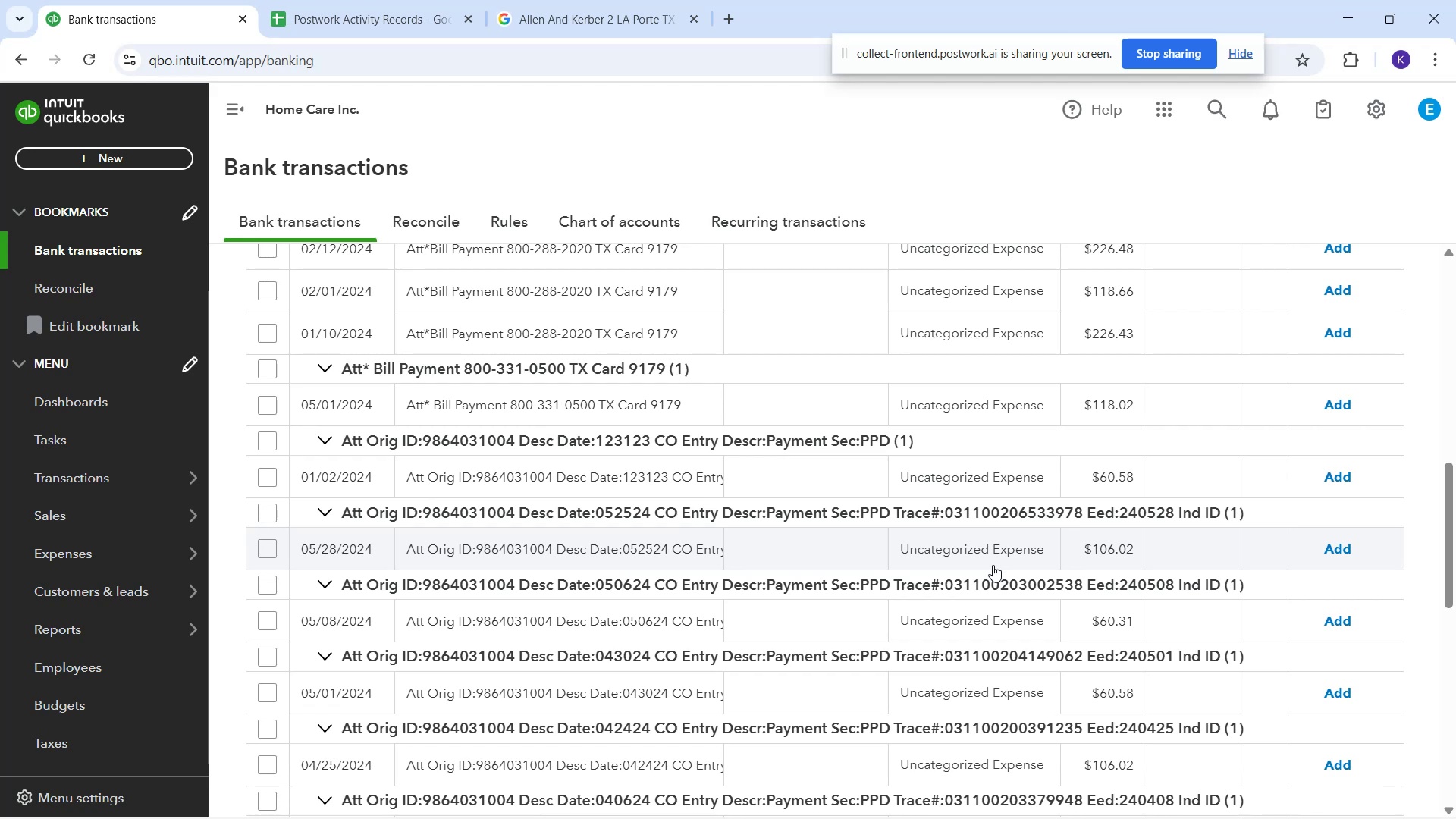 
wait(36.73)
 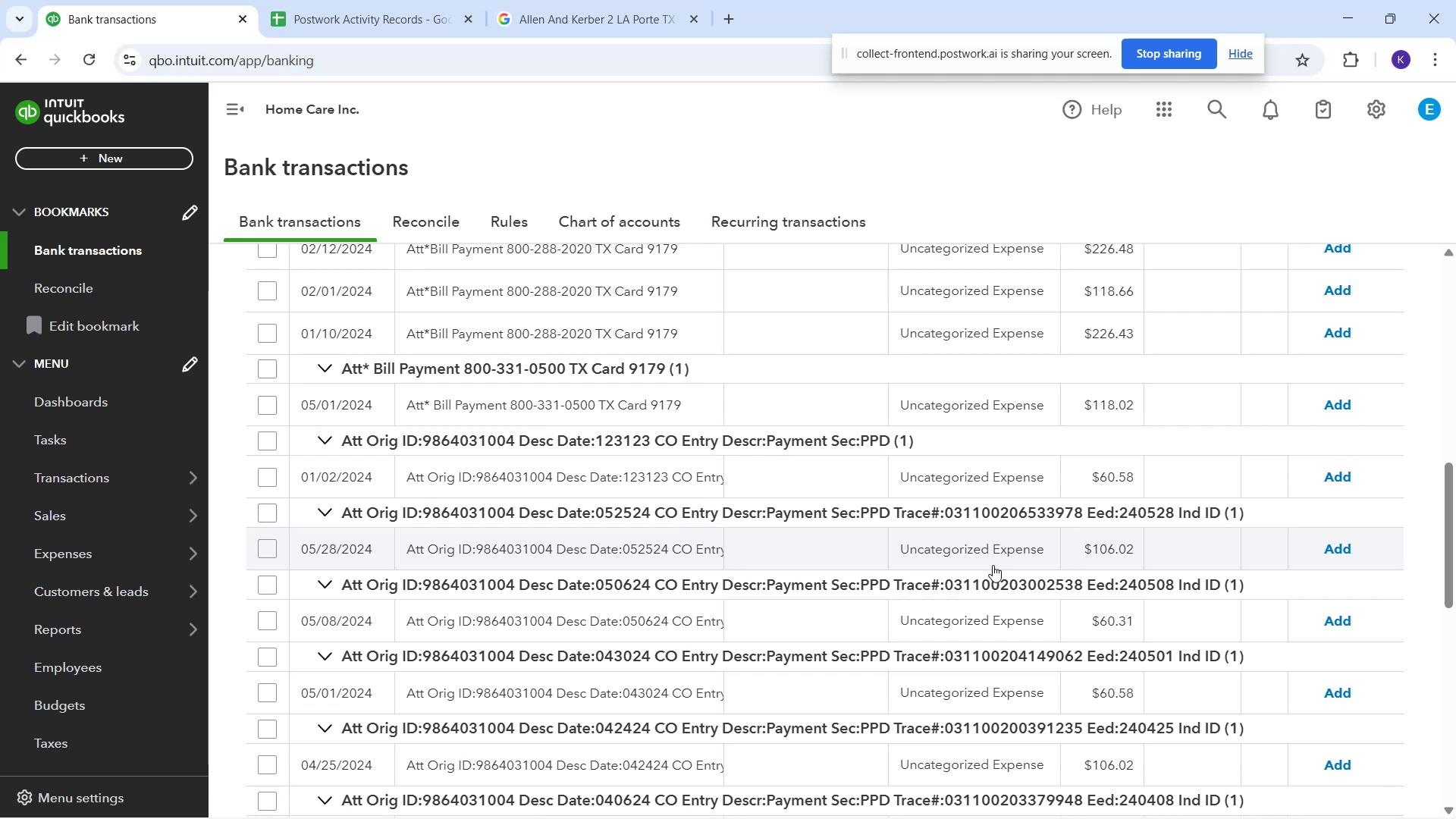 
mouse_move([1439, 803])
 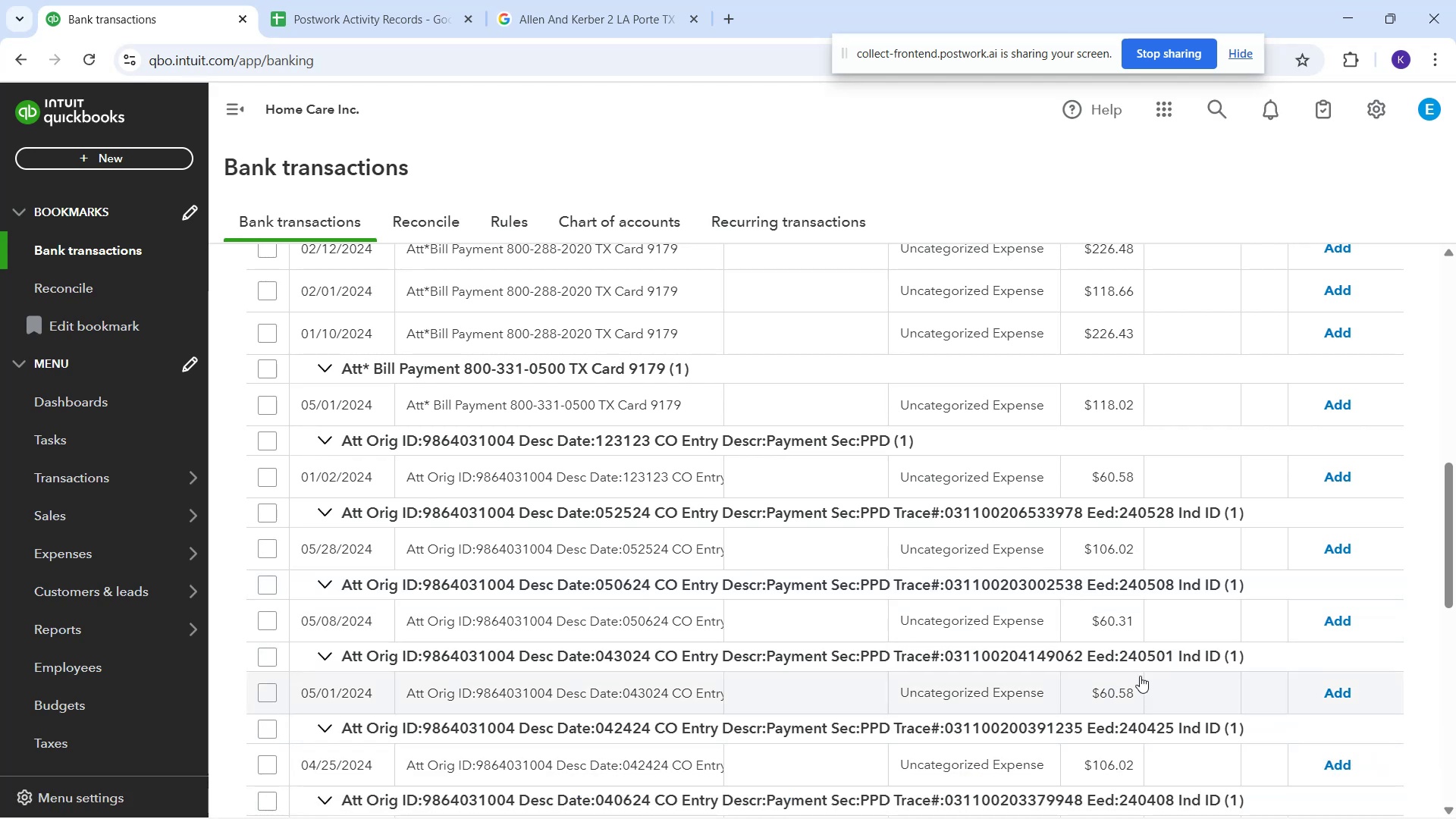 
wait(5.1)
 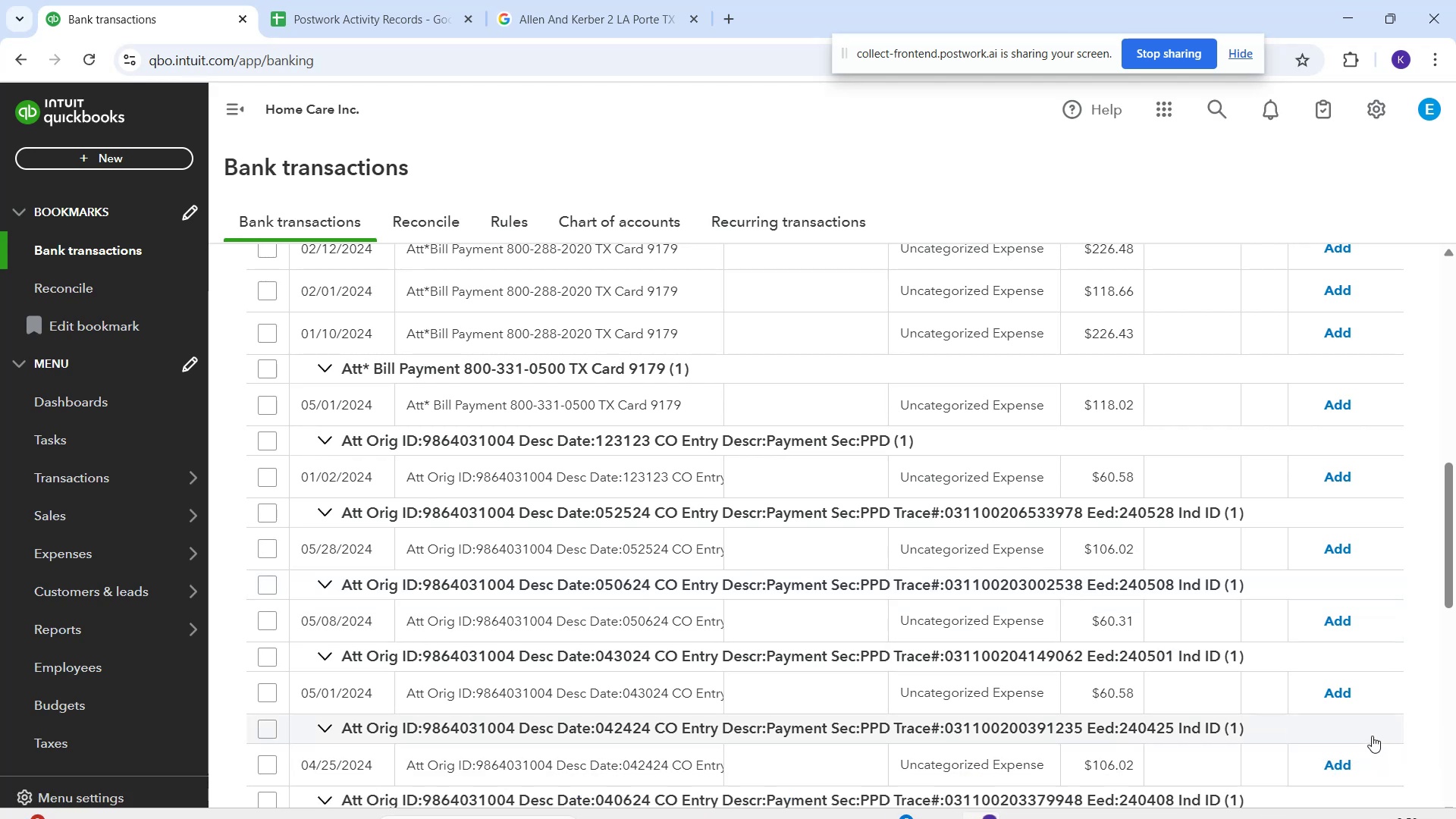 
scroll: coordinate [1237, 410], scroll_direction: up, amount: 6.0
 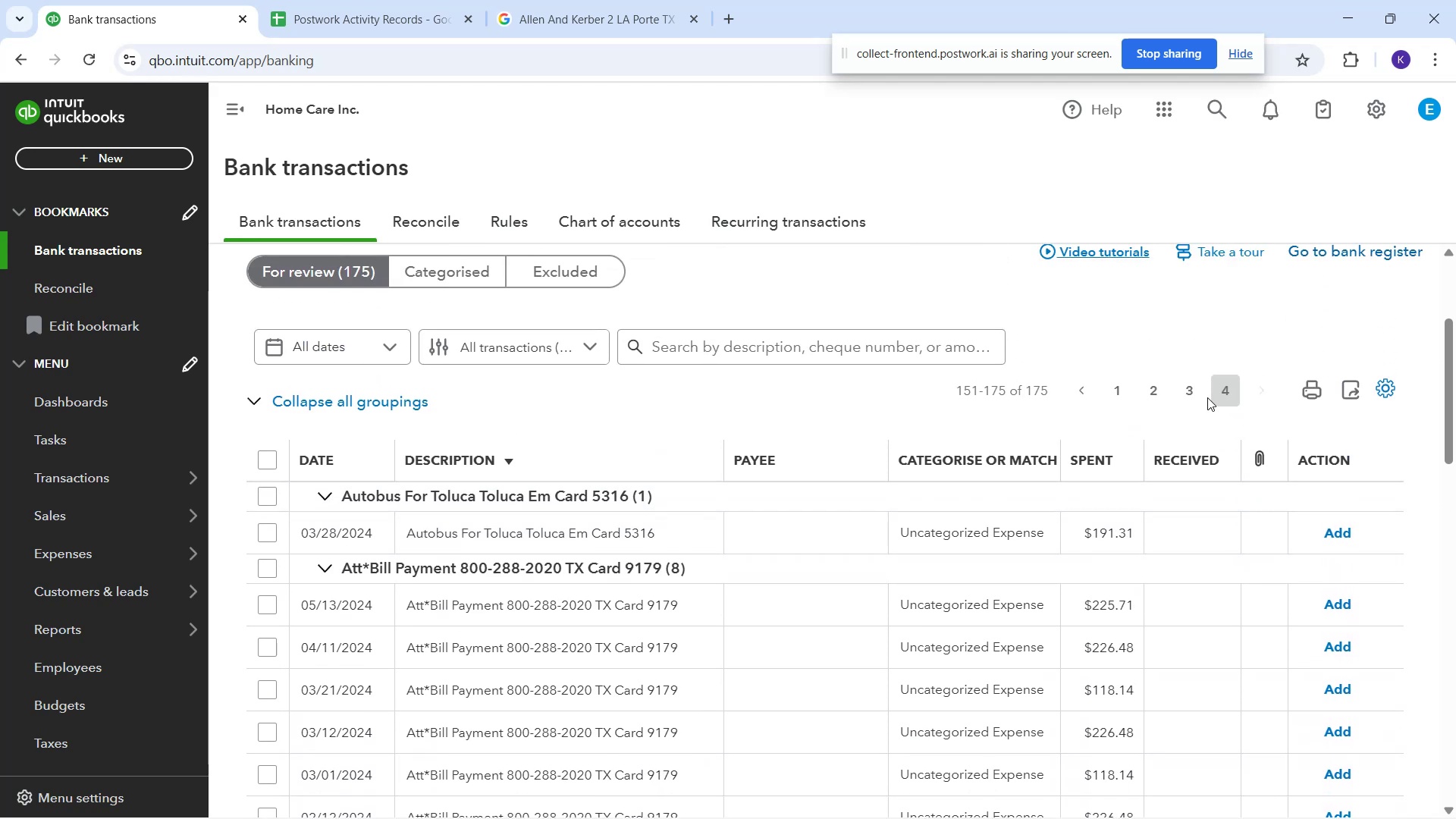 
left_click([1188, 395])
 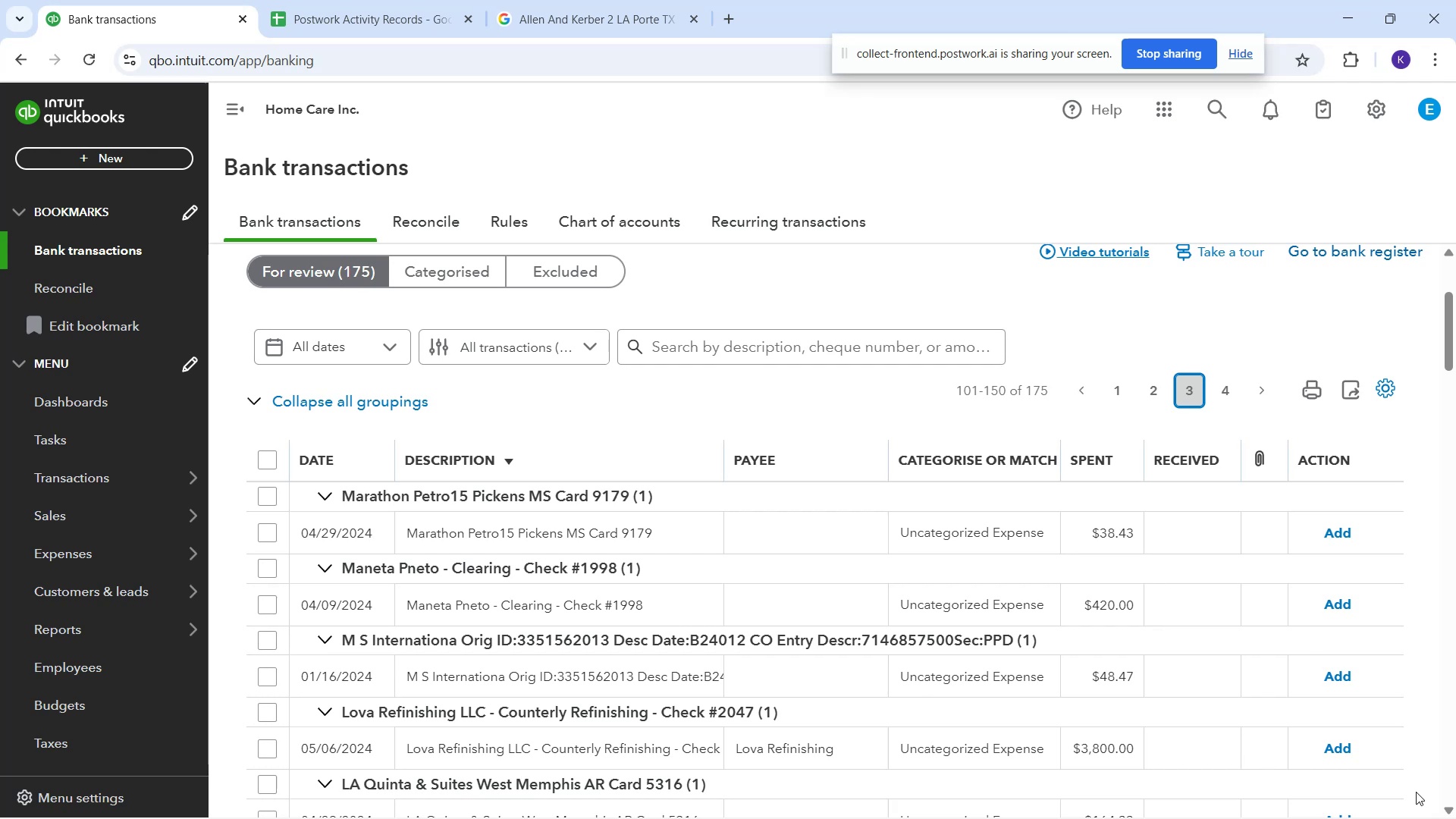 
wait(21.09)
 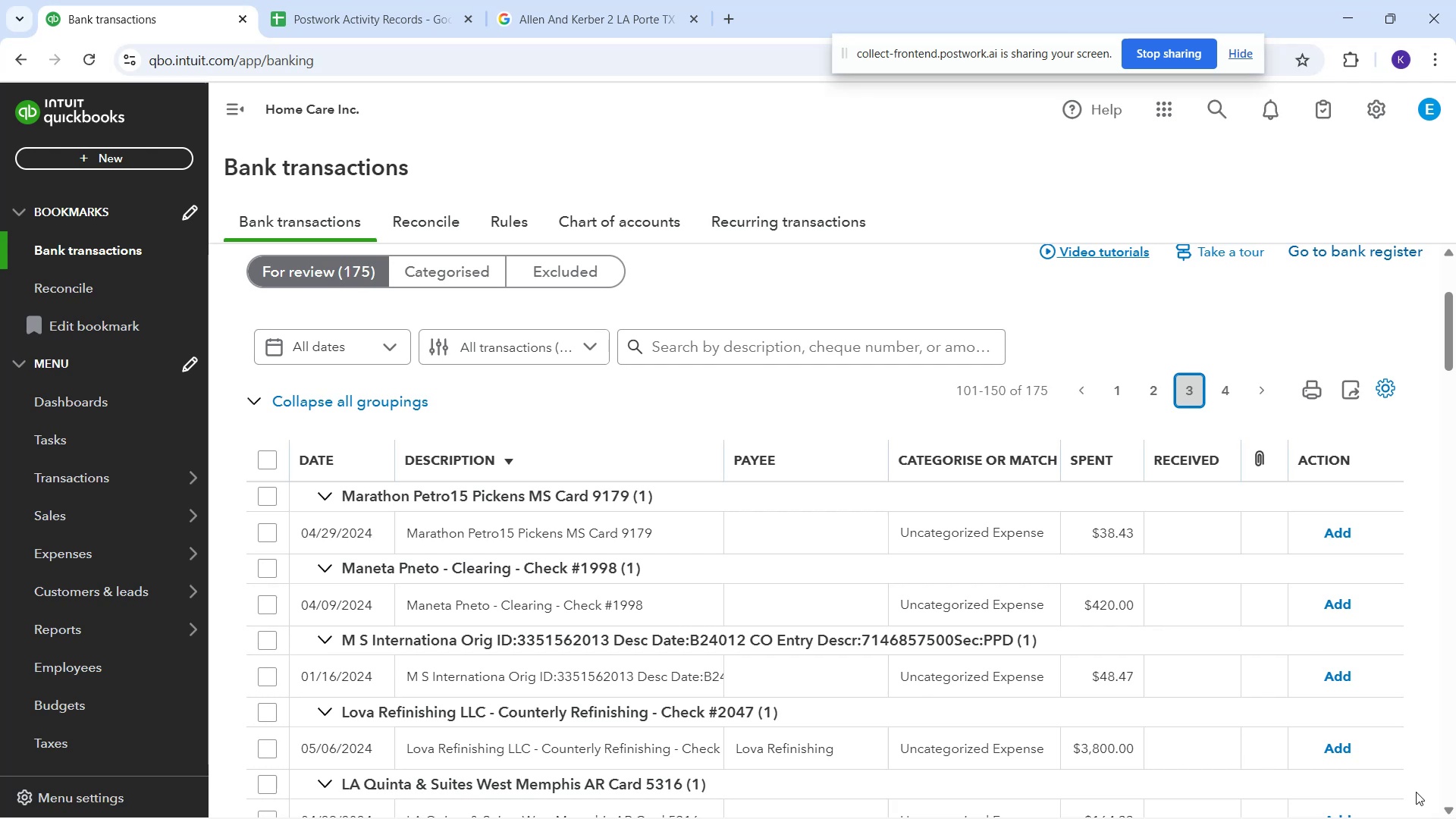 
mouse_move([1448, 819])
 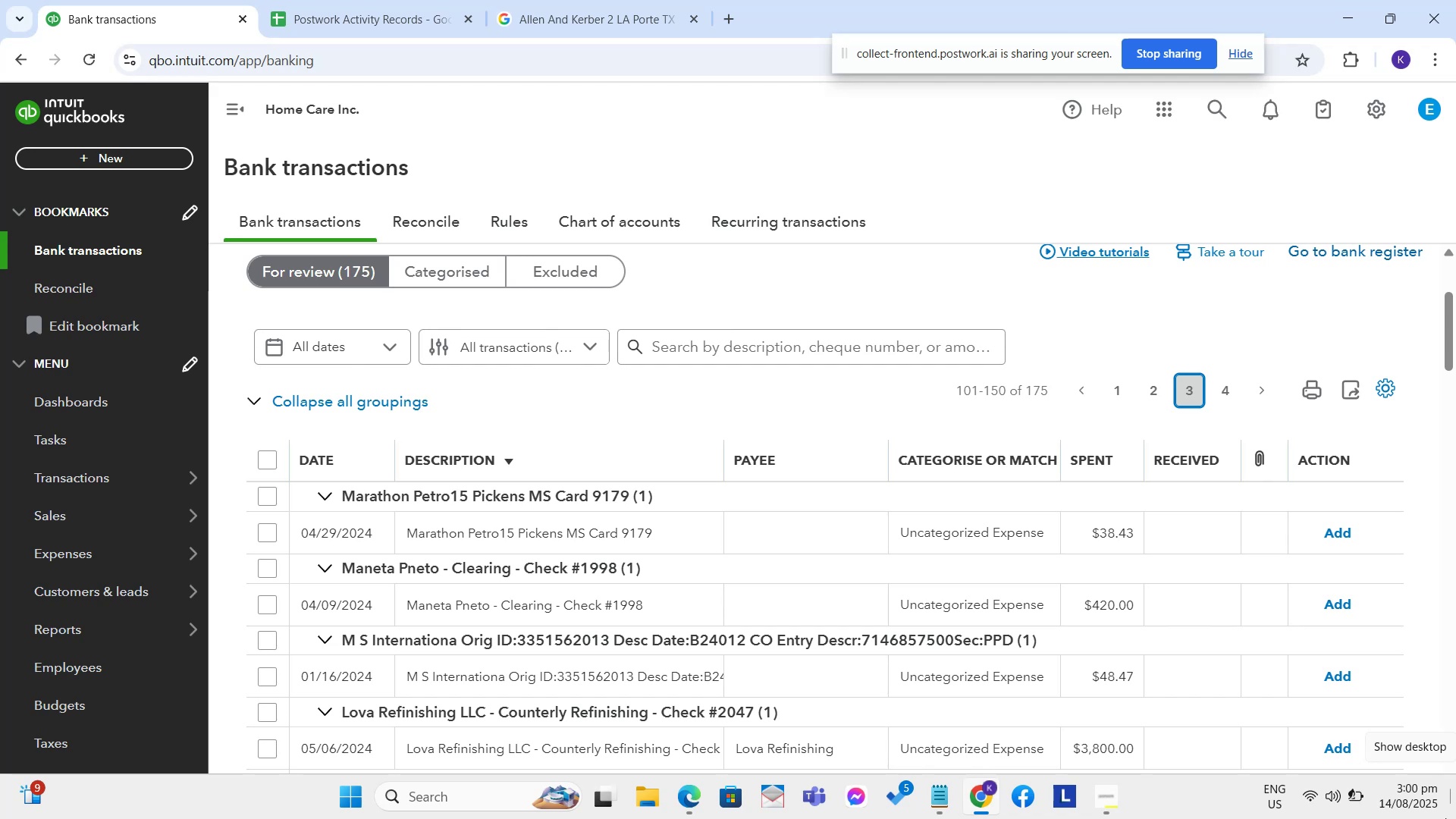 
mouse_move([1367, 820])
 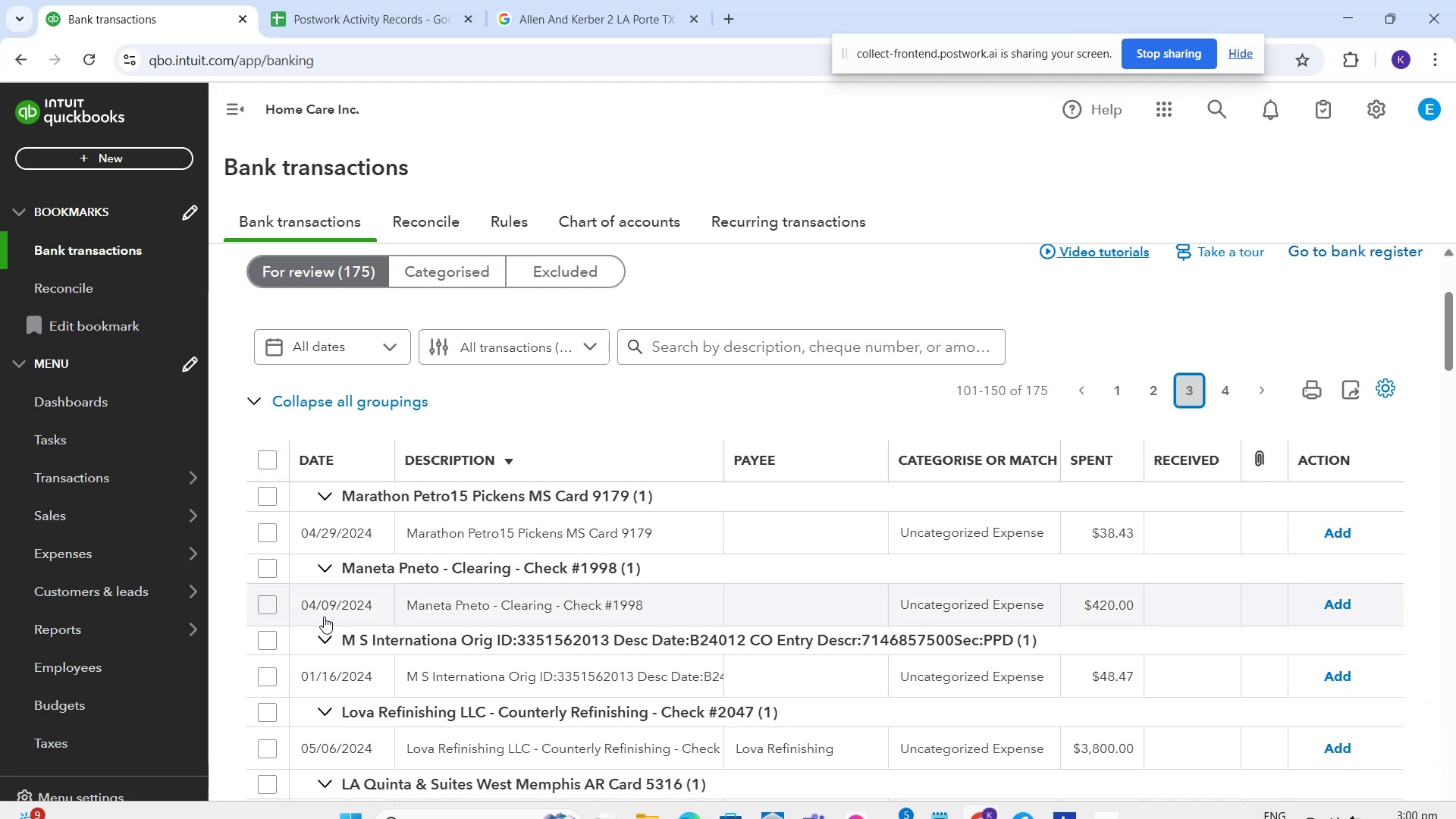 
scroll: coordinate [418, 683], scroll_direction: down, amount: 2.0
 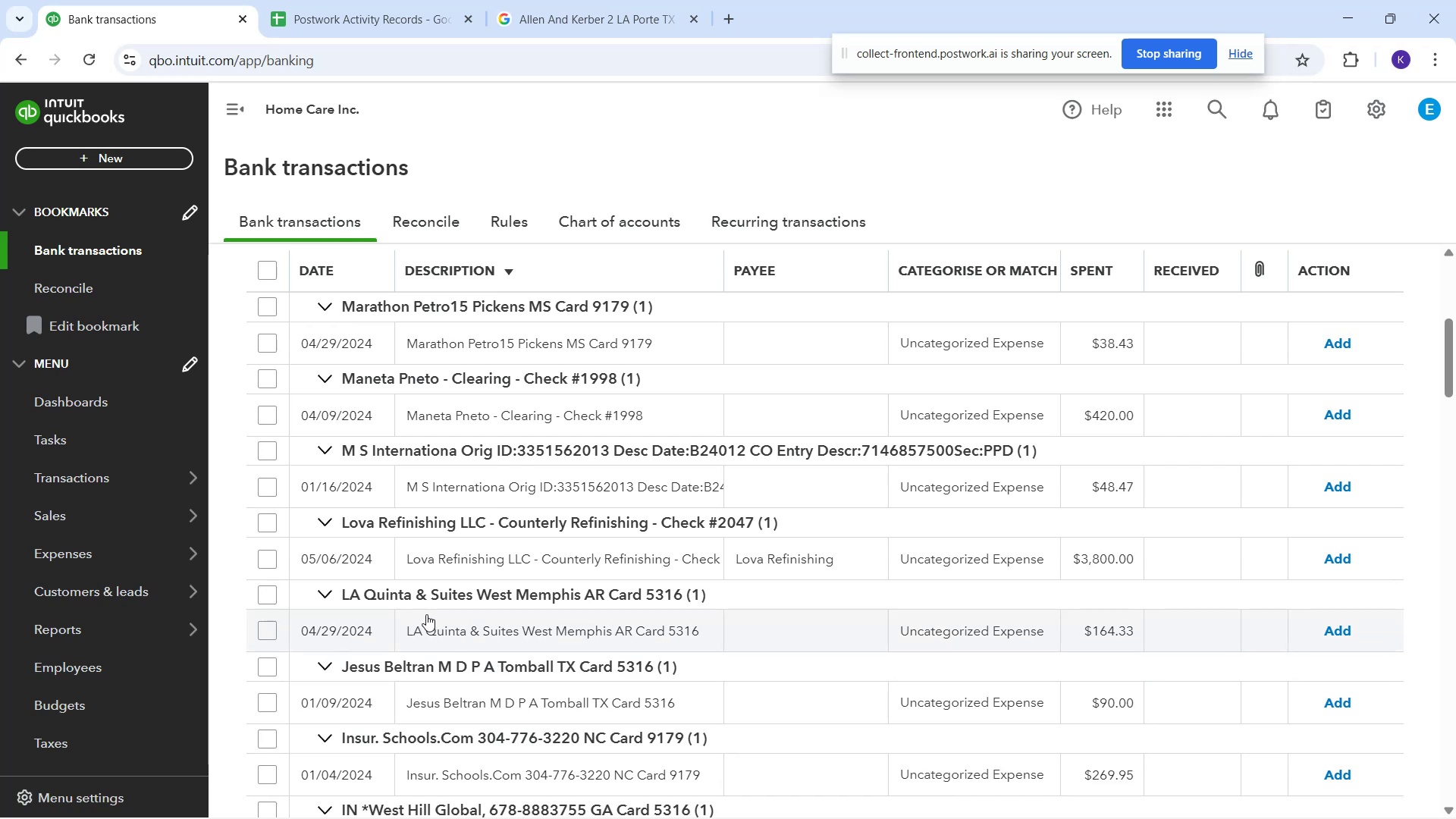 
wait(19.01)
 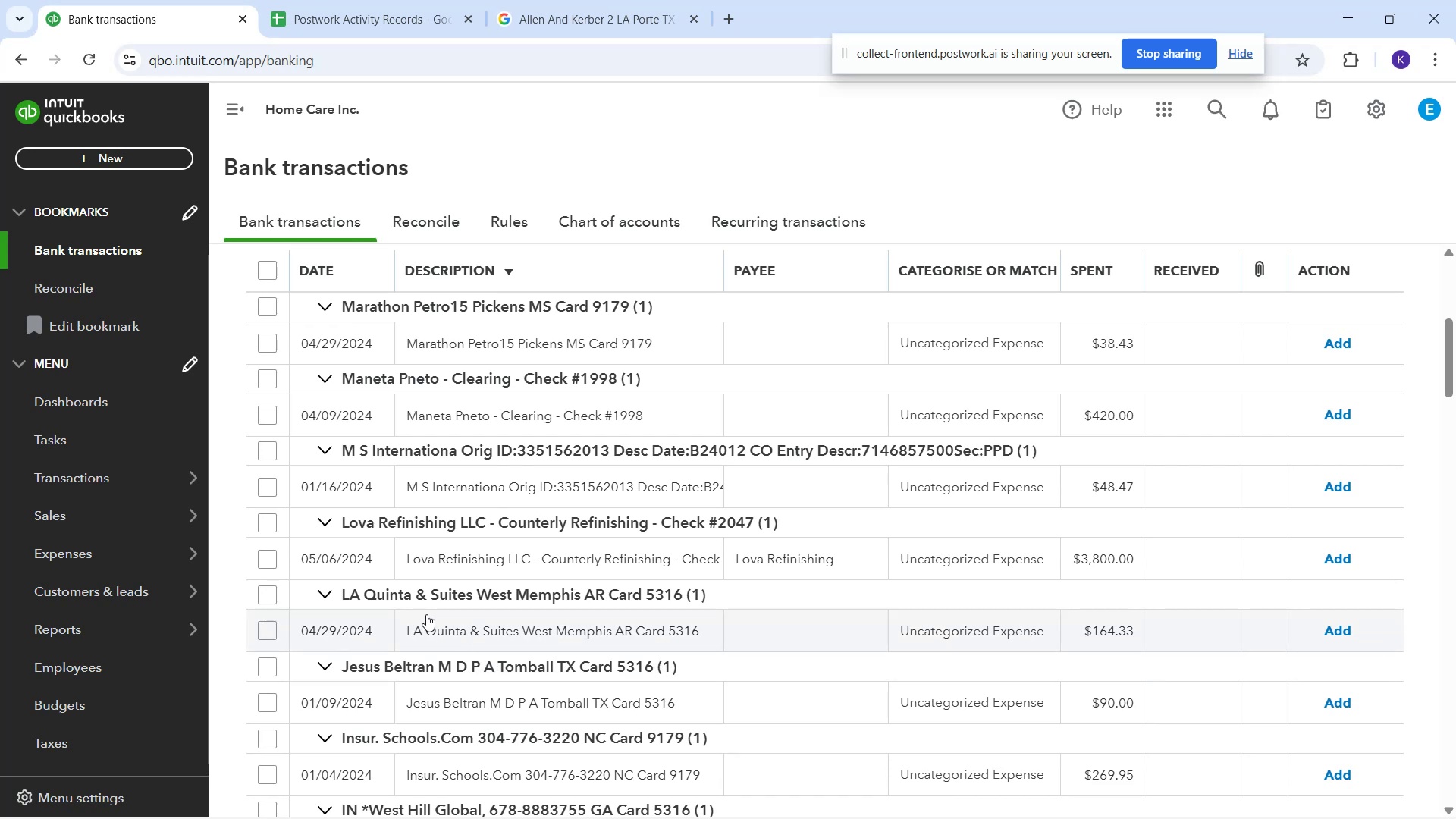 
mouse_move([154, 507])
 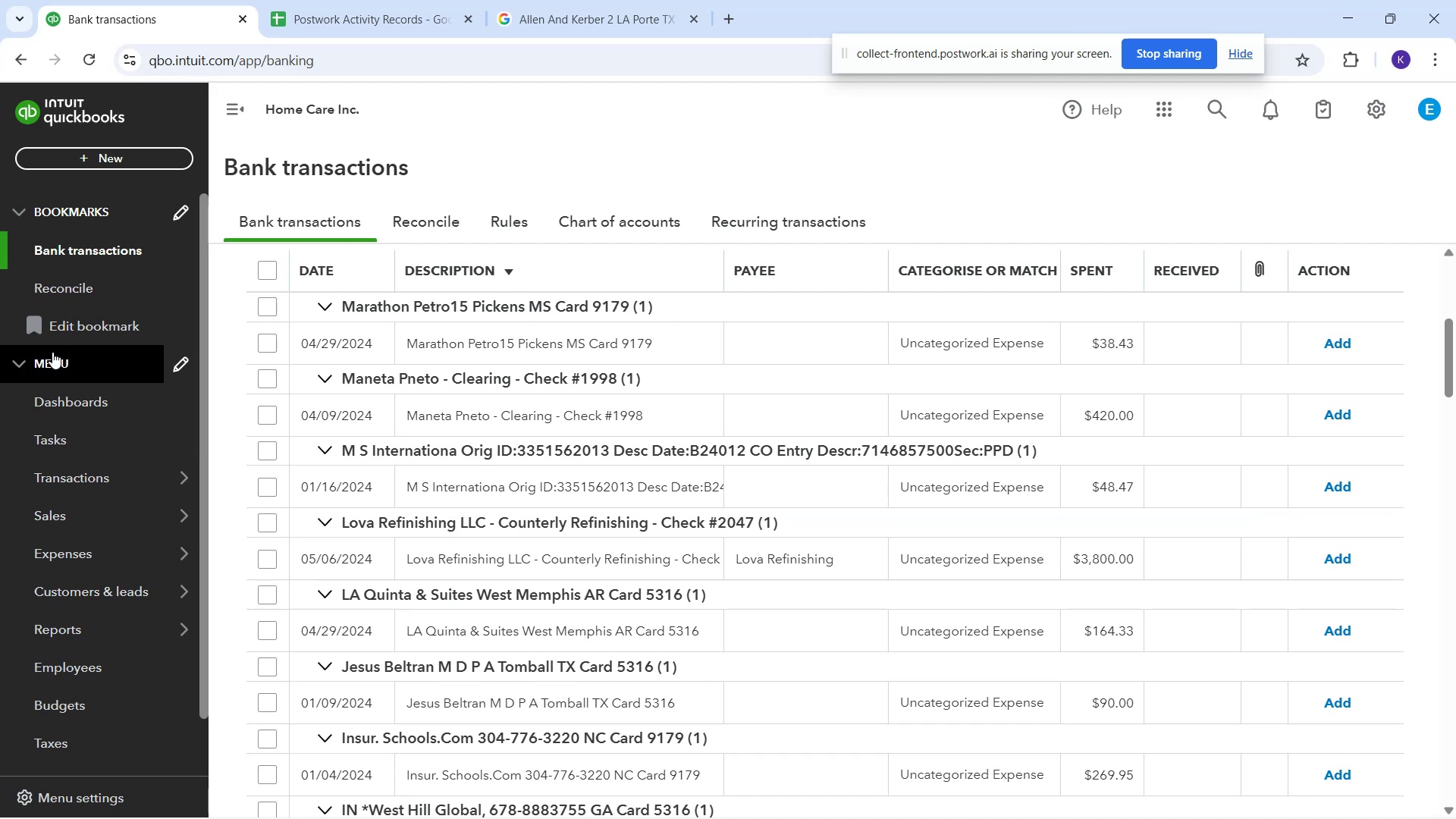 
wait(9.01)
 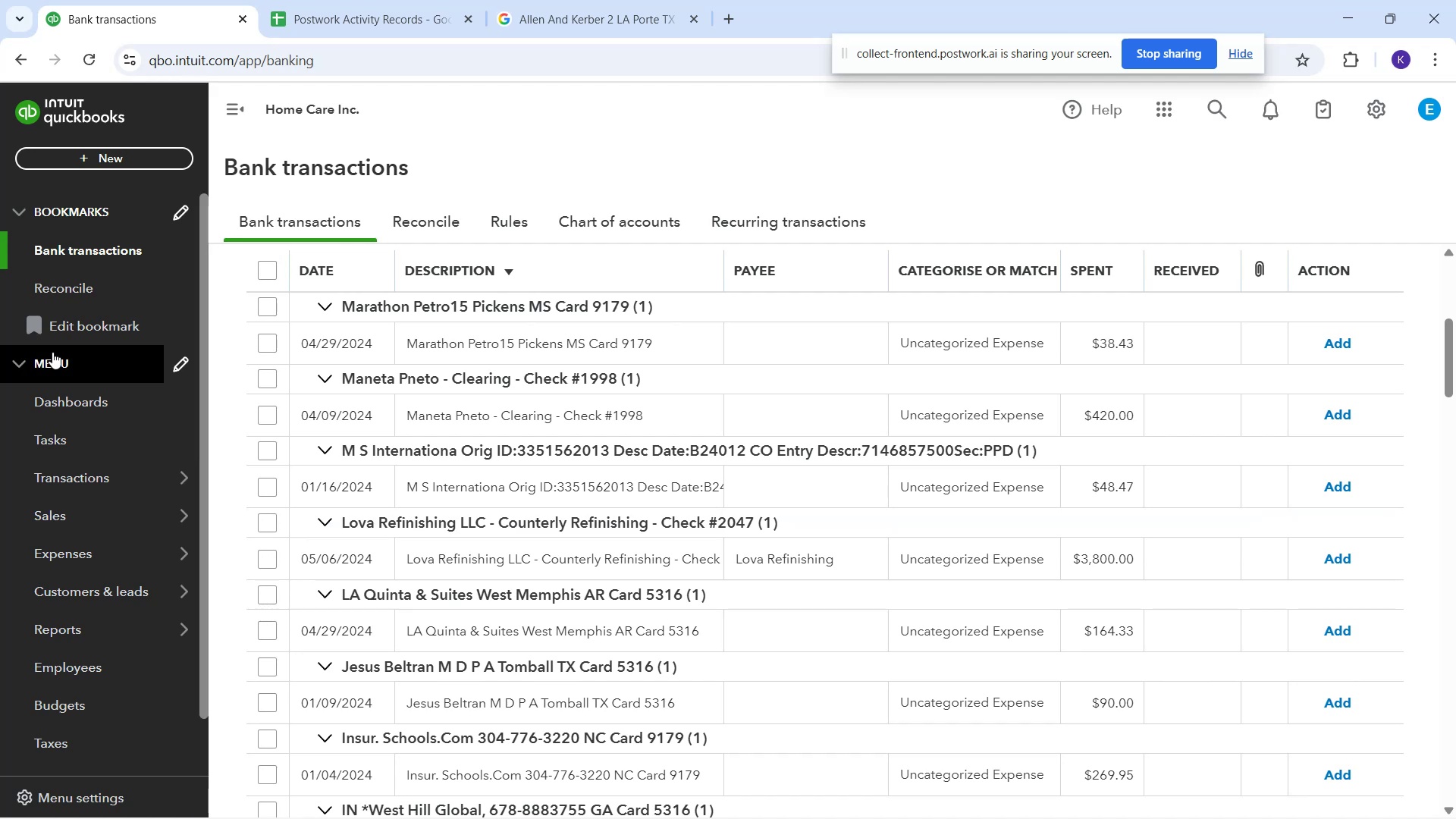 
left_click_drag(start_coordinate=[400, 341], to_coordinate=[669, 356])
 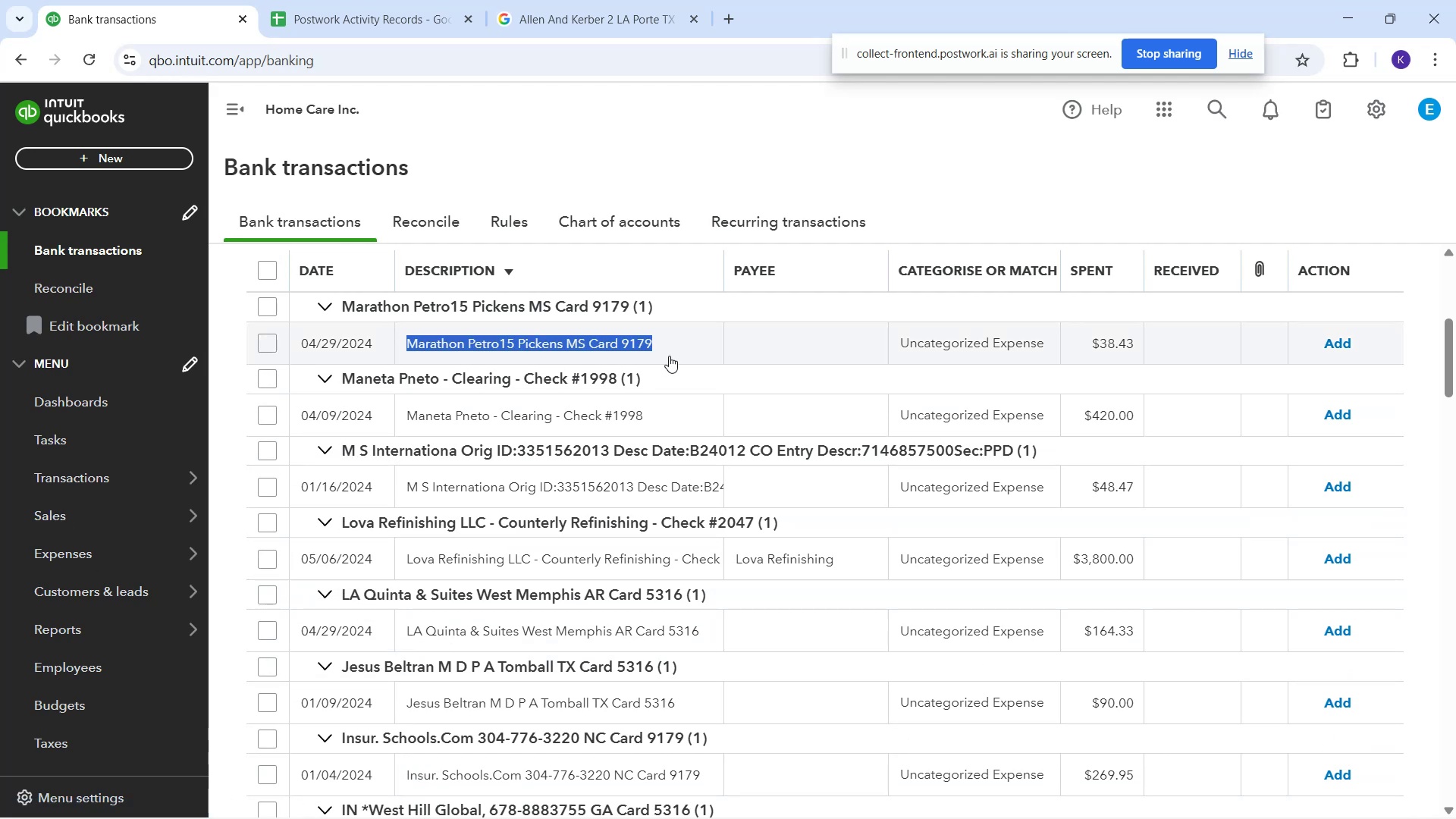 
key(Control+C)
 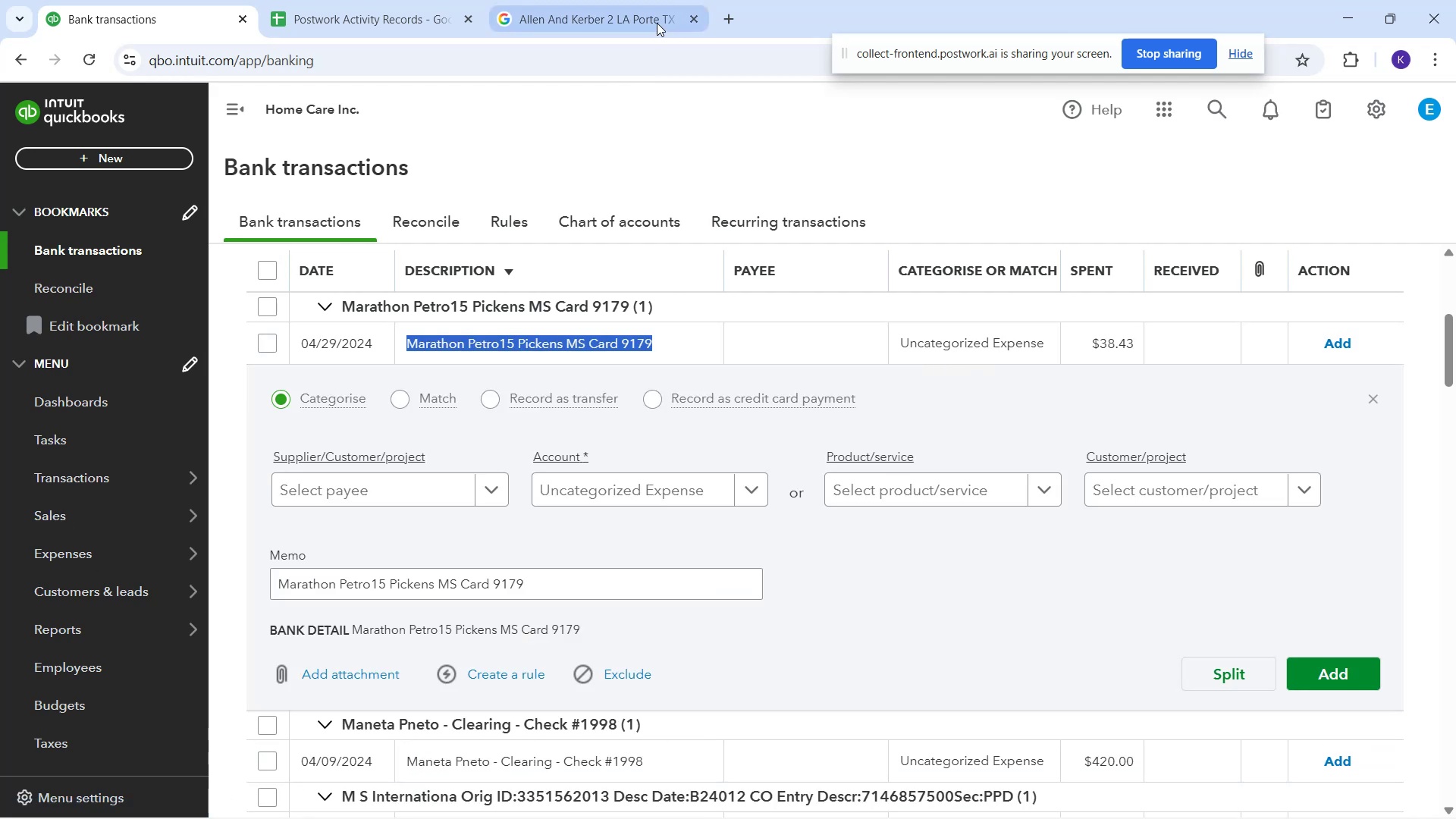 
left_click([650, 16])
 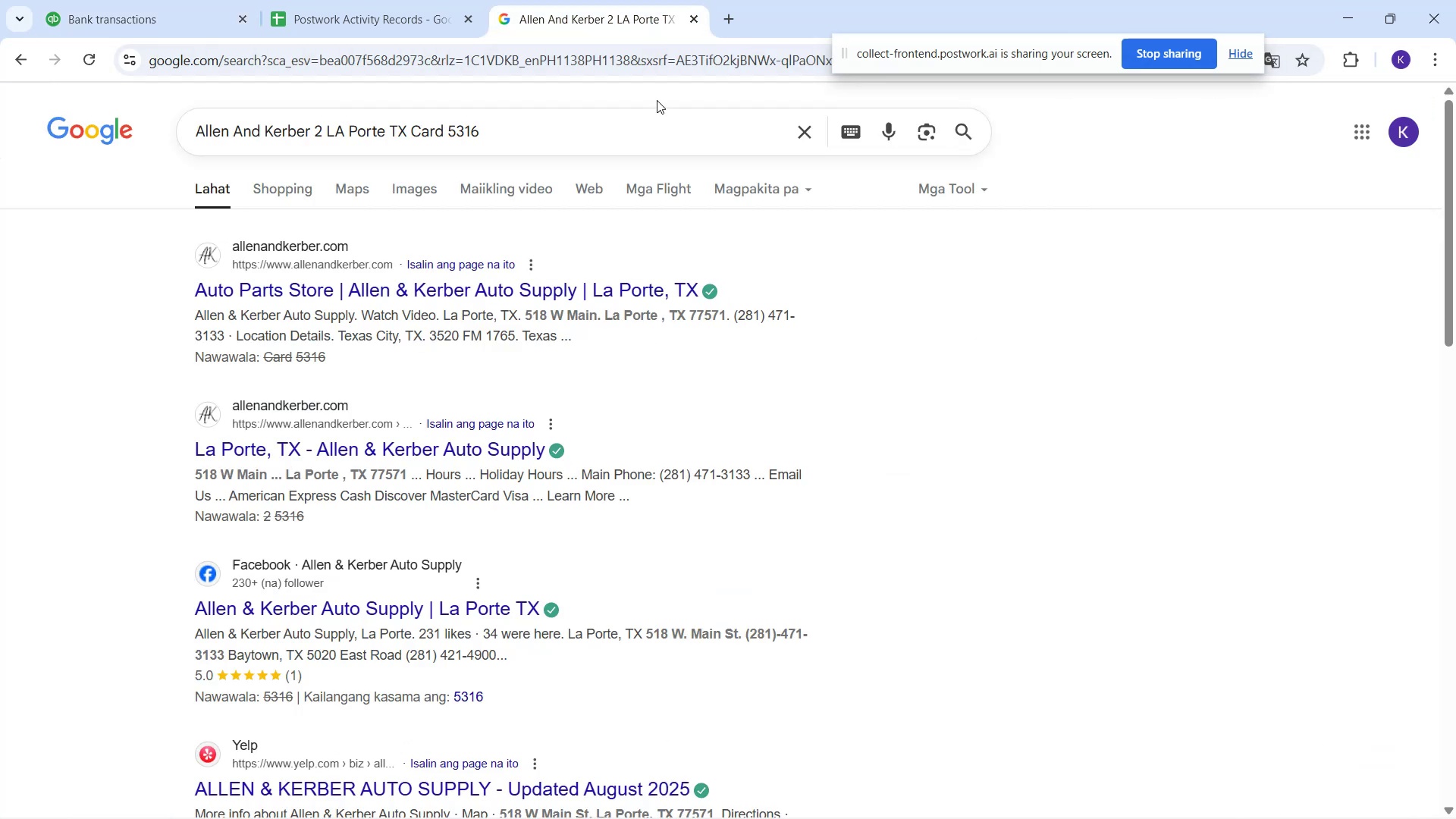 
left_click_drag(start_coordinate=[630, 132], to_coordinate=[157, 147])
 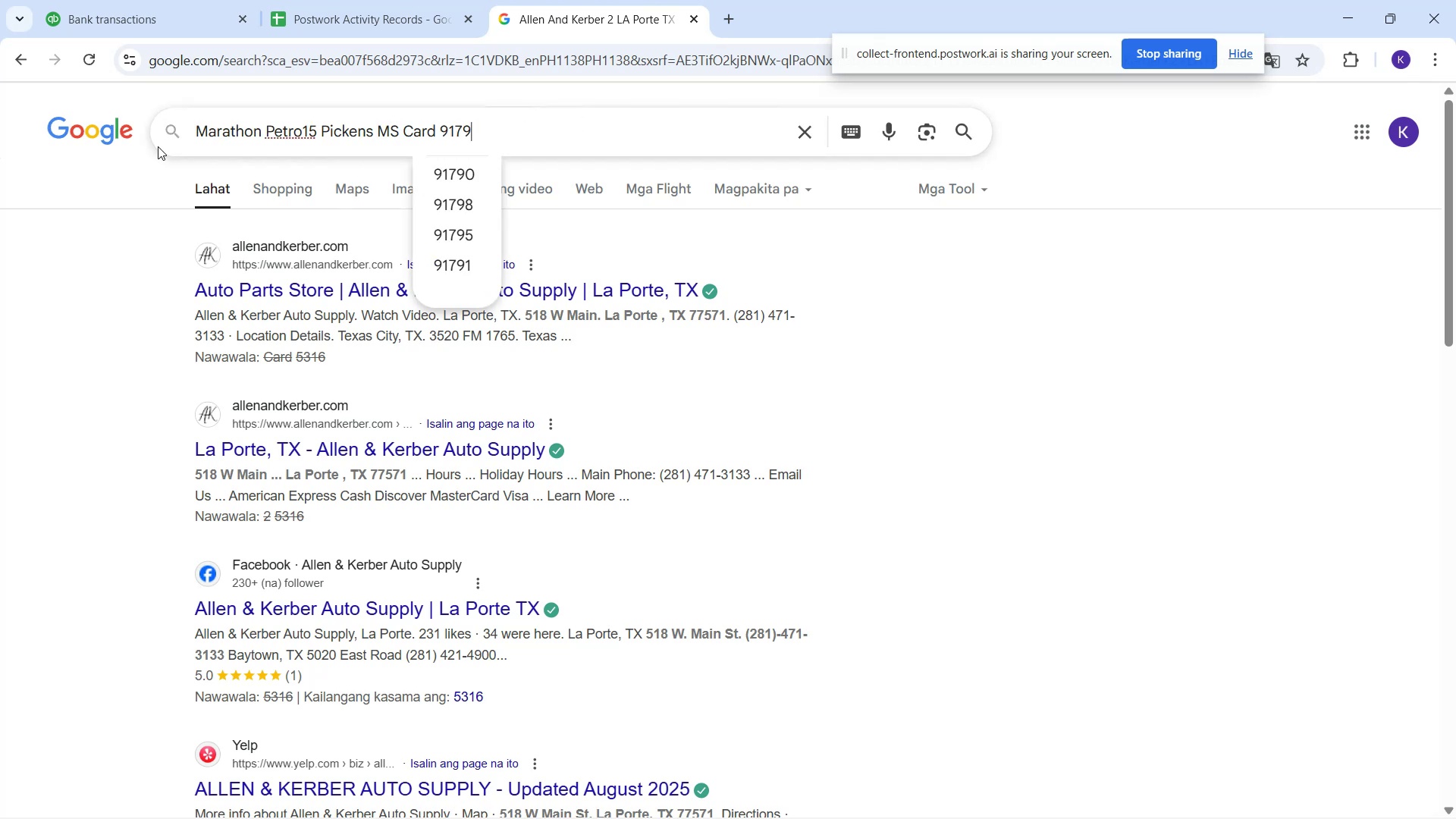 
key(Control+V)
 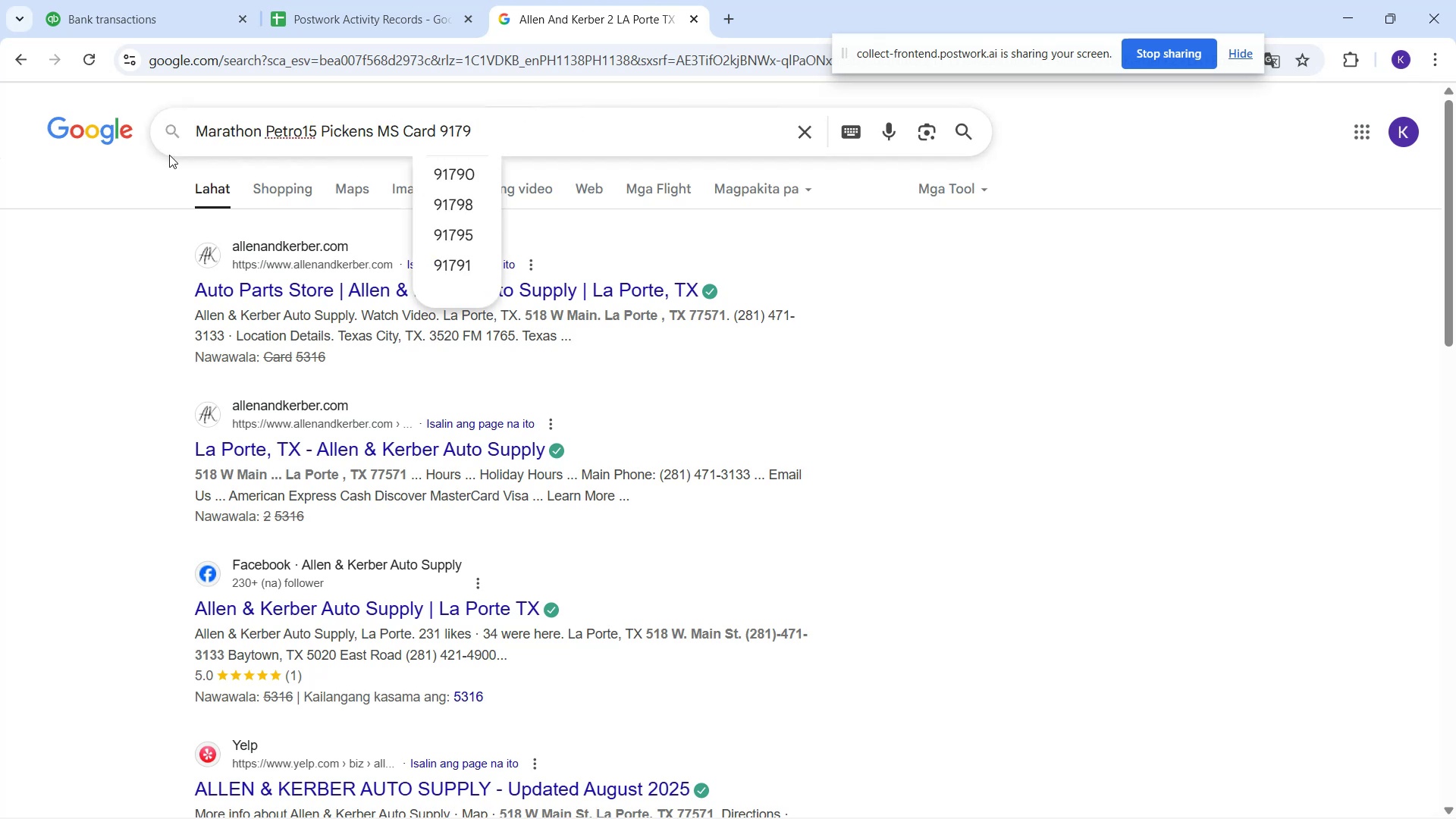 
key(Enter)
 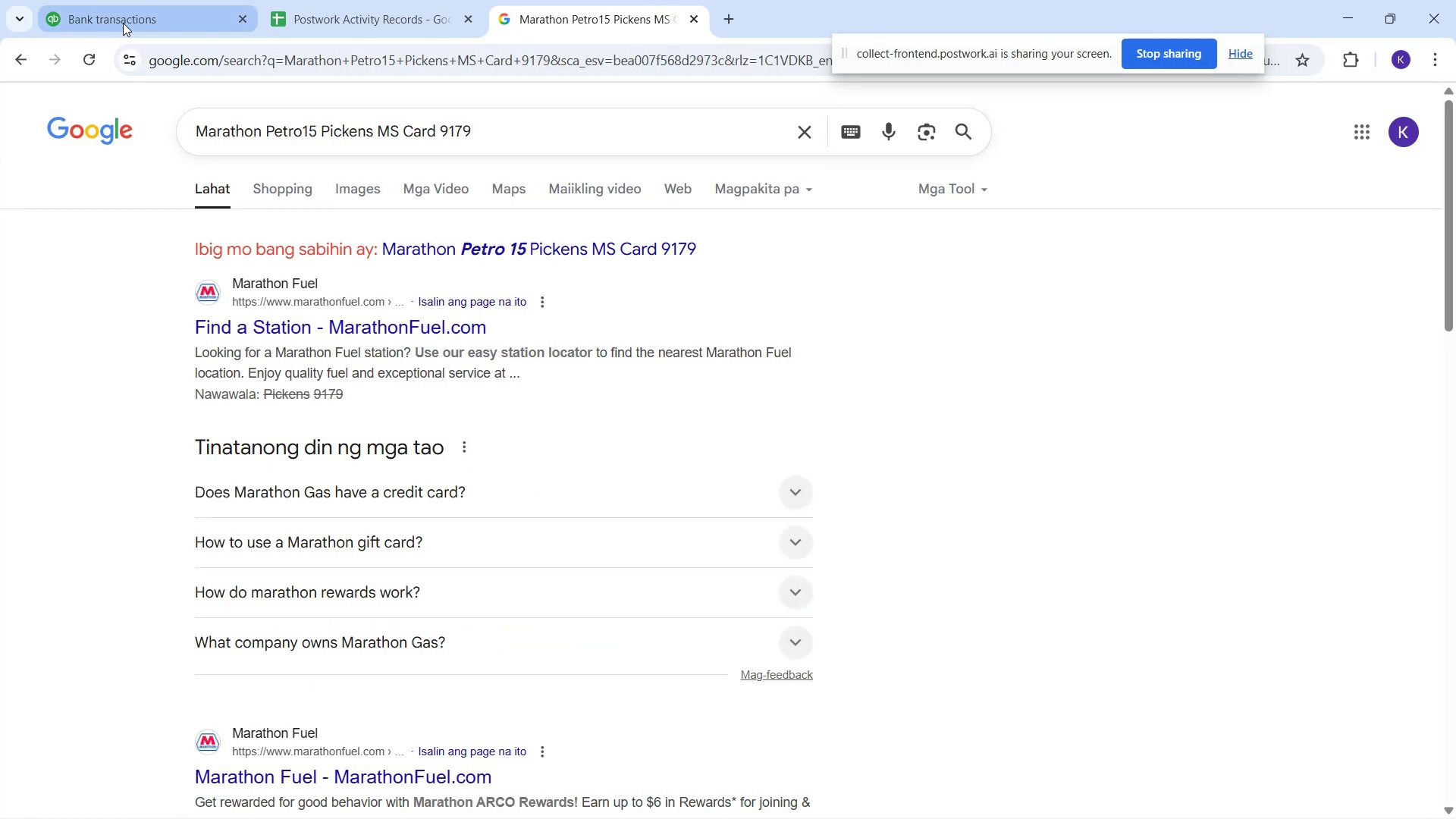 
wait(5.09)
 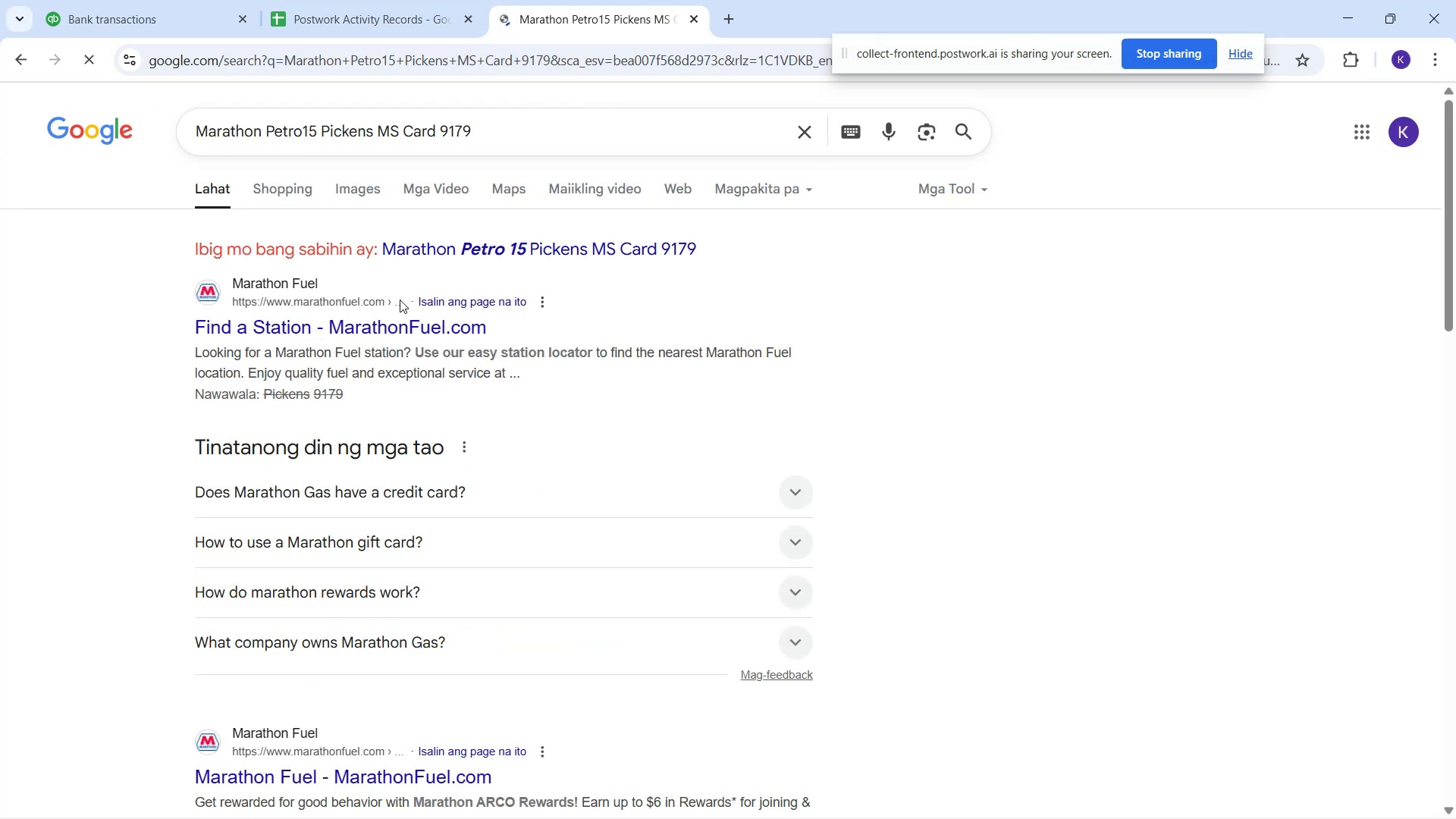 
left_click([122, 21])
 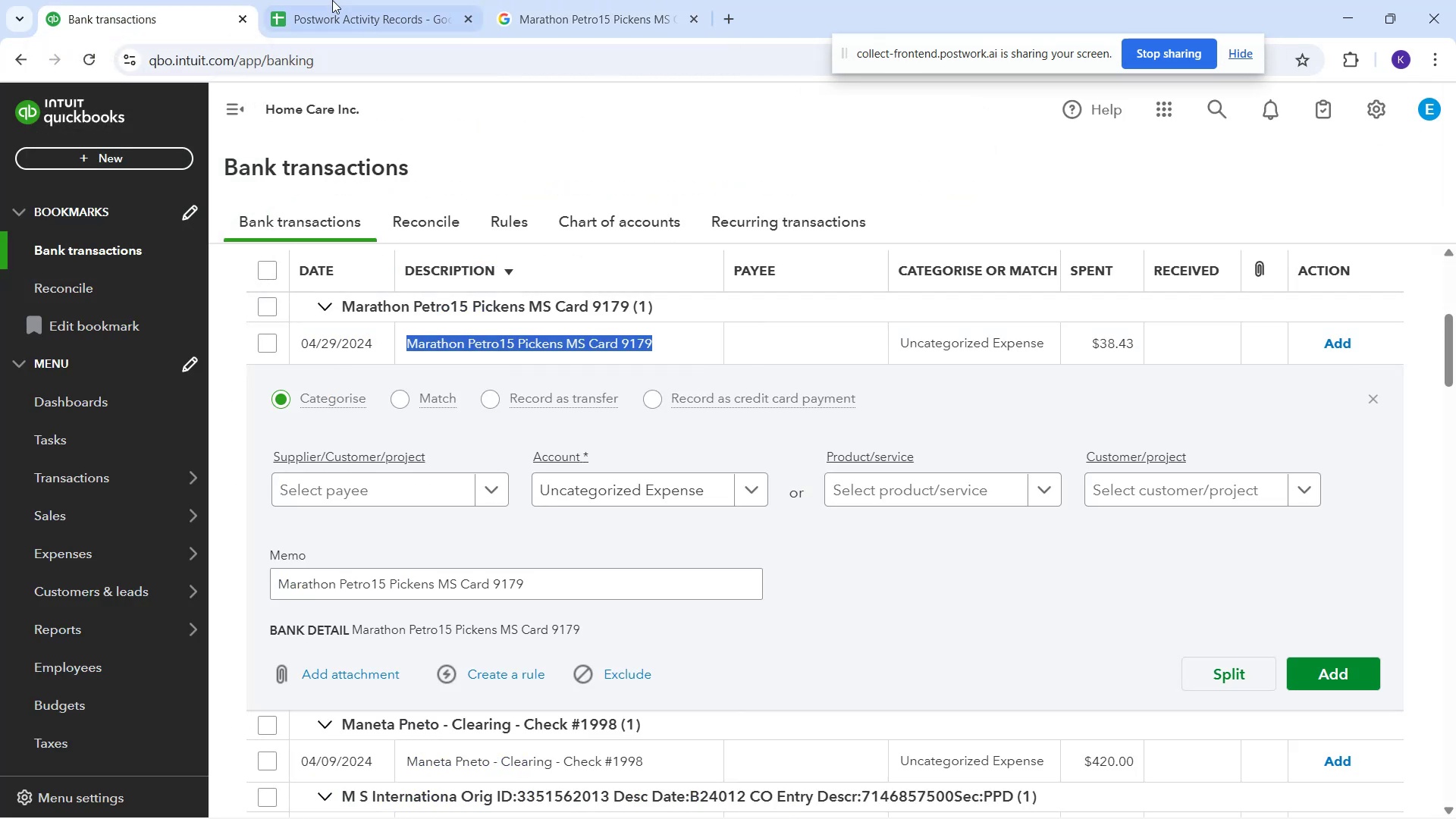 
left_click([526, 3])
 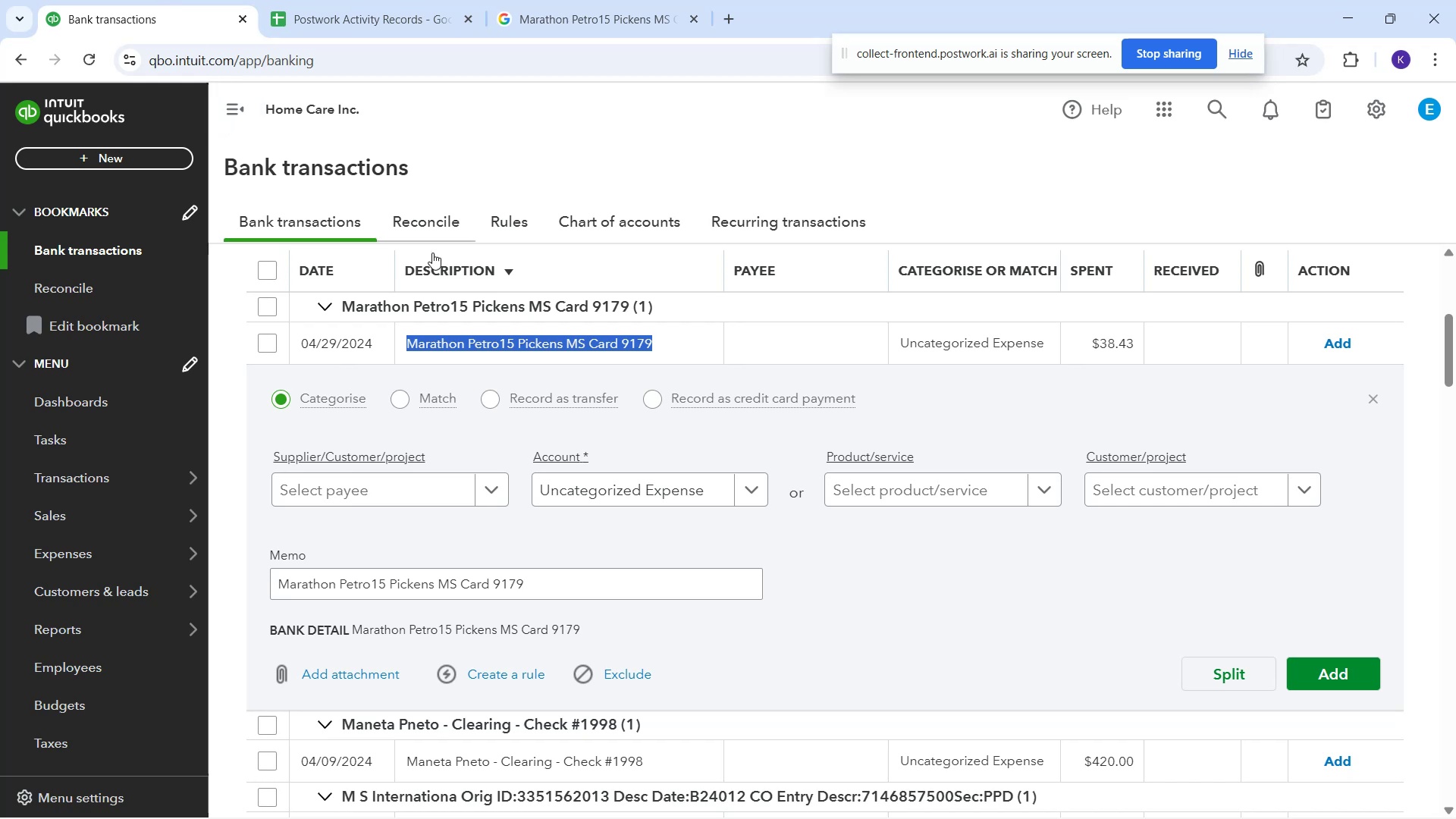 
left_click([590, 480])
 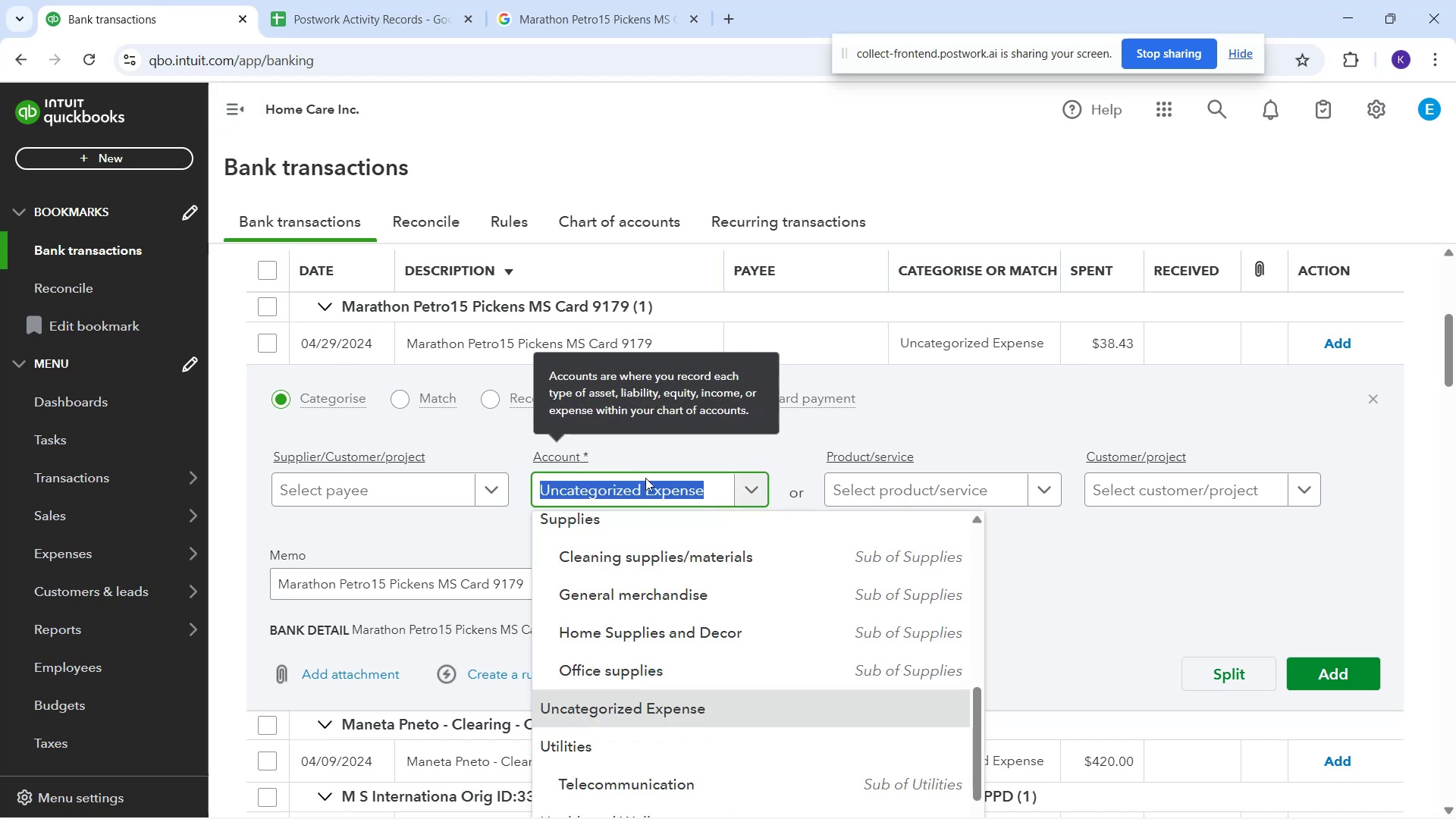 
scroll: coordinate [695, 632], scroll_direction: down, amount: 2.0
 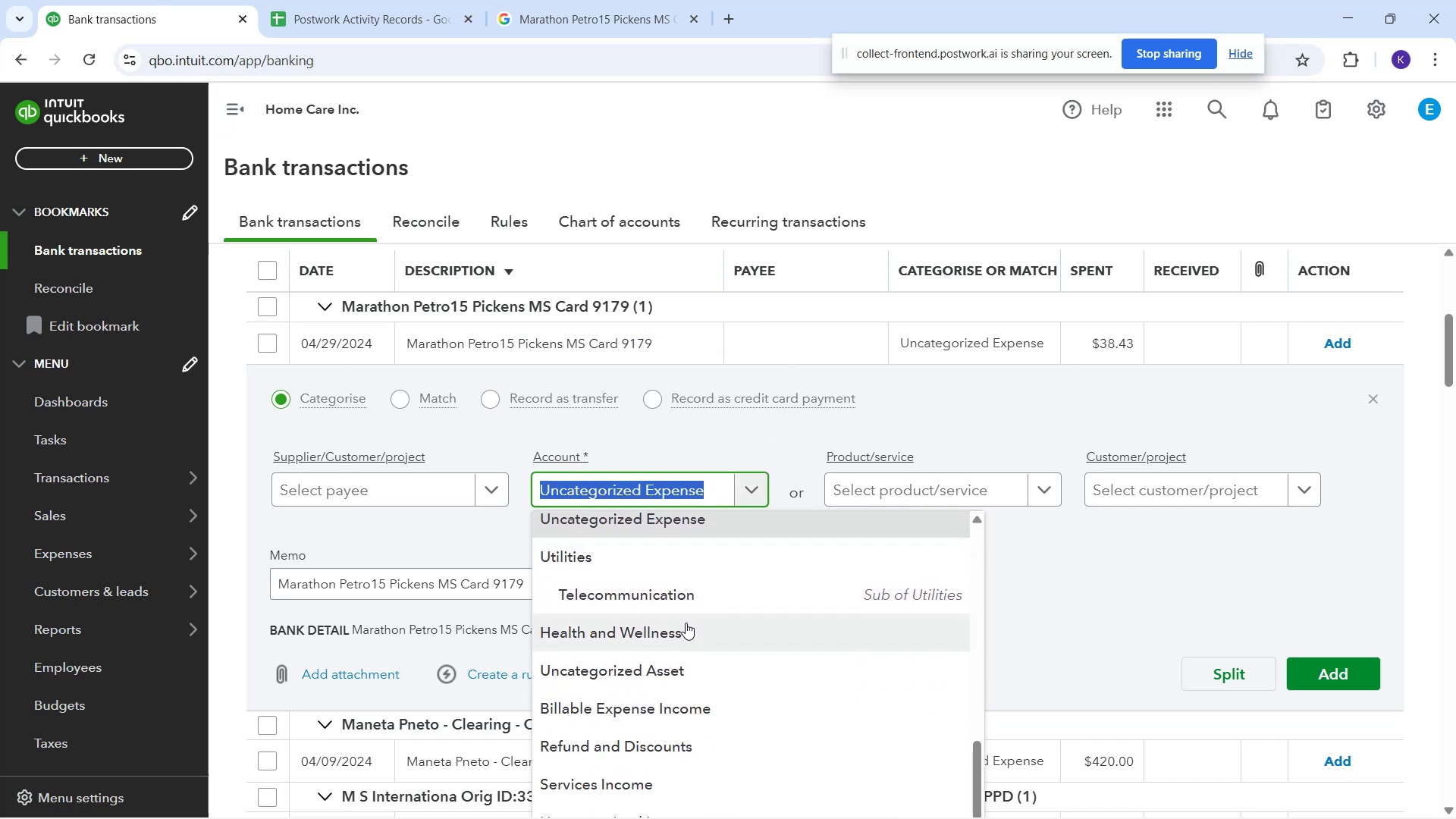 
scroll: coordinate [682, 608], scroll_direction: up, amount: 7.0
 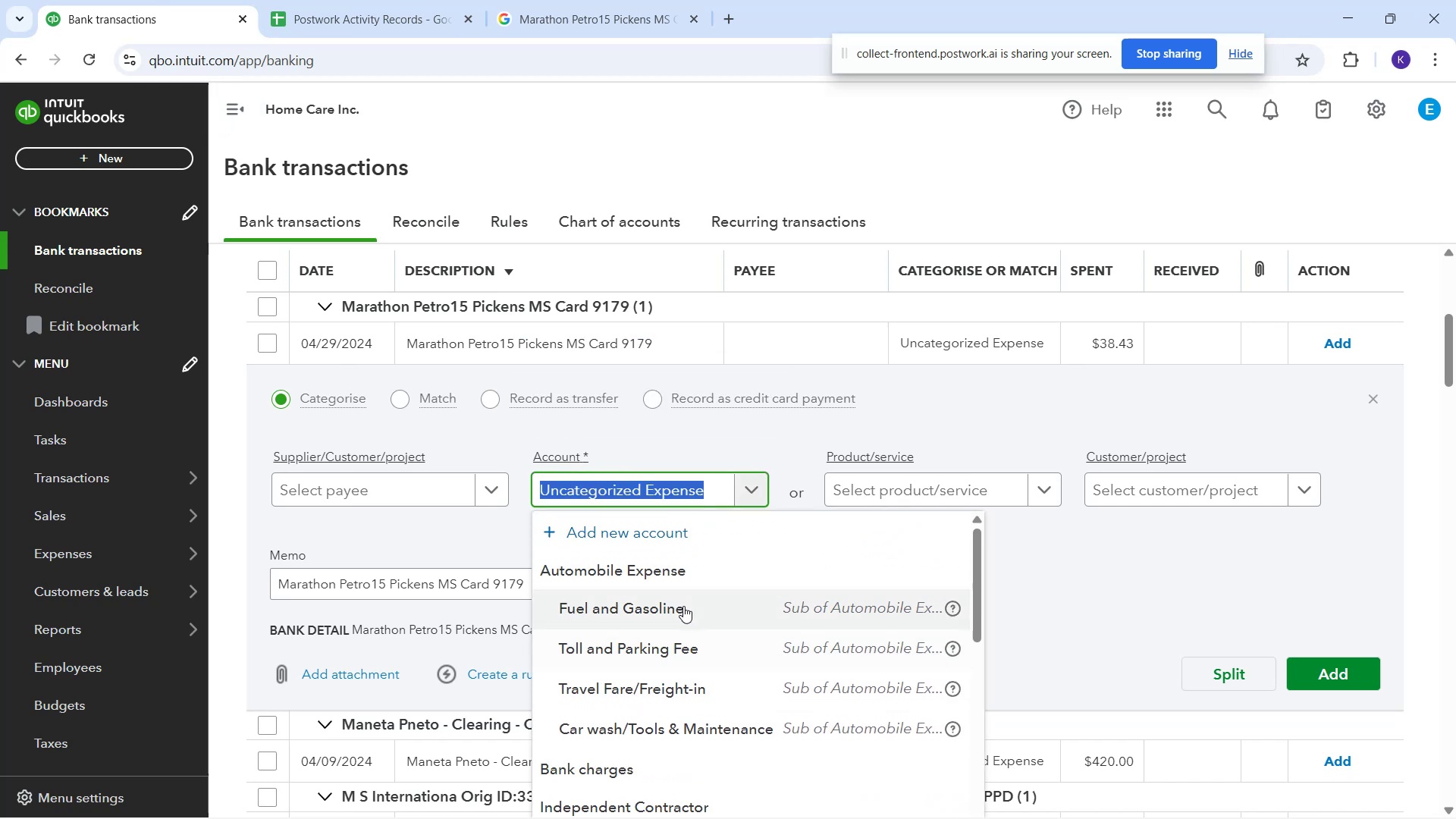 
left_click([683, 606])
 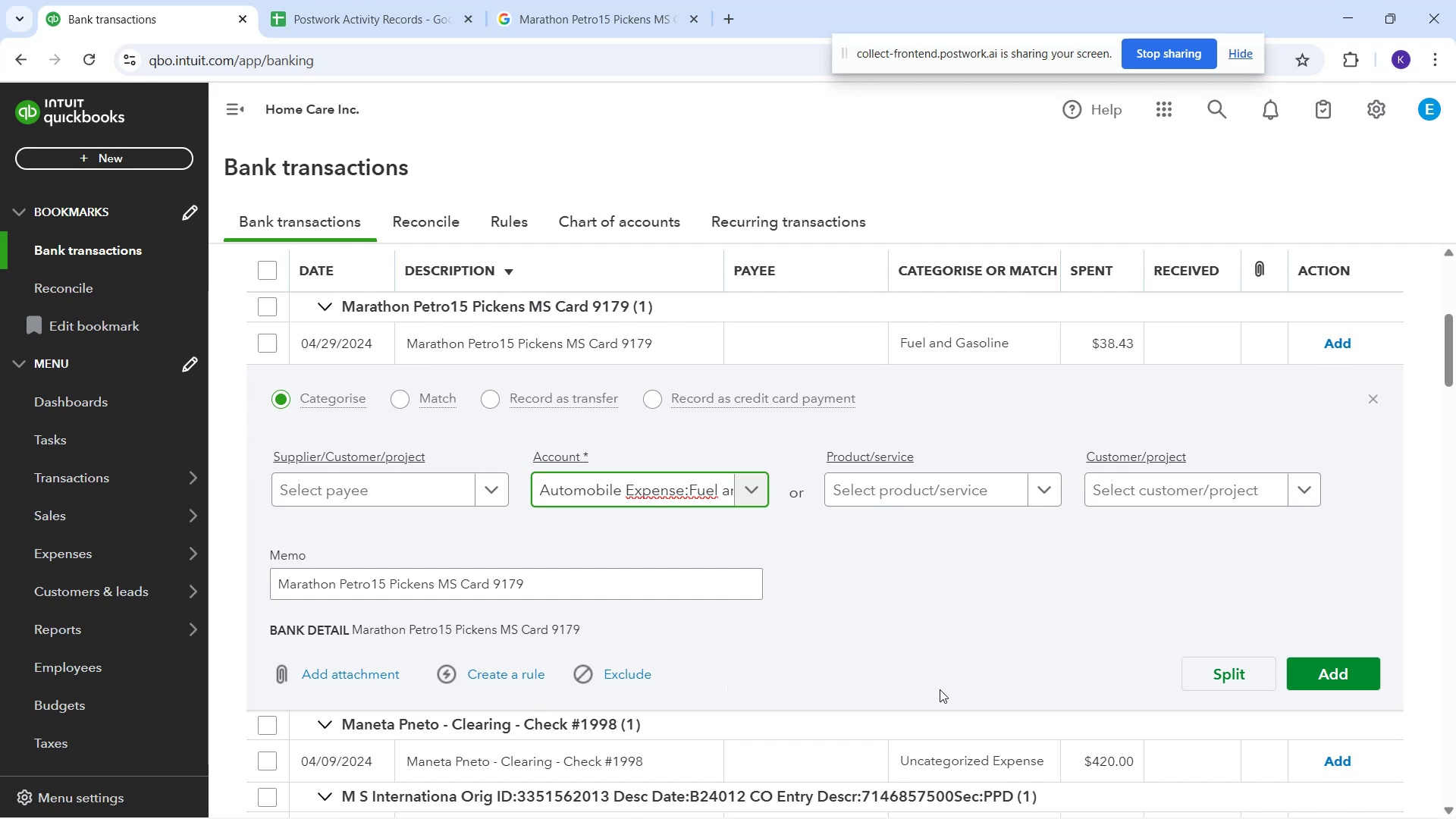 
wait(22.65)
 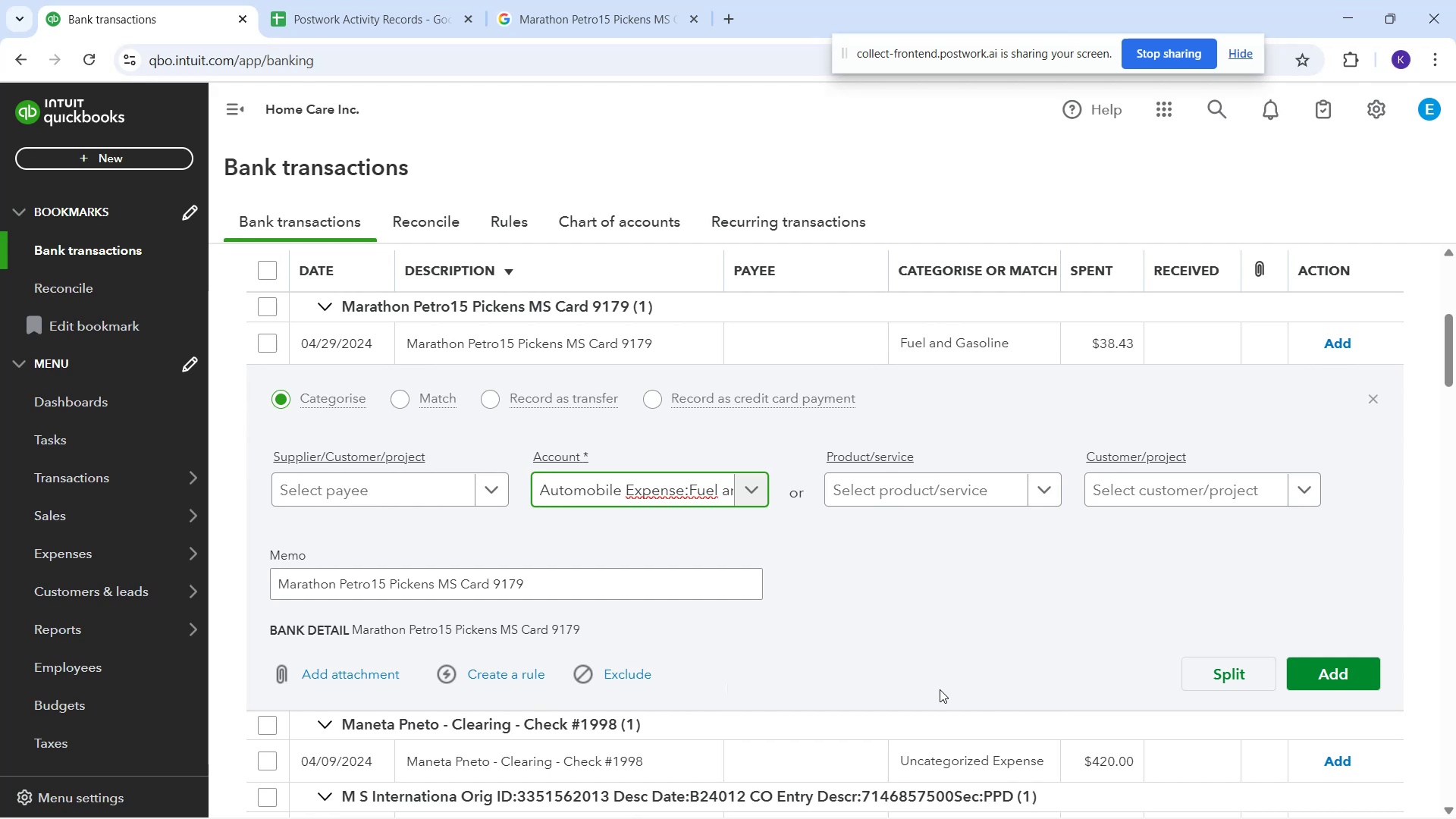 
left_click([392, 497])
 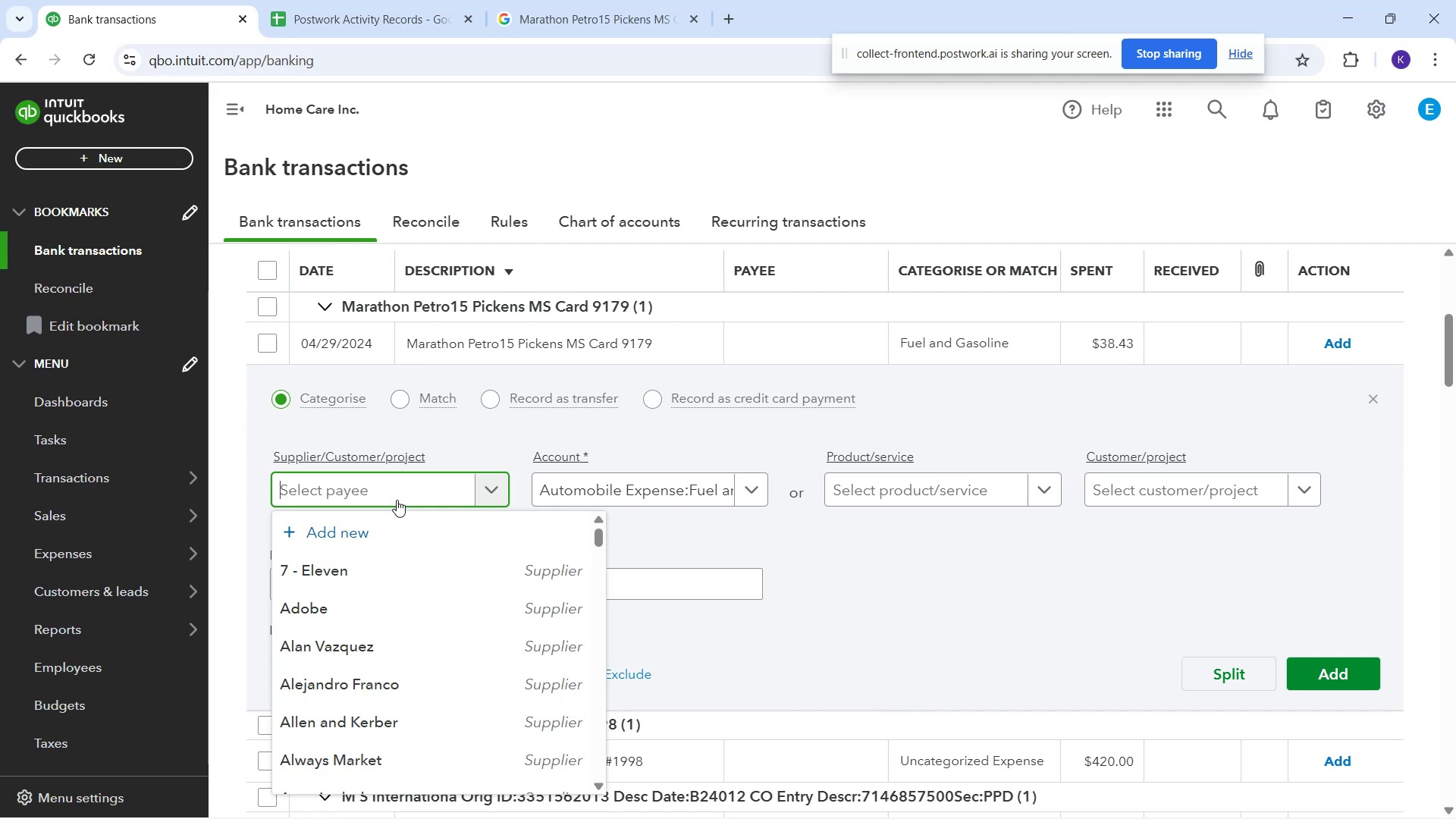 
wait(16.91)
 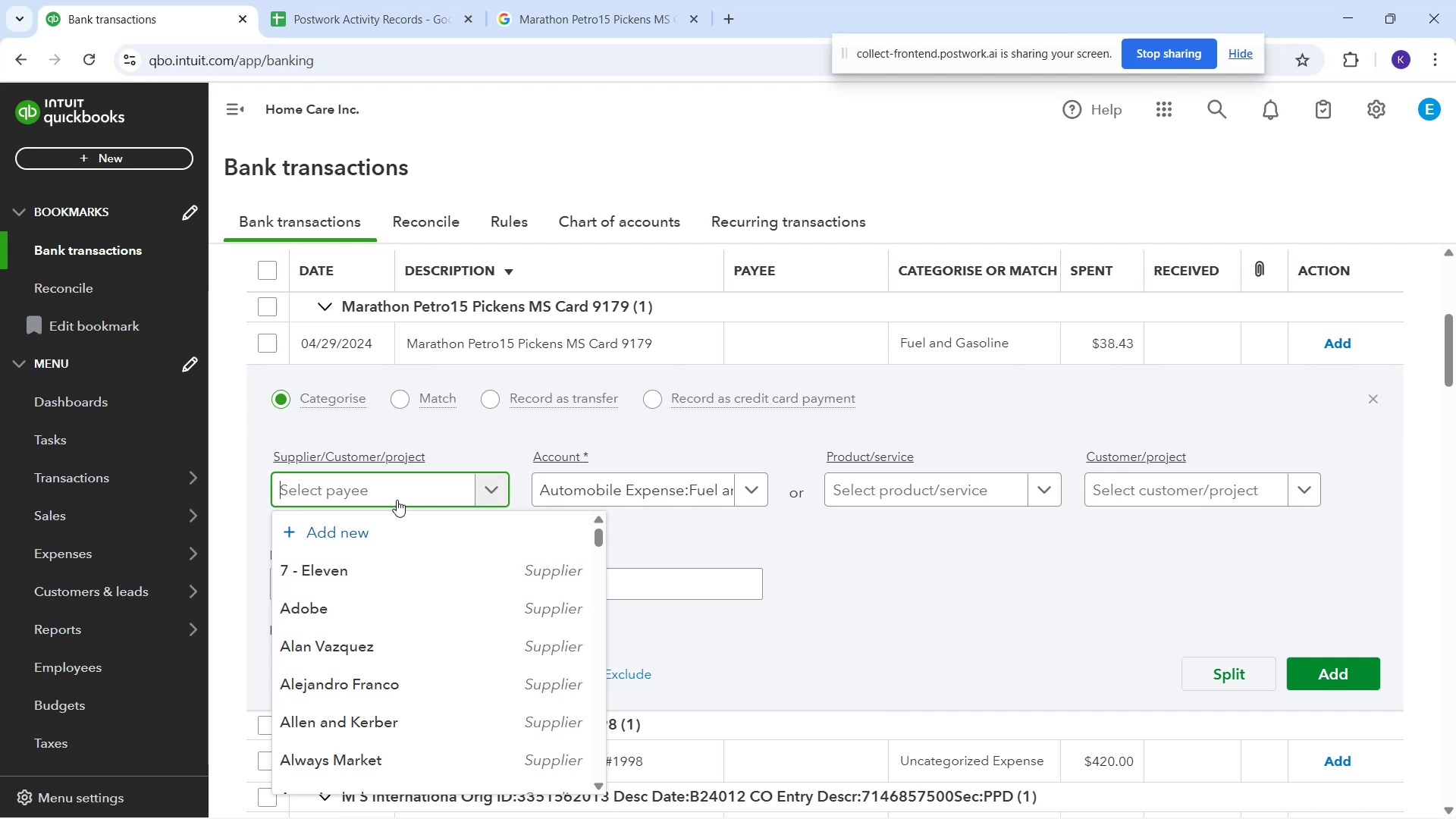 
type(Marathon petro)
 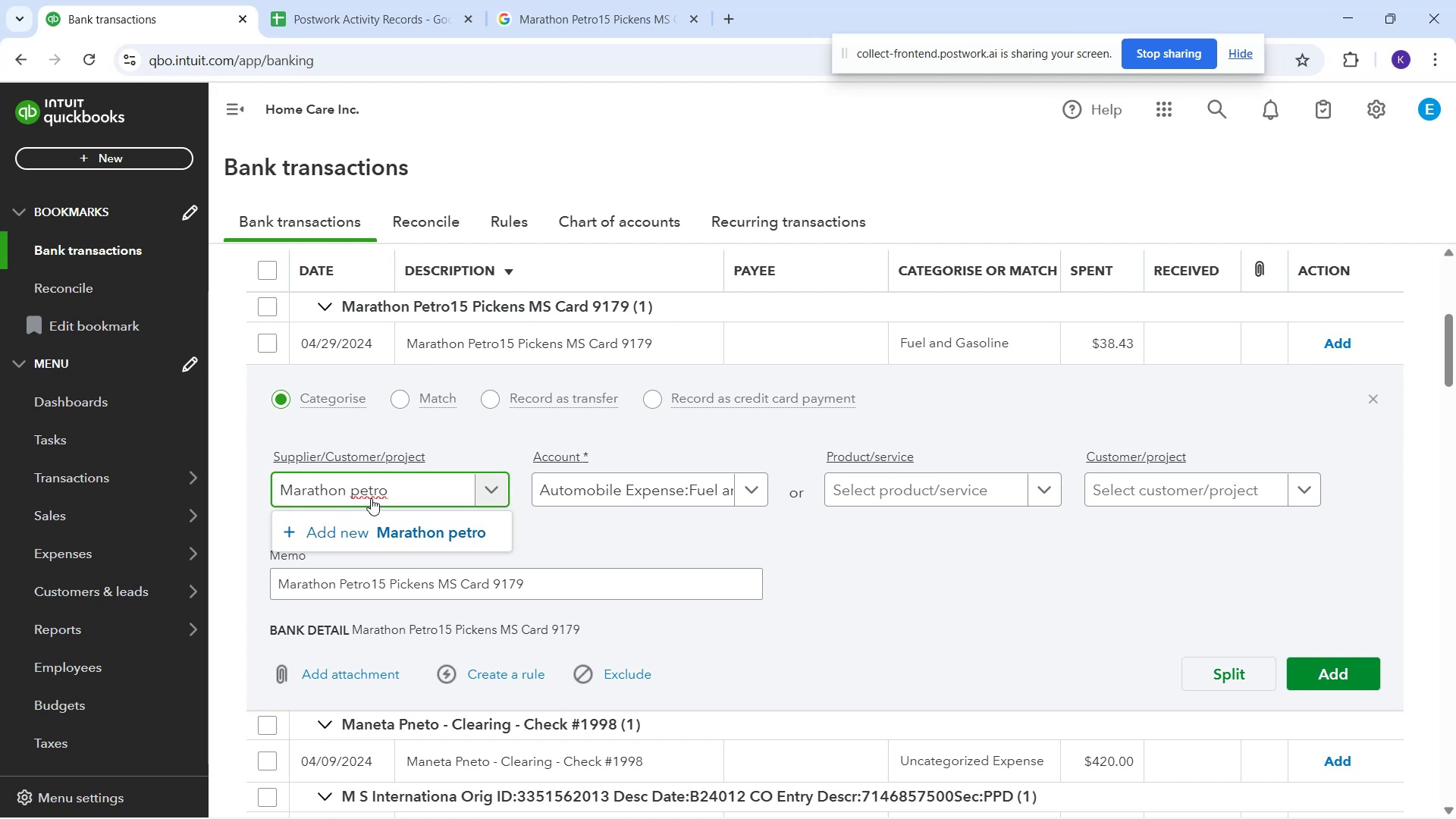 
left_click([360, 491])
 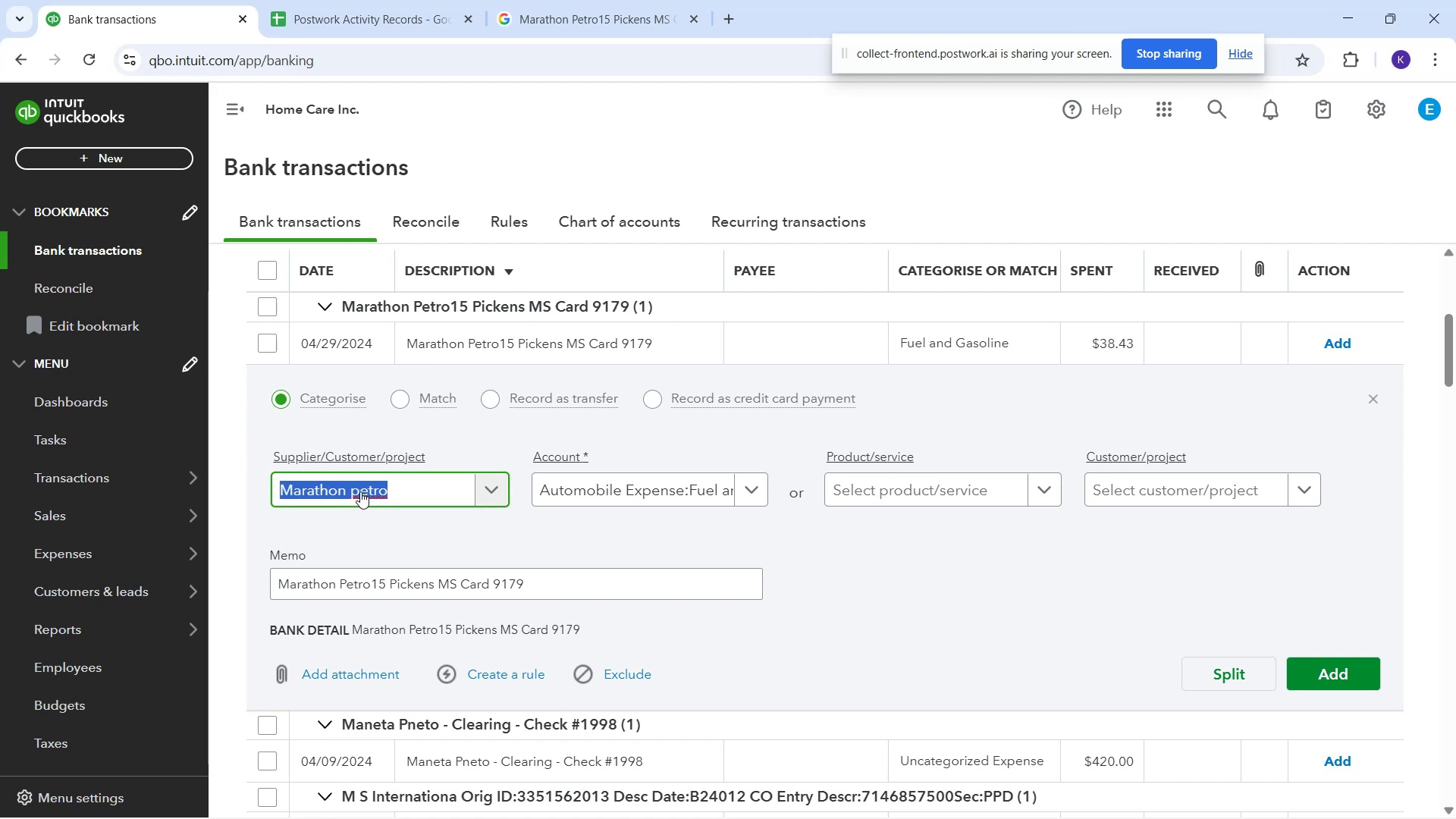 
left_click([360, 491])
 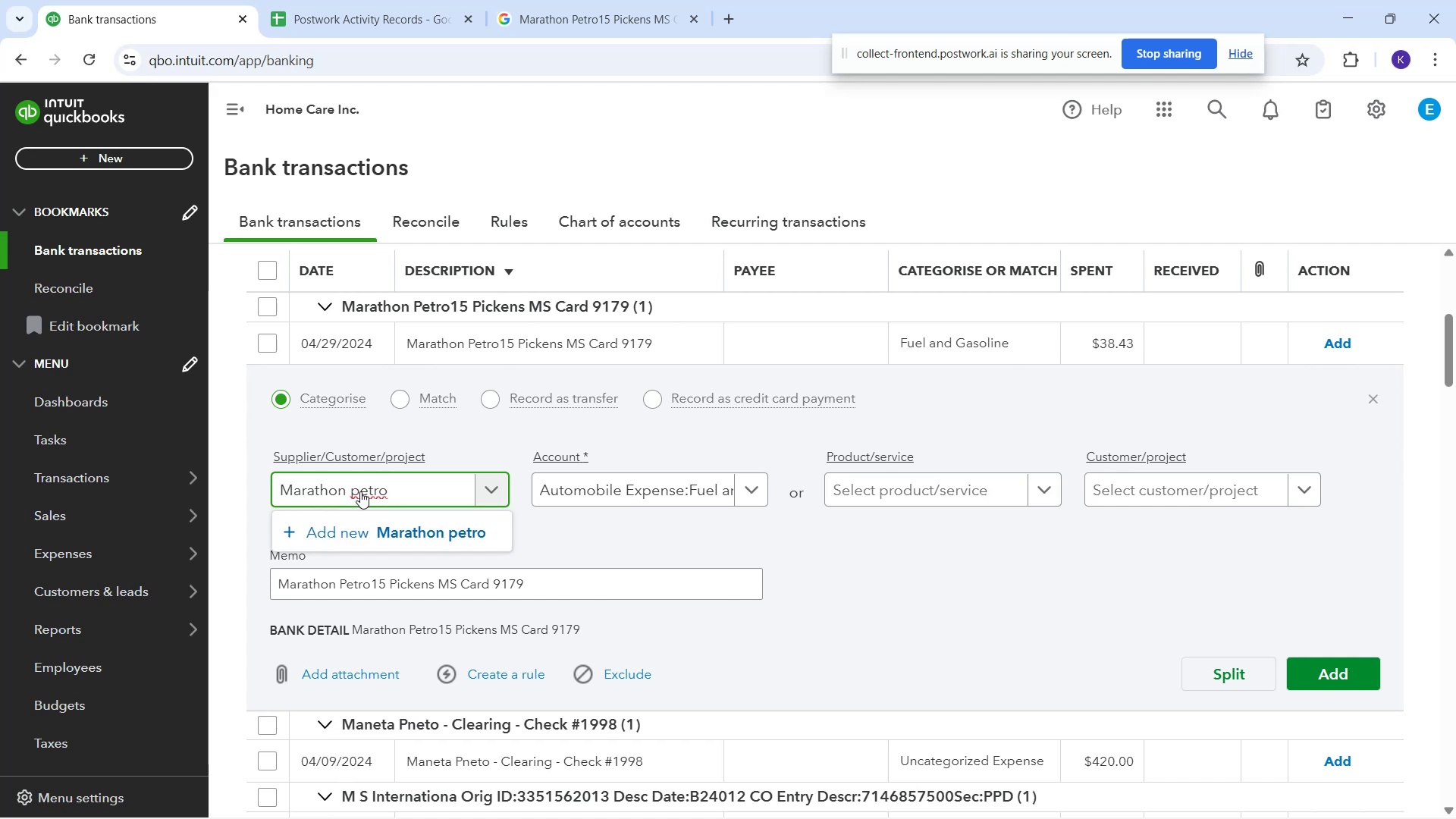 
key(Backspace)
 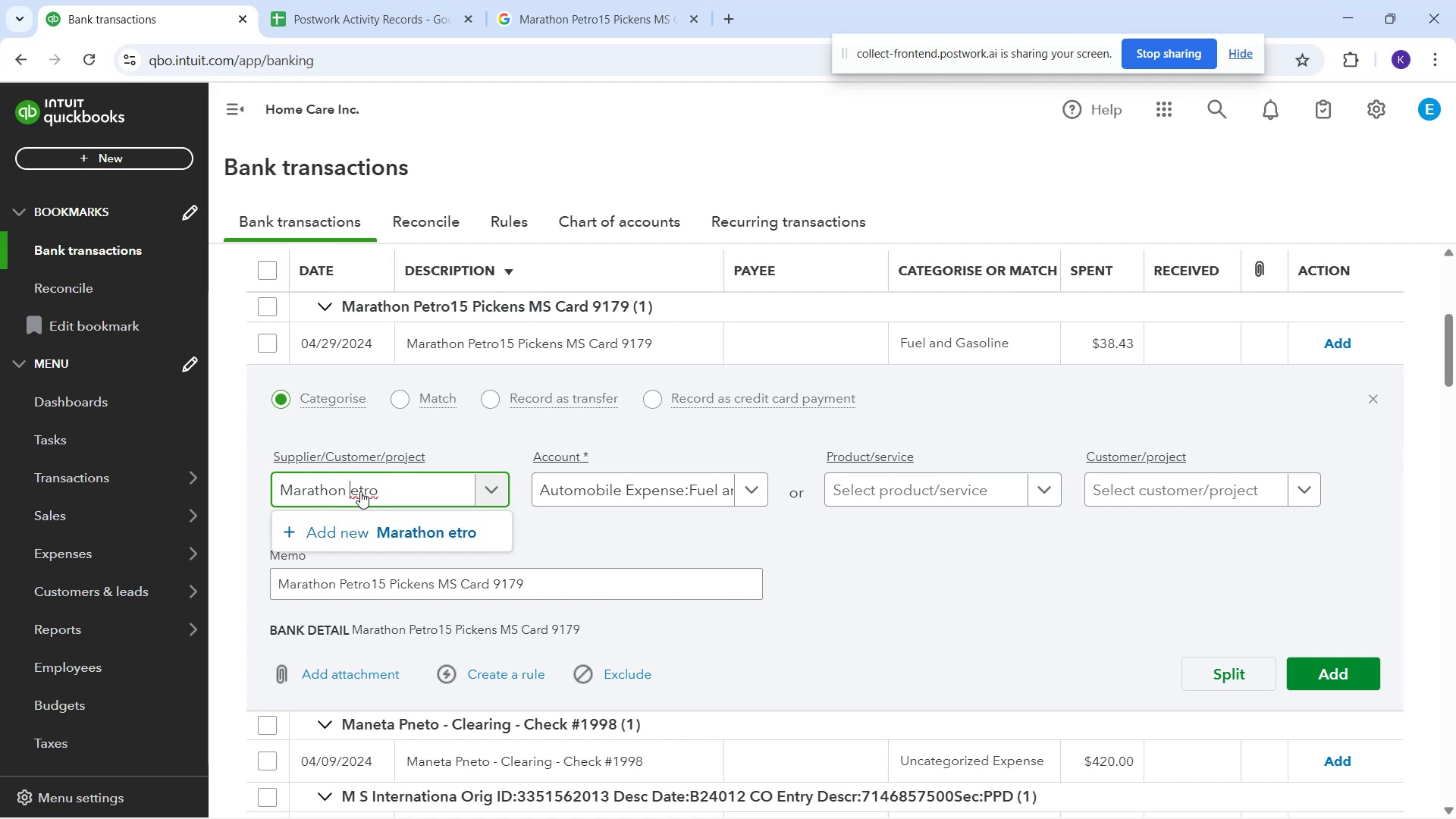 
key(Shift+P)
 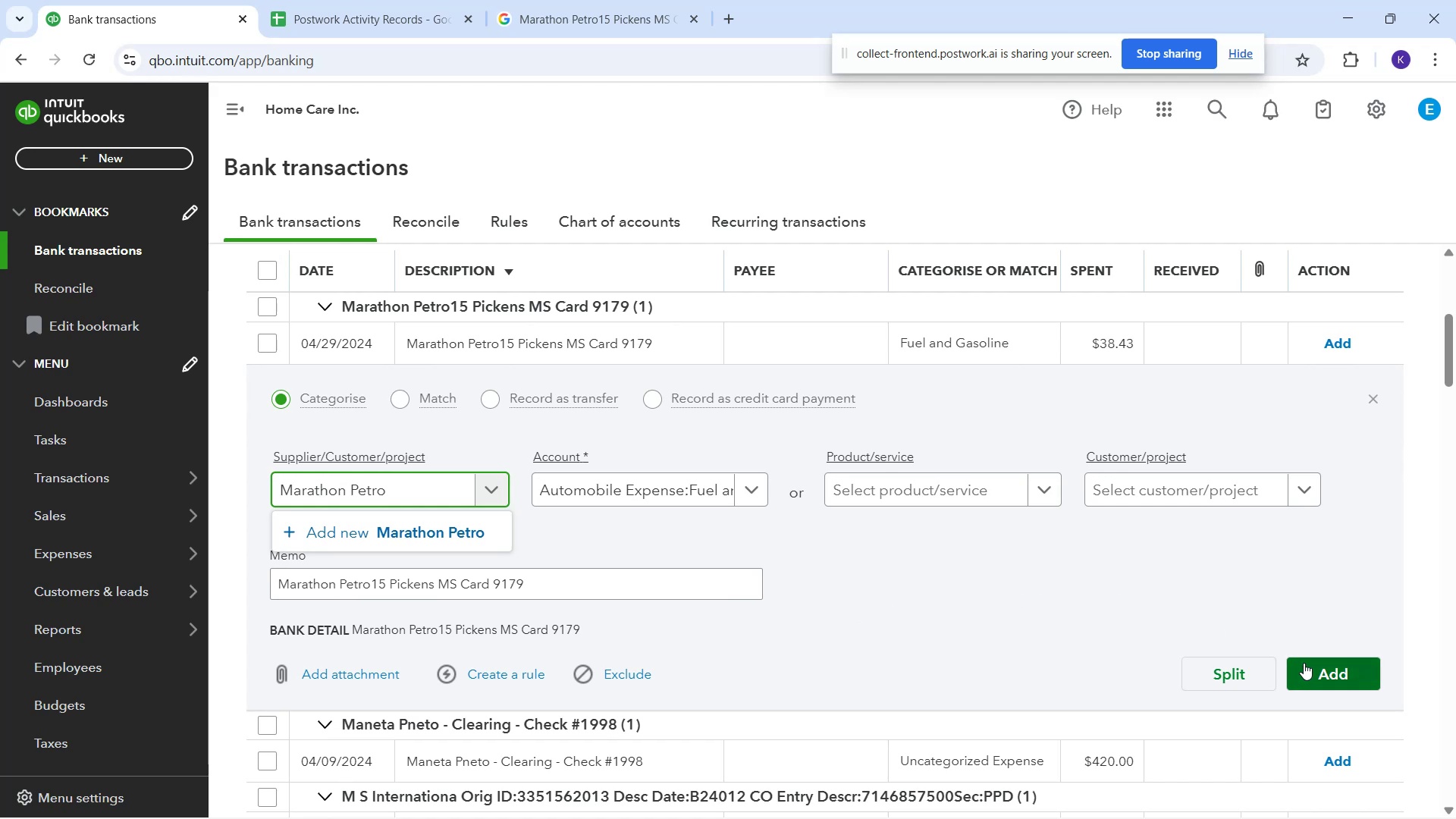 
left_click([1304, 663])
 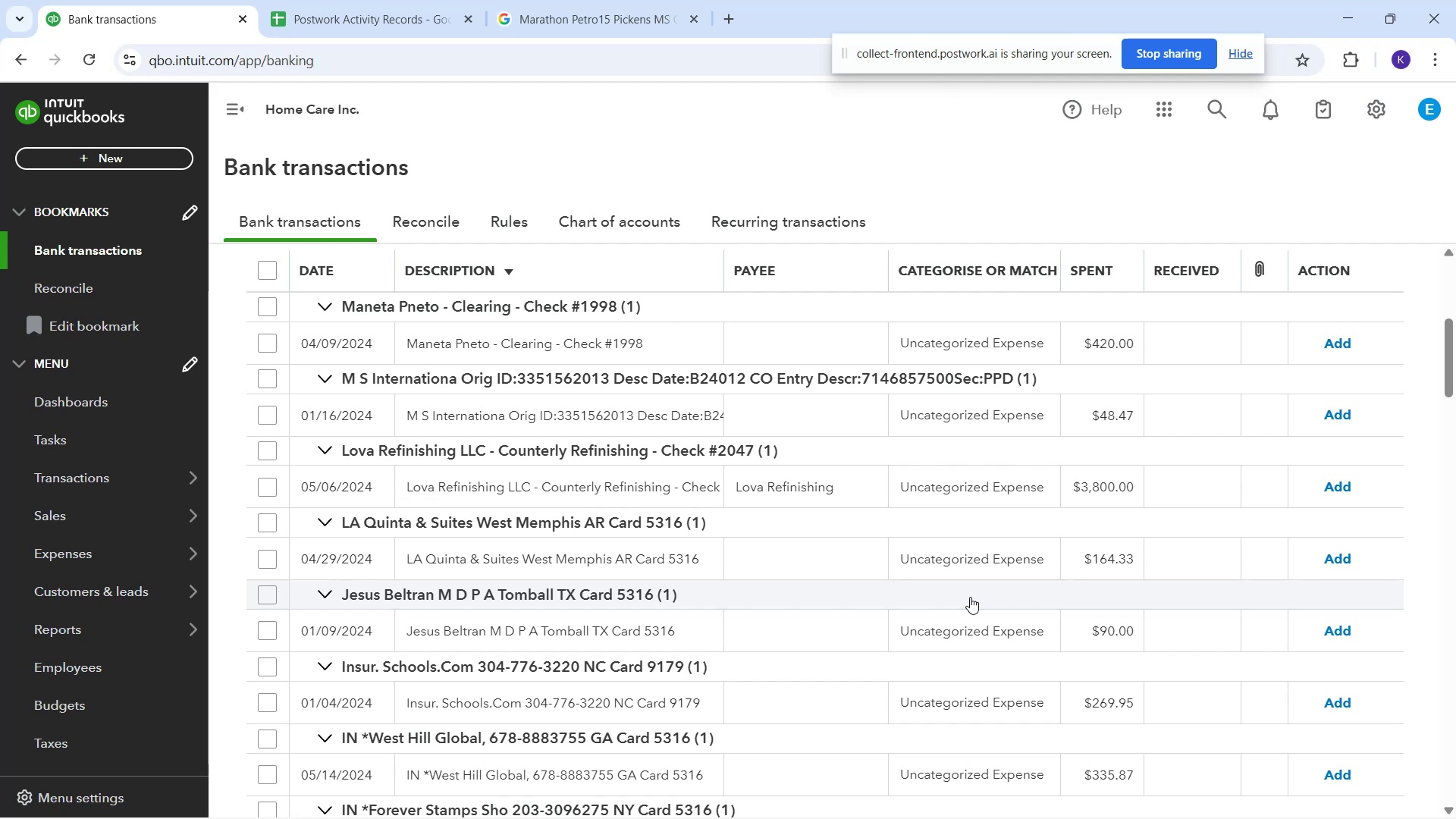 
wait(32.37)
 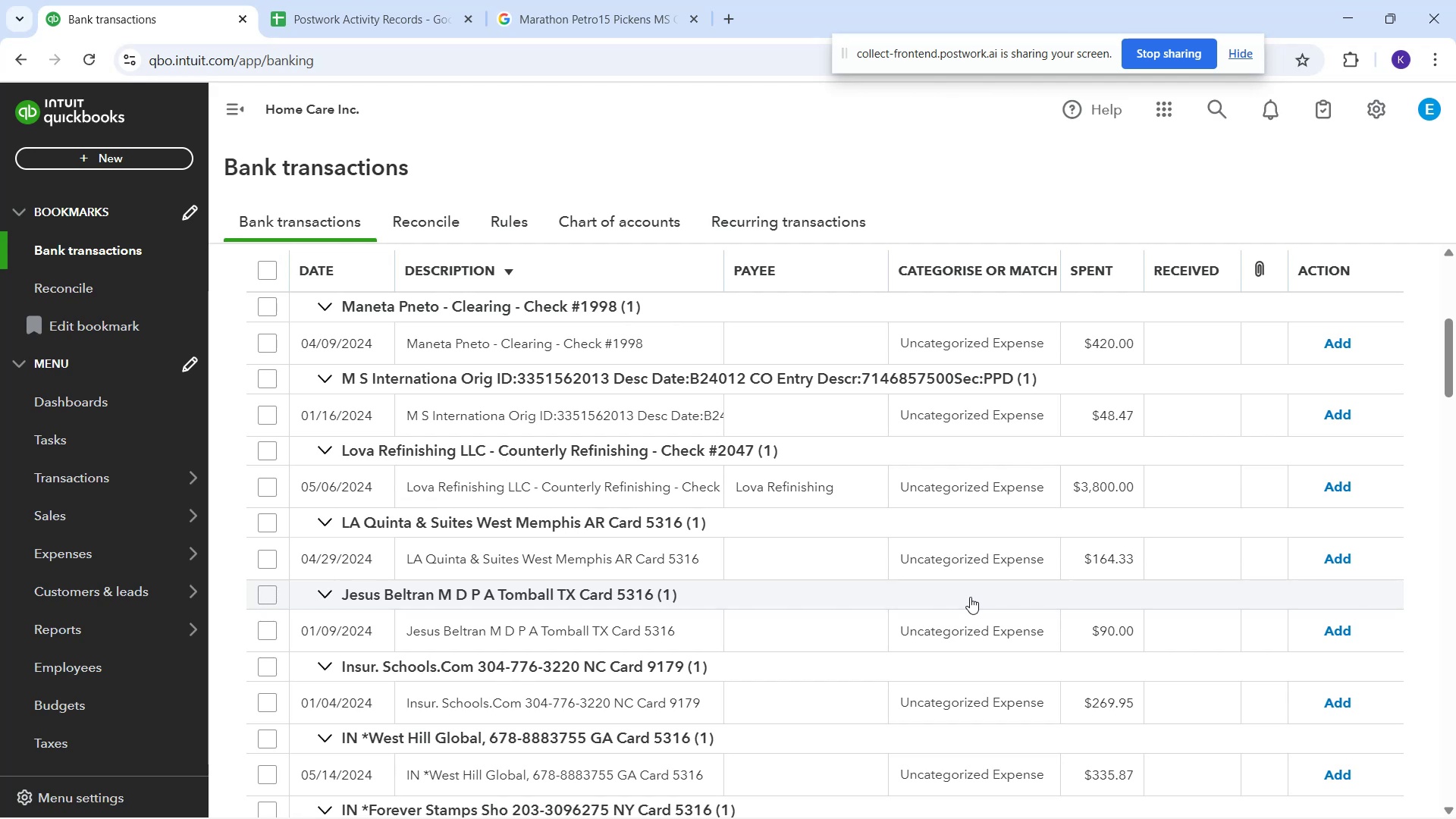 
scroll: coordinate [702, 519], scroll_direction: none, amount: 0.0
 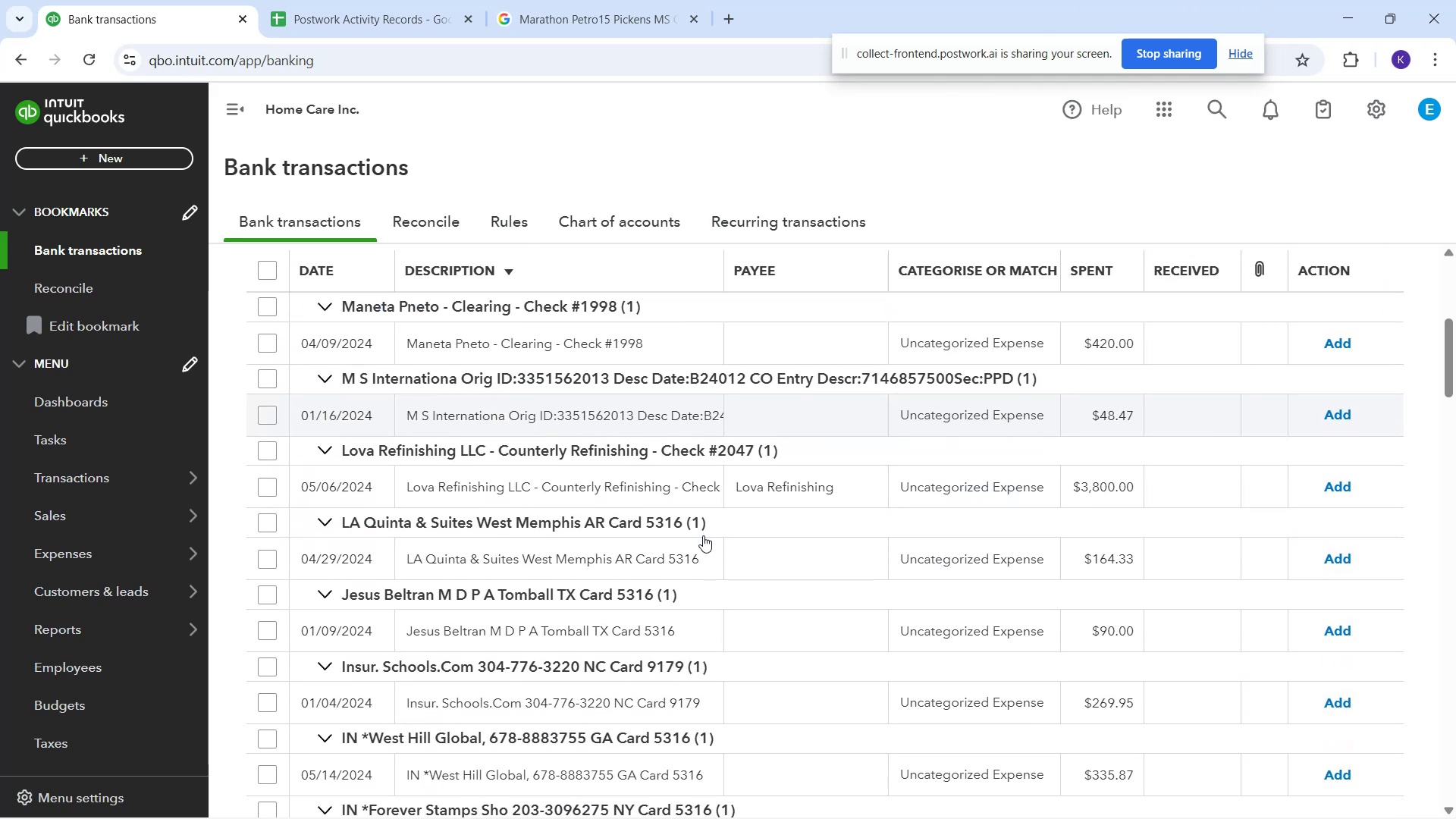 
scroll: coordinate [703, 535], scroll_direction: down, amount: 1.0
 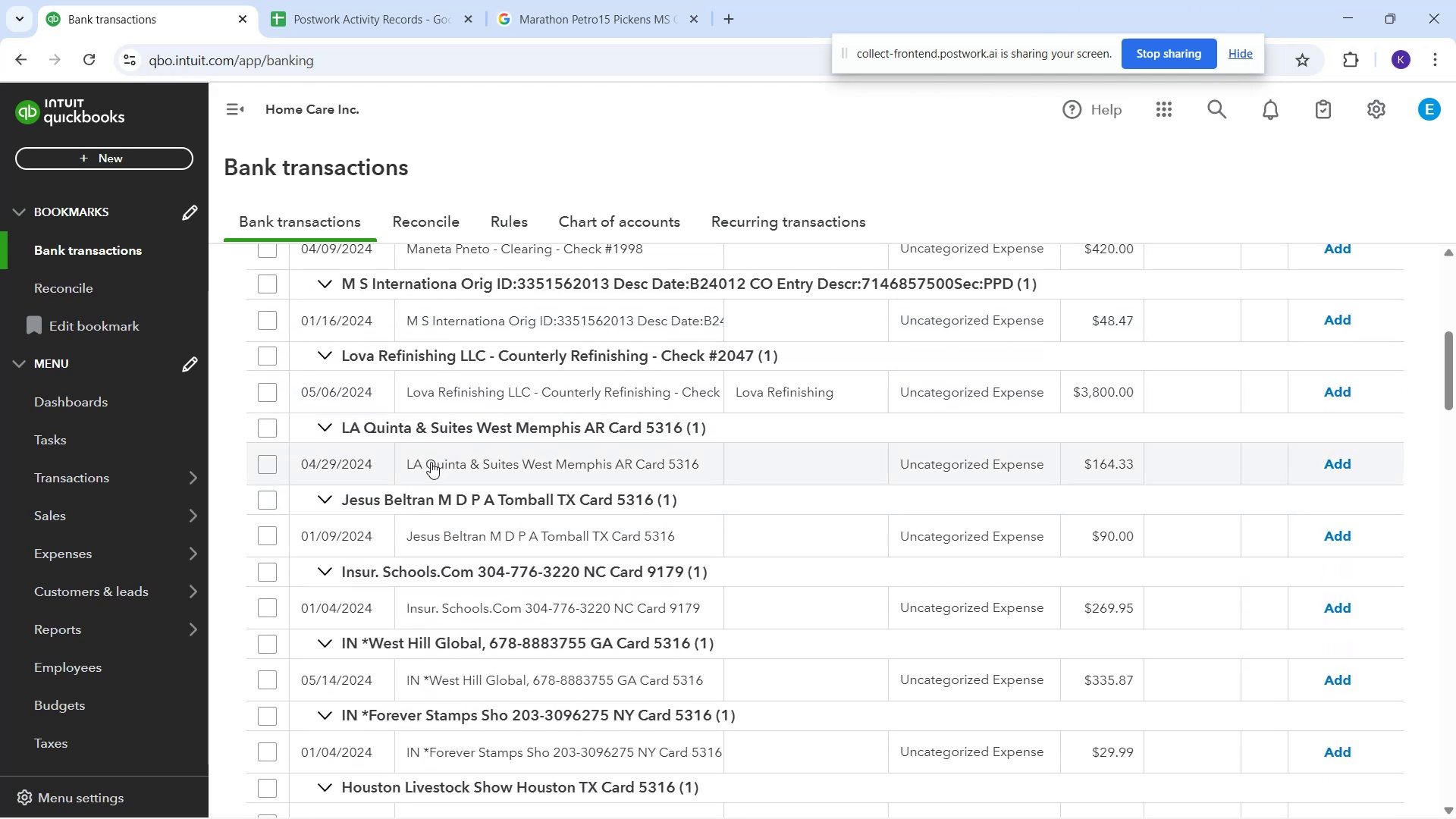 
left_click_drag(start_coordinate=[407, 470], to_coordinate=[701, 475])
 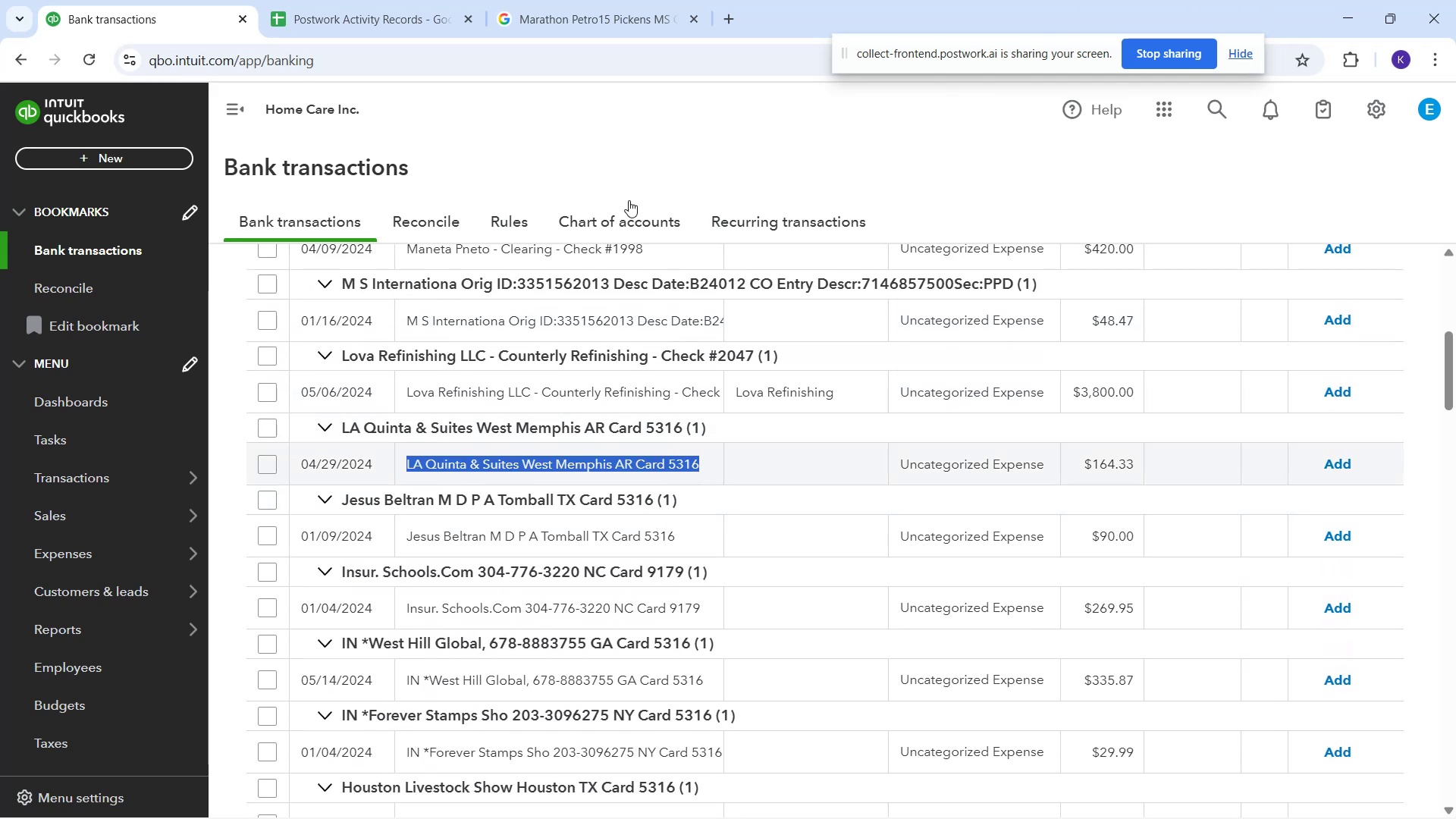 
key(Control+C)
 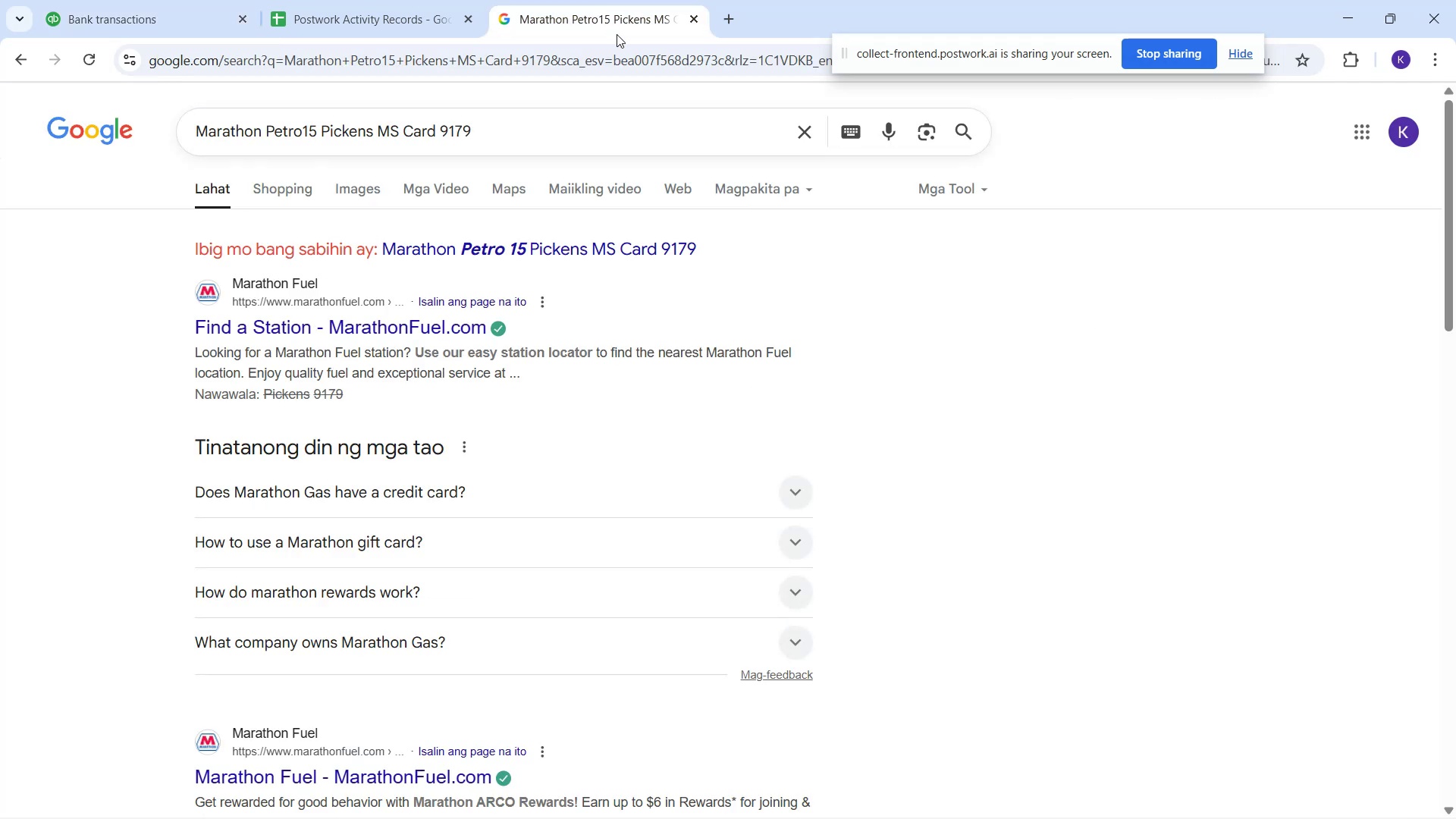 
left_click_drag(start_coordinate=[653, 130], to_coordinate=[222, 68])
 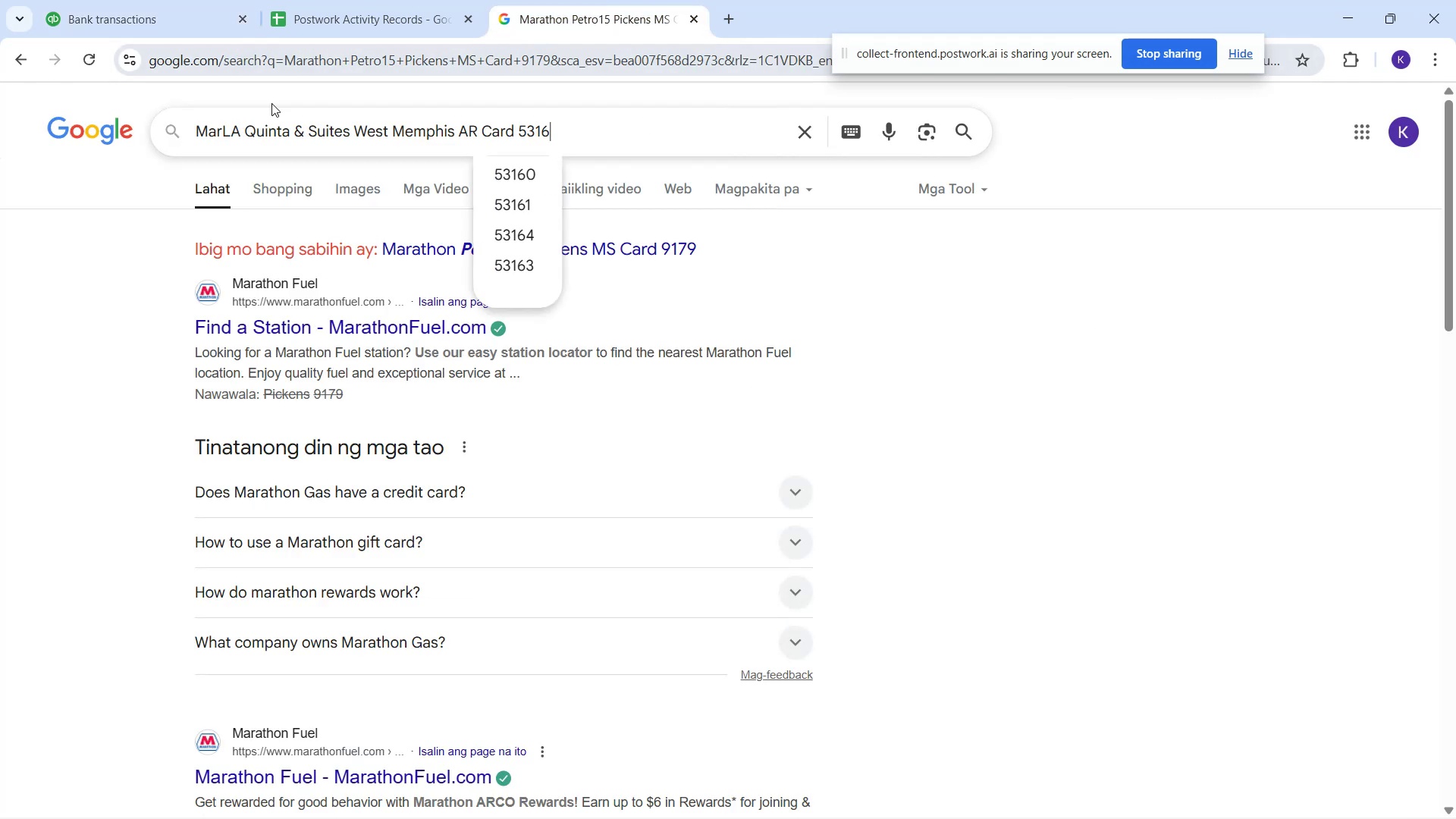 
key(Control+V)
 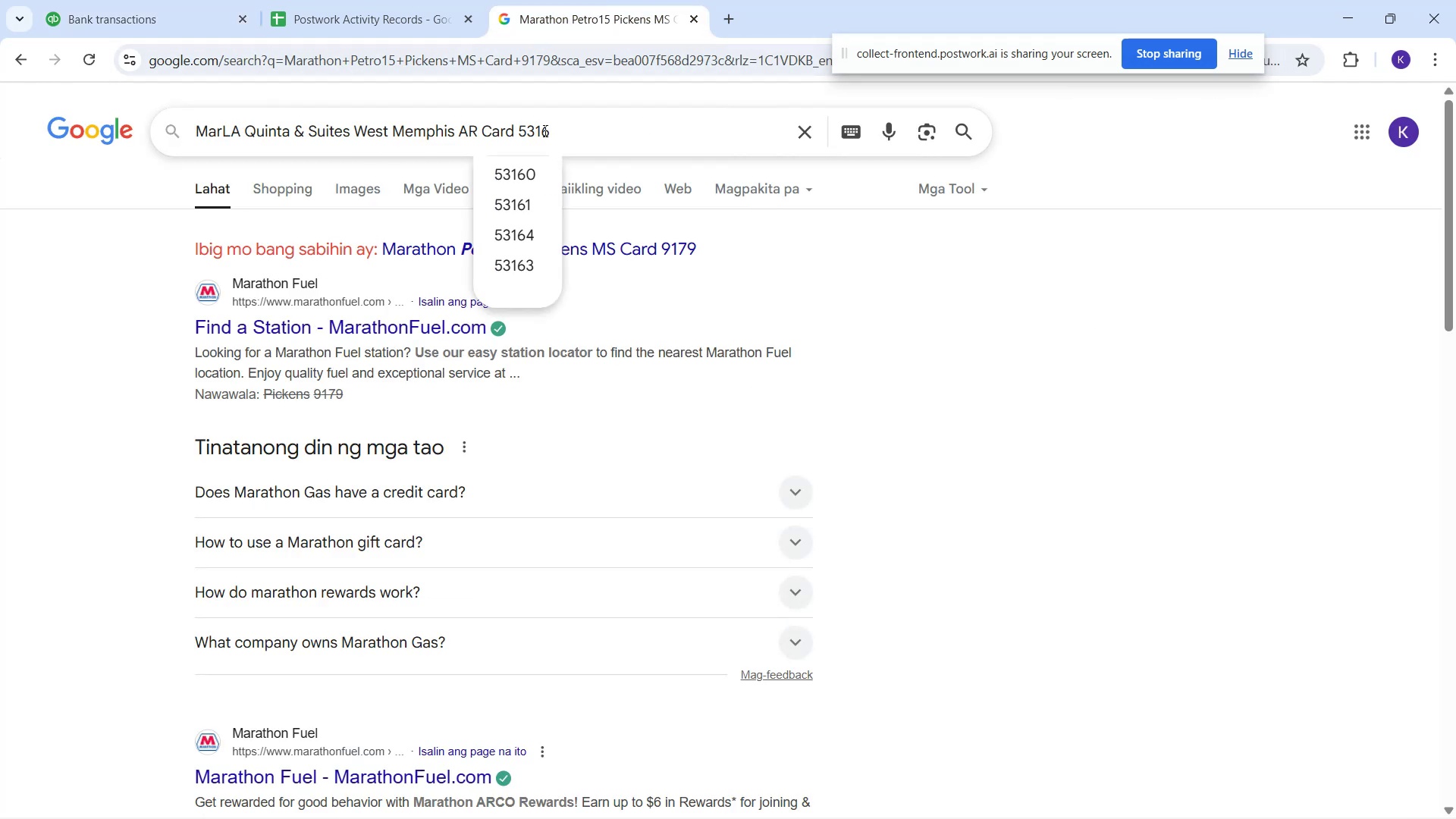 
left_click_drag(start_coordinate=[558, 136], to_coordinate=[90, 143])
 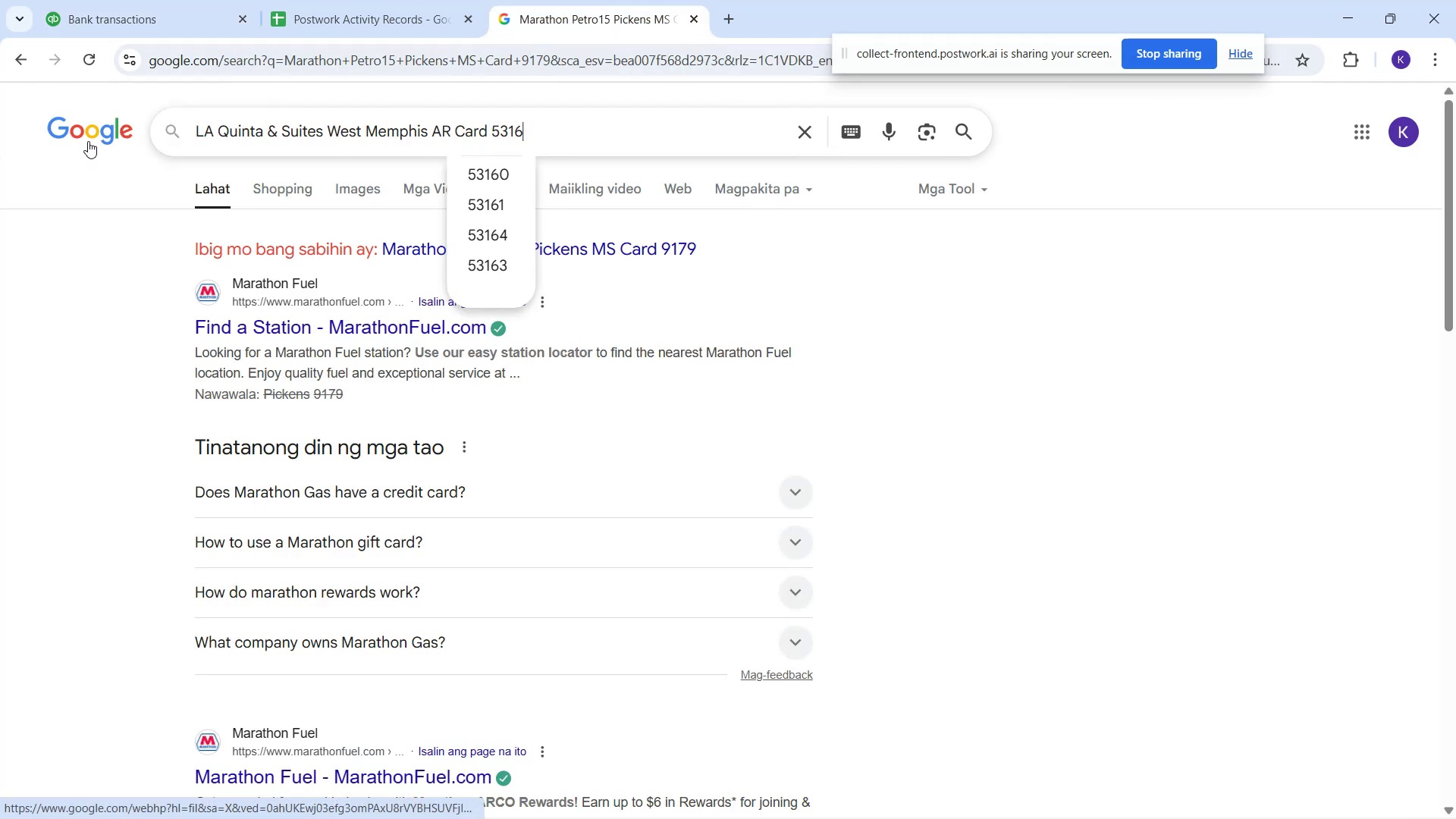 
key(Control+V)
 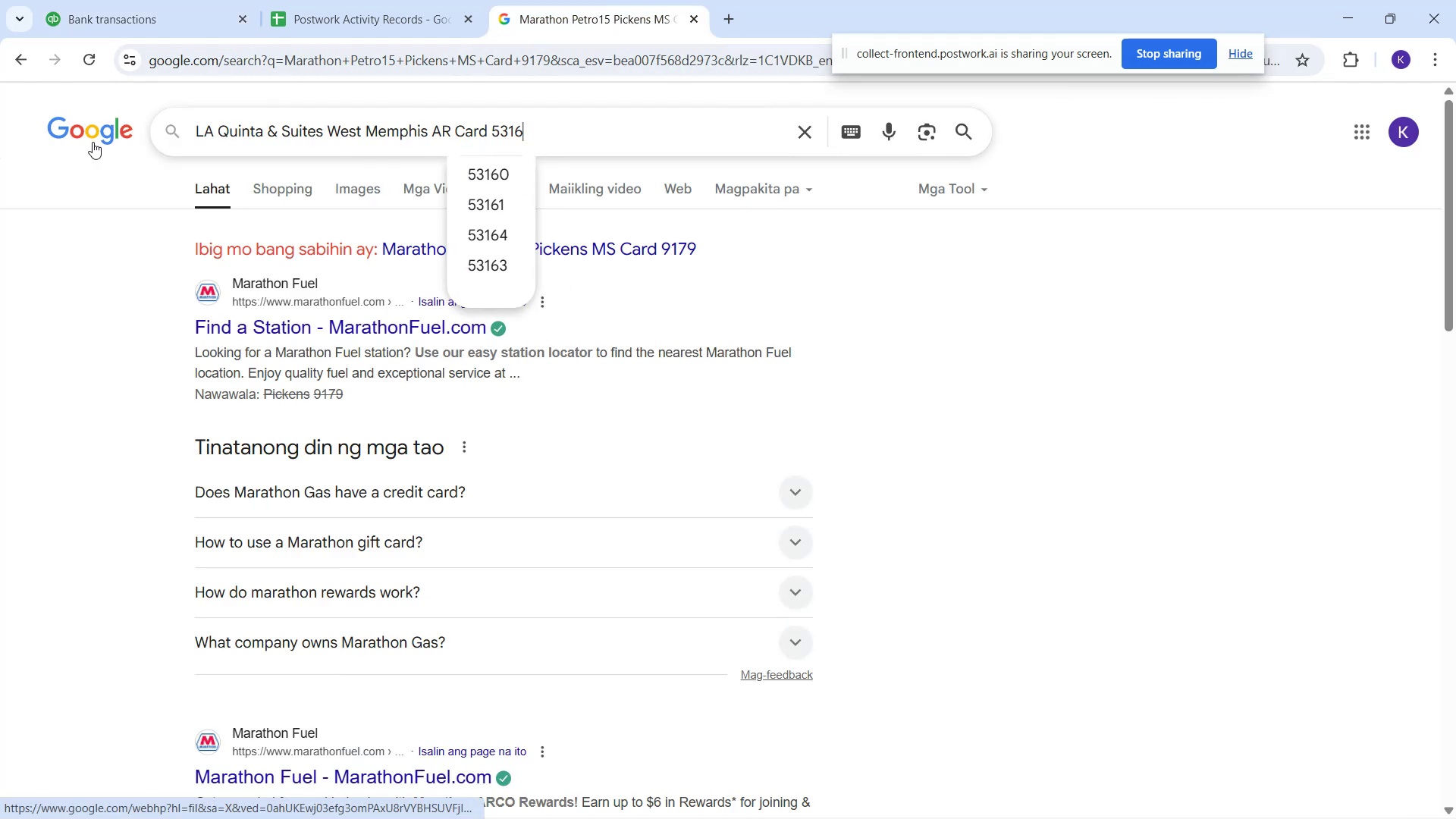 
key(Enter)
 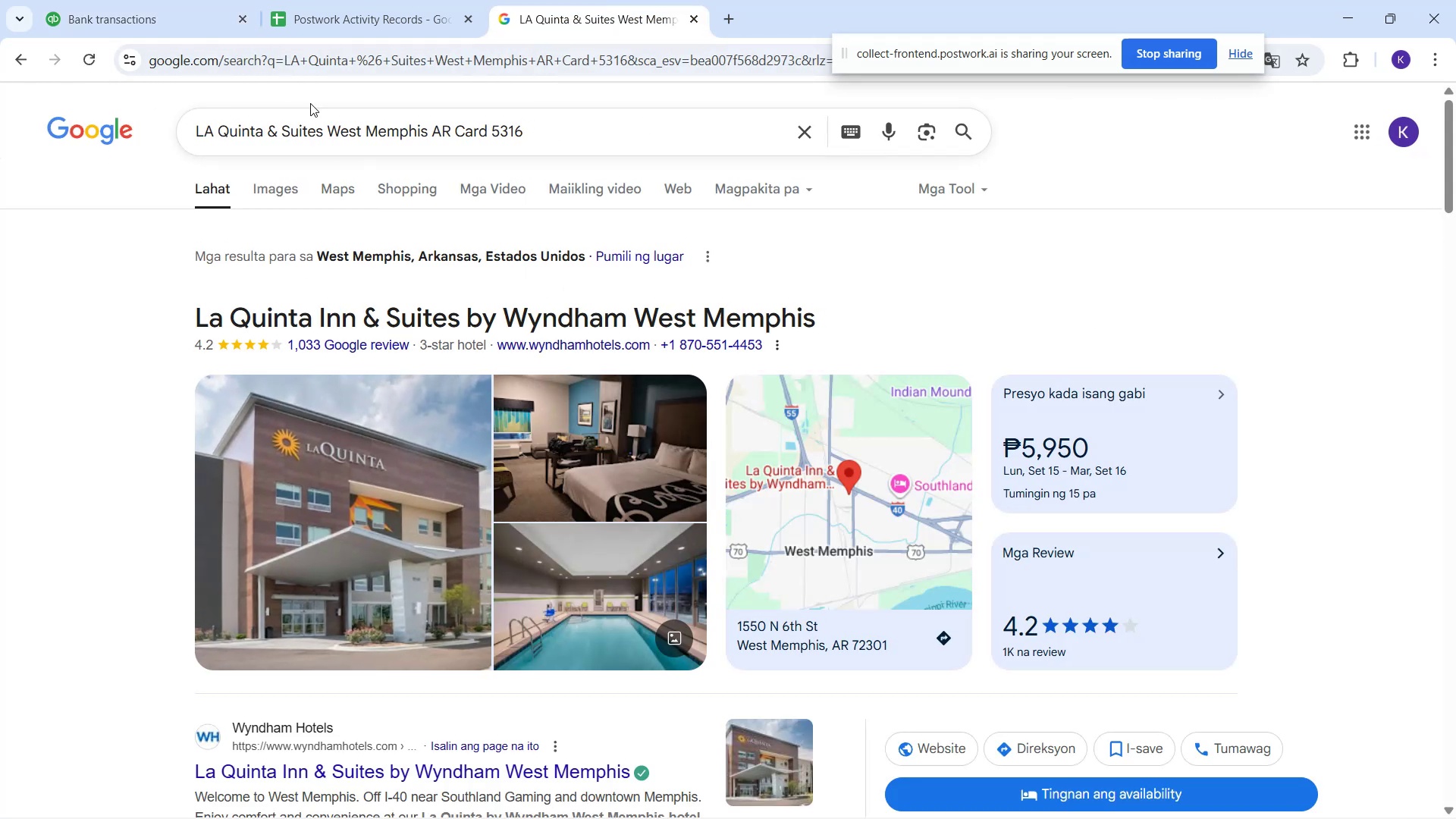 
wait(7.5)
 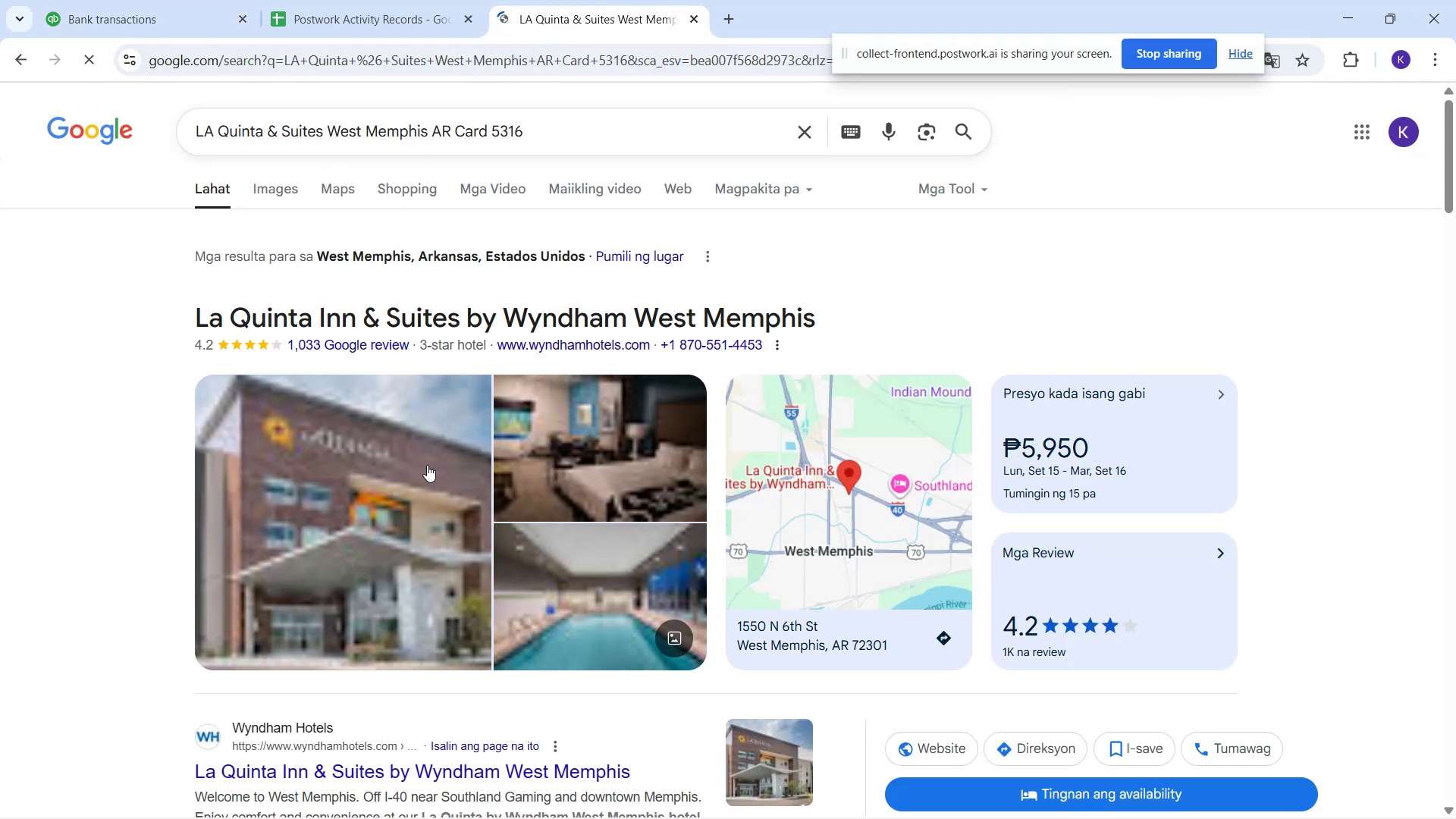 
left_click([202, 15])
 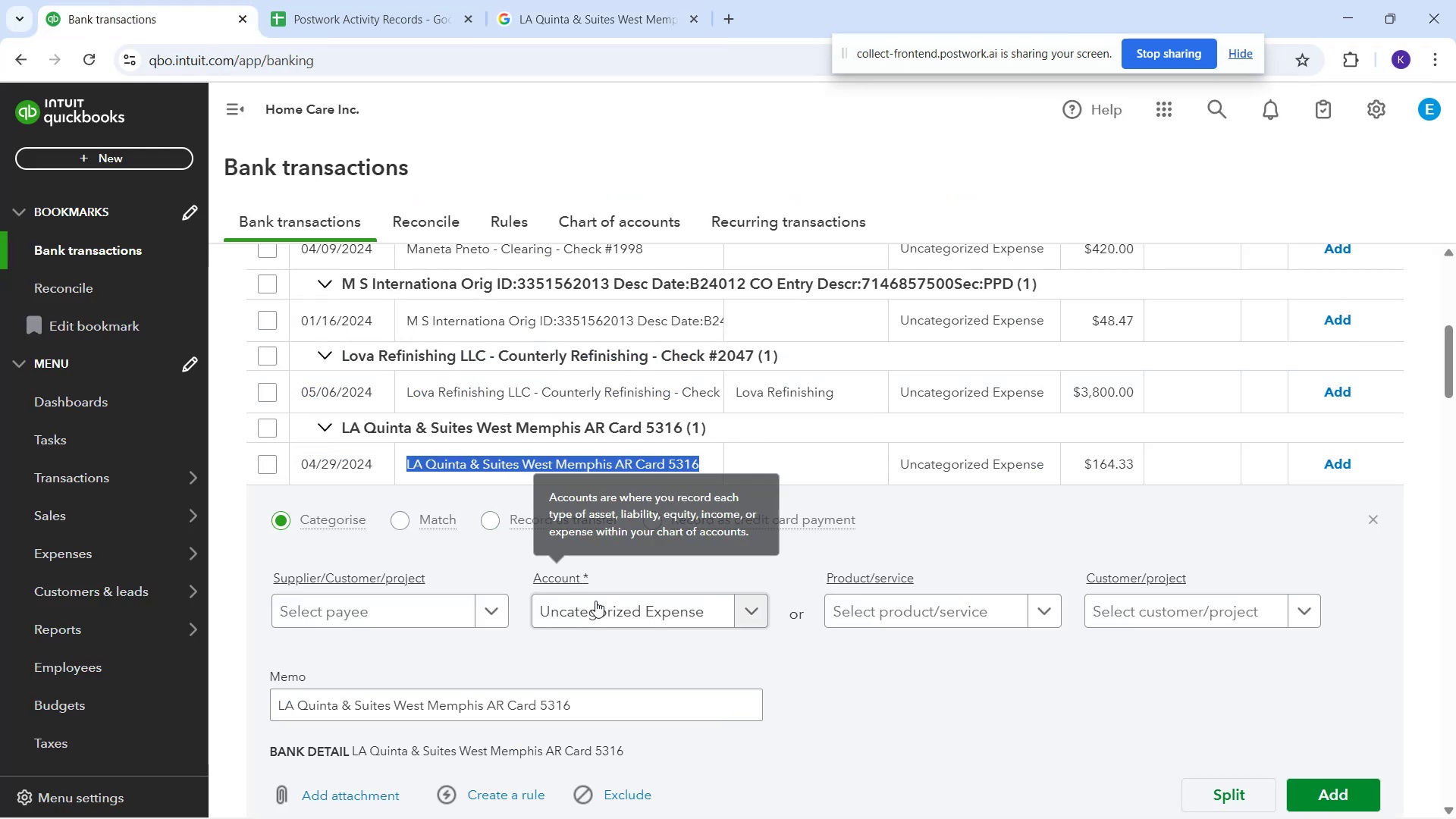 
left_click_drag(start_coordinate=[595, 605], to_coordinate=[589, 599])
 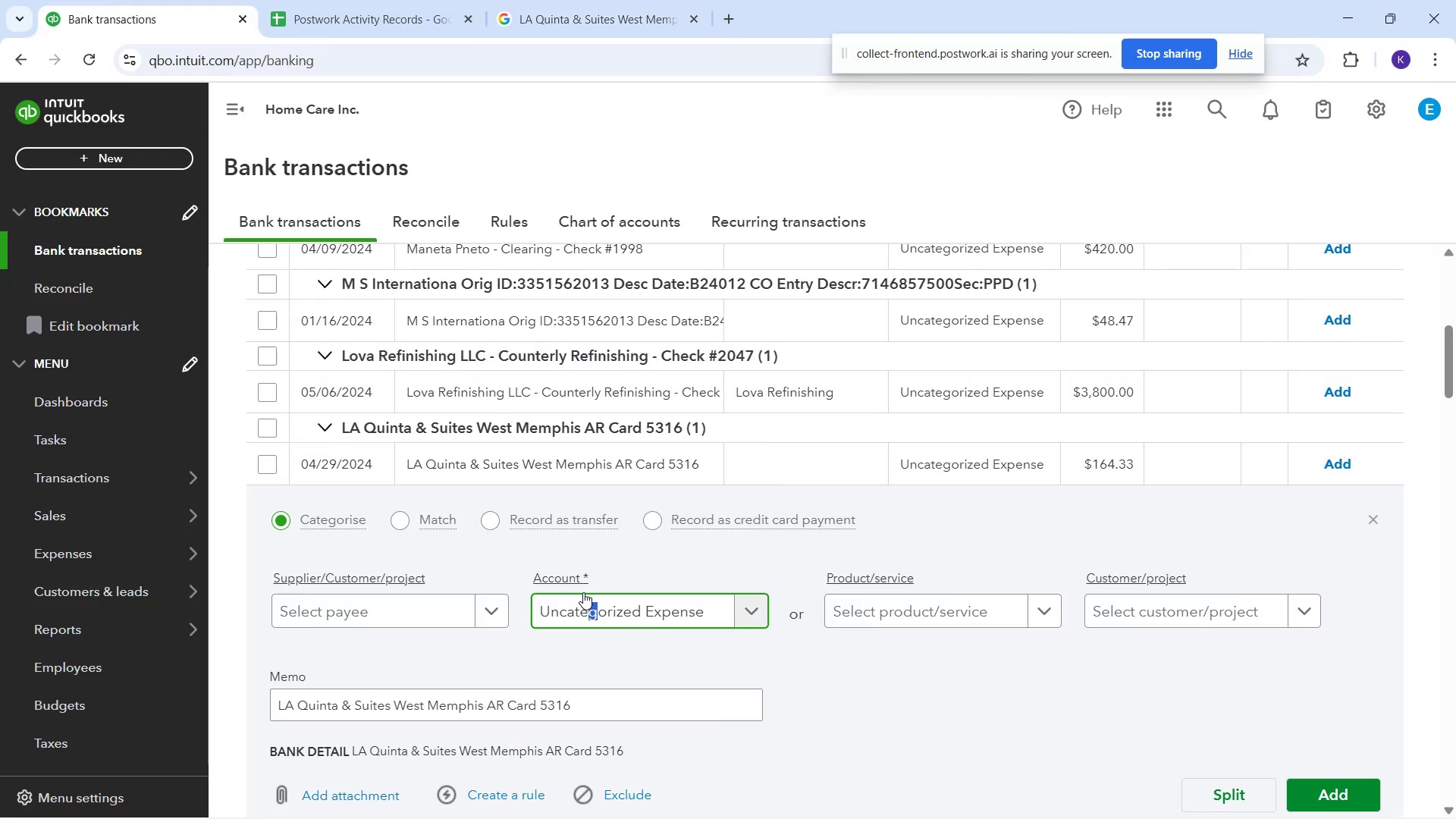 
mouse_move([579, 570])
 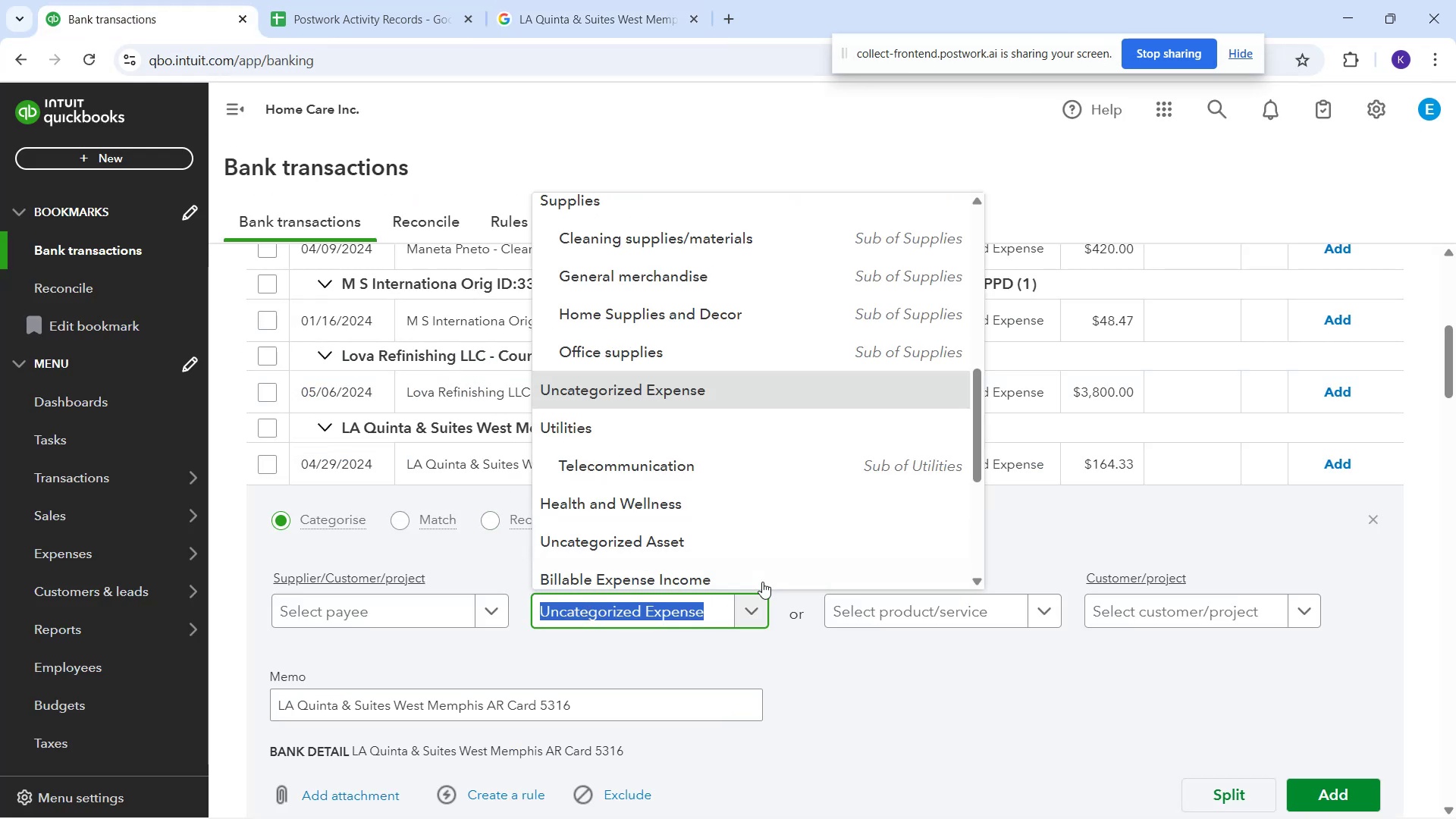 
scroll: coordinate [781, 411], scroll_direction: up, amount: 6.0
 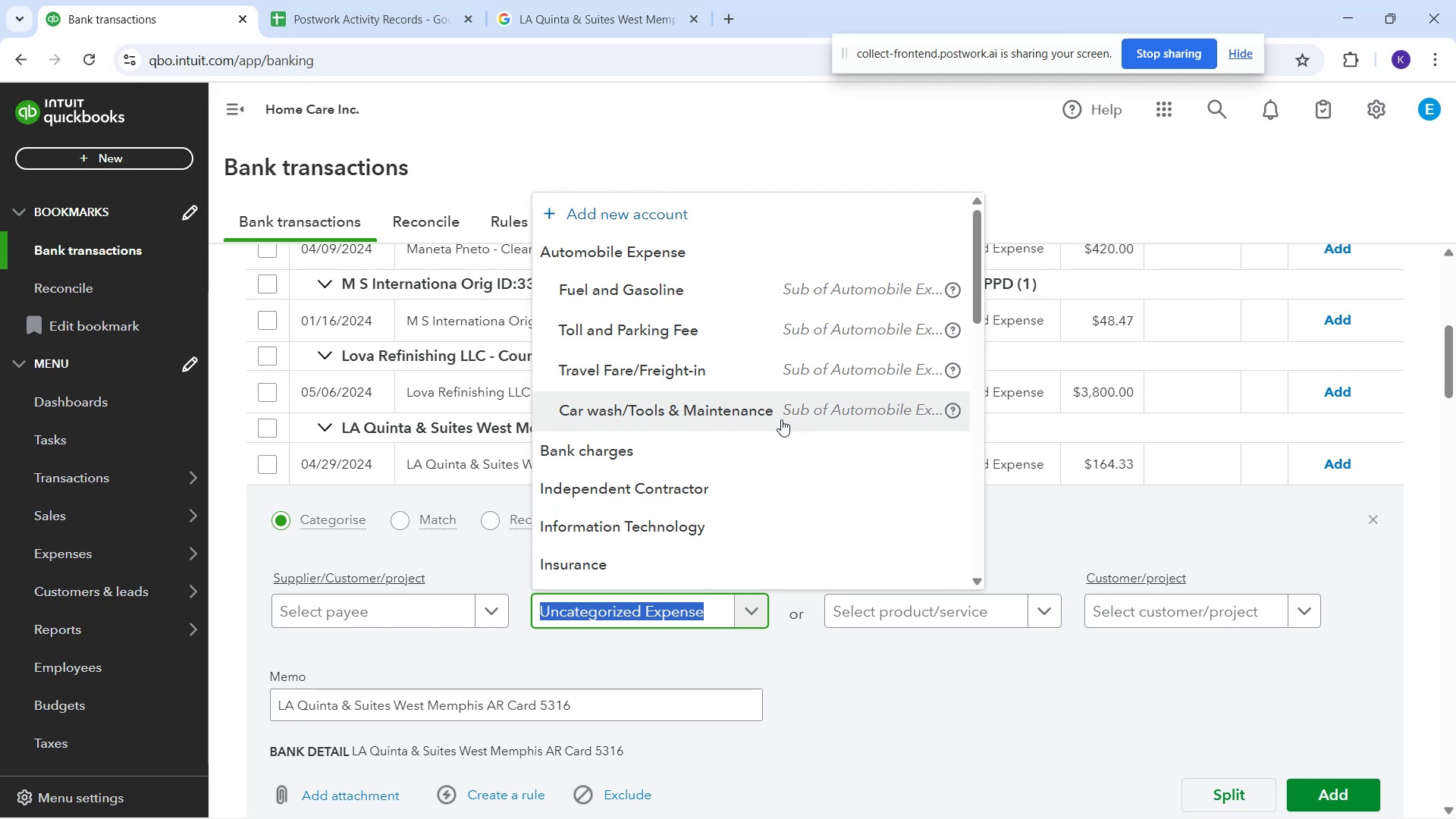 
wait(22.52)
 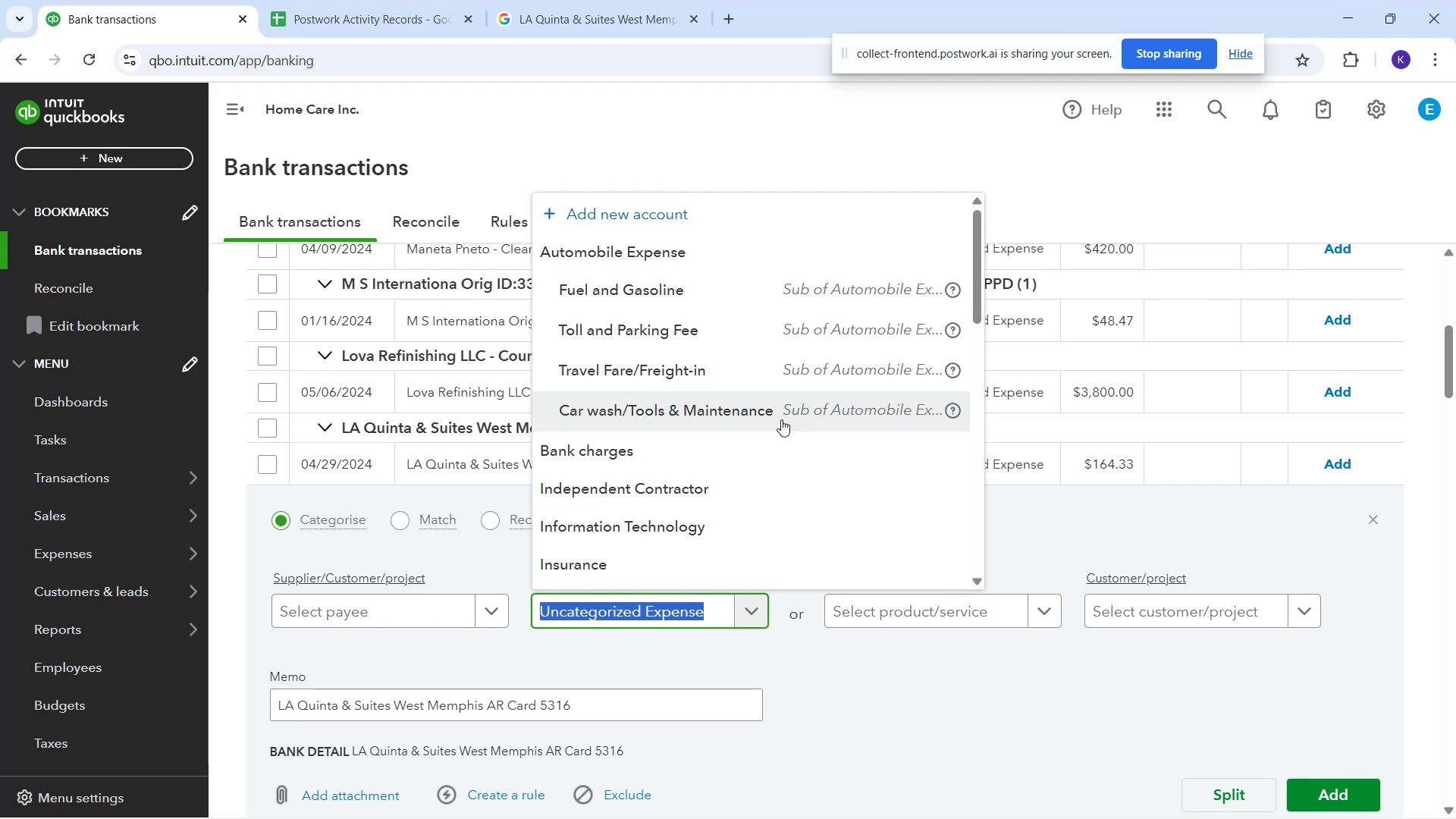 
scroll: coordinate [716, 519], scroll_direction: down, amount: 3.0
 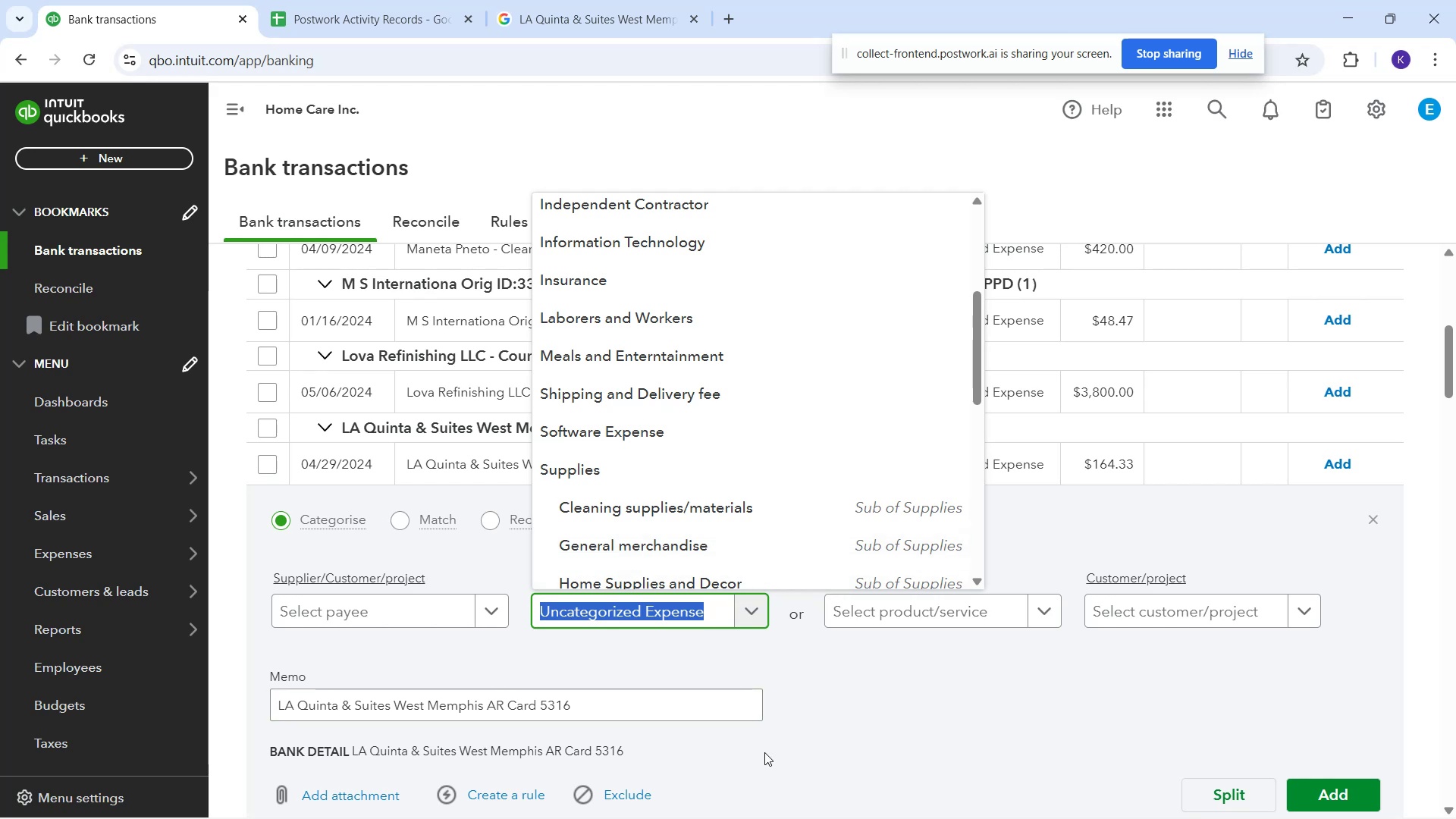 
wait(15.14)
 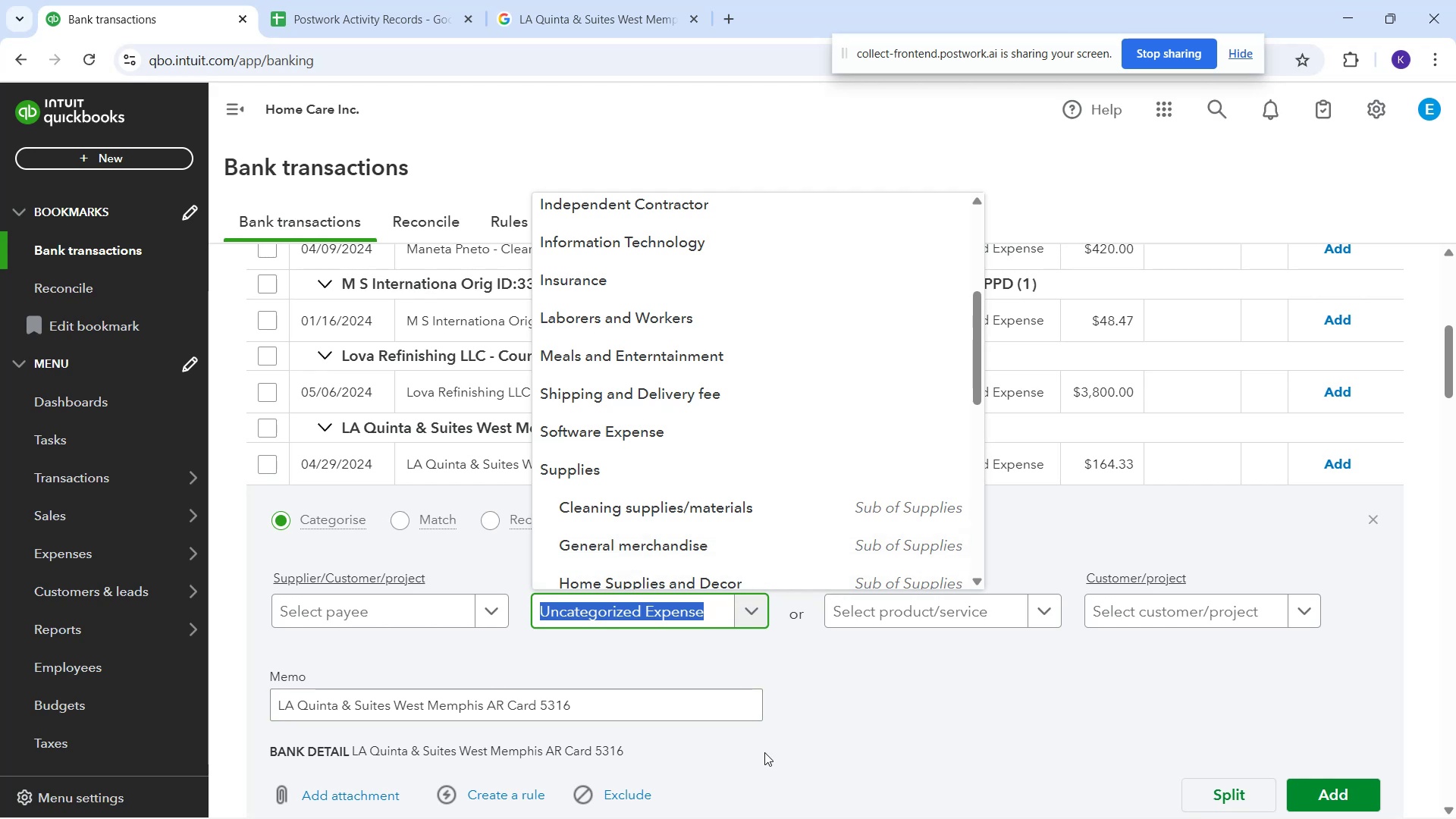 
scroll: coordinate [704, 539], scroll_direction: down, amount: 2.0
 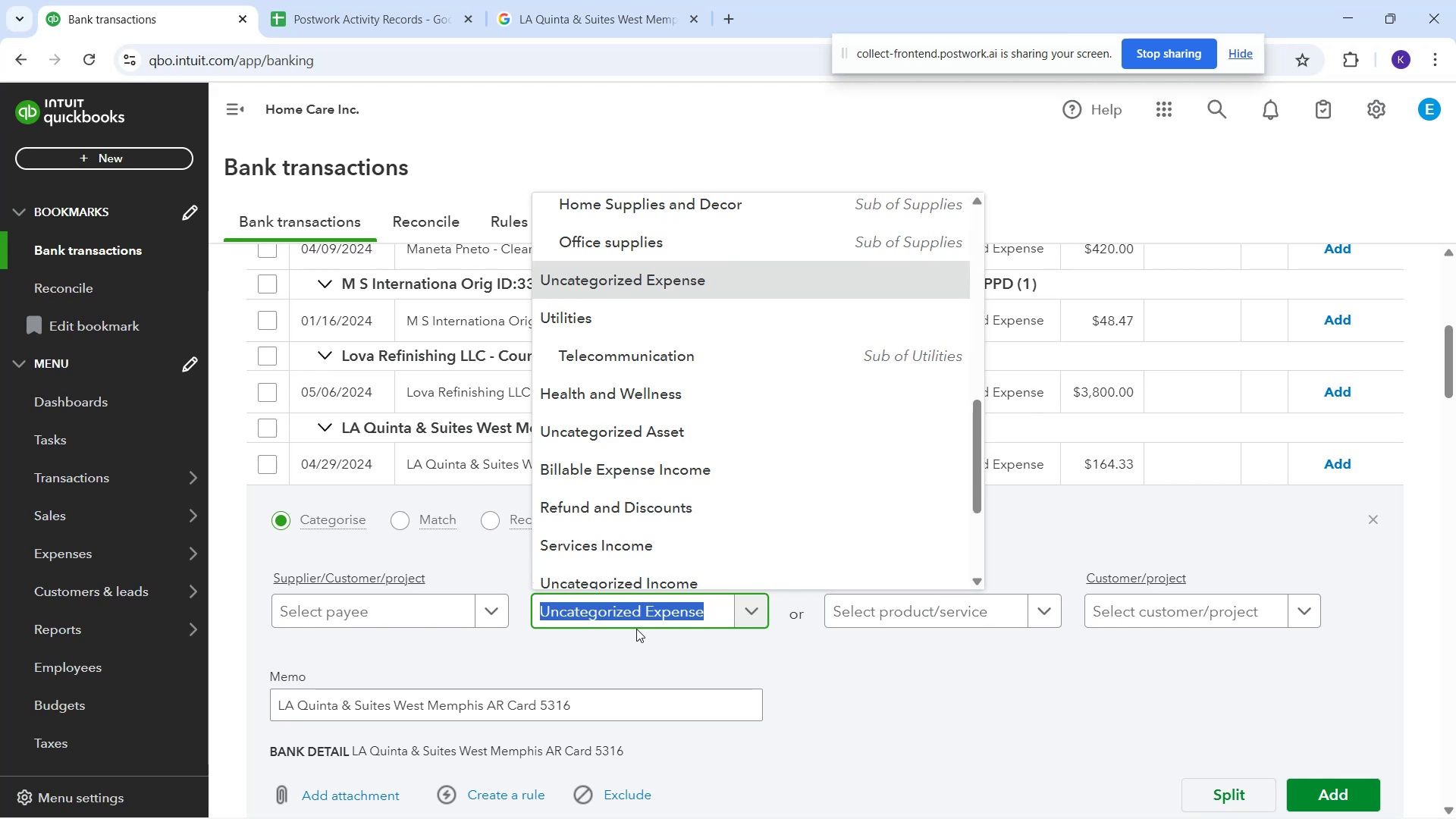 
wait(5.05)
 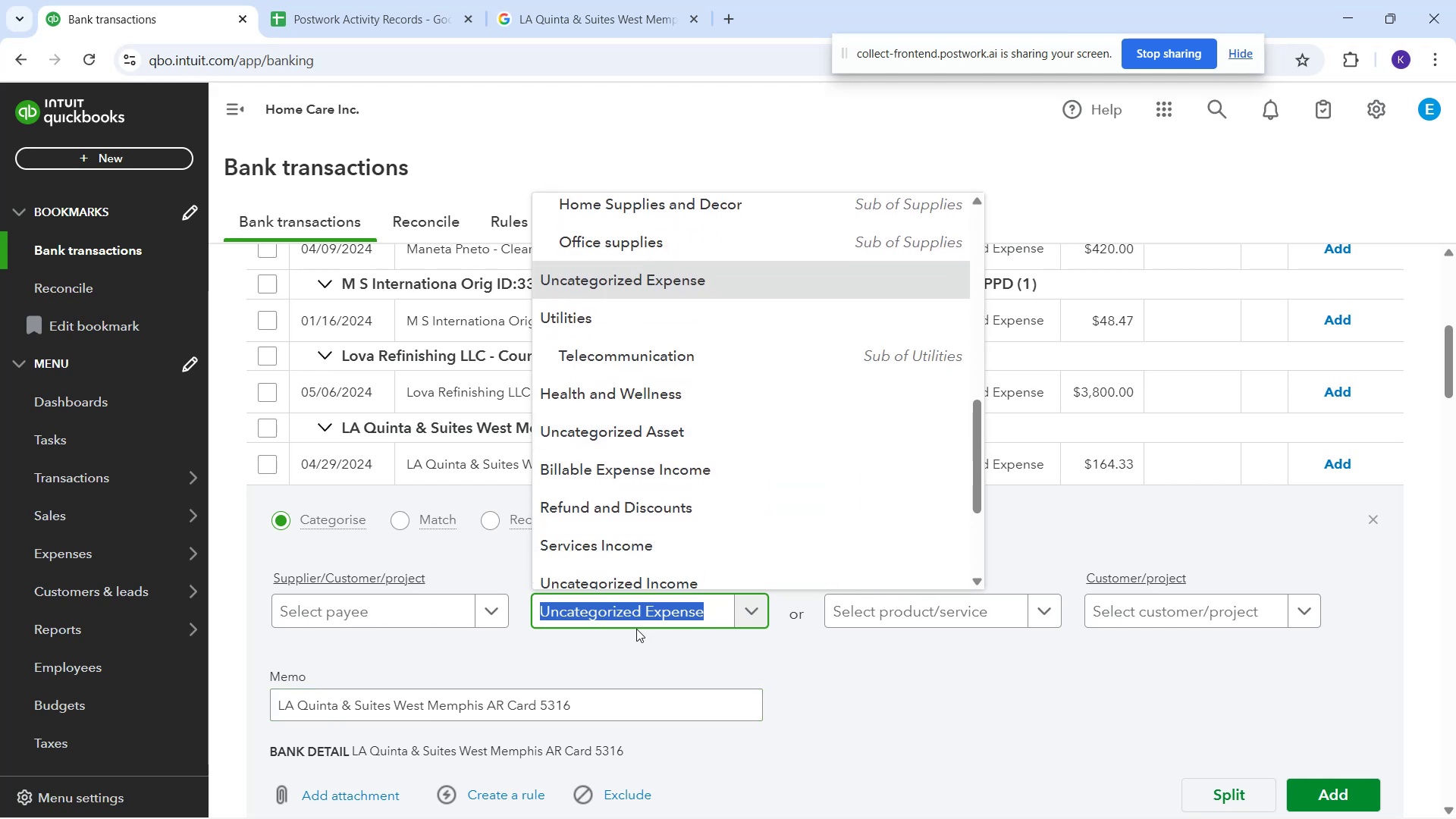 
scroll: coordinate [637, 560], scroll_direction: down, amount: 6.0
 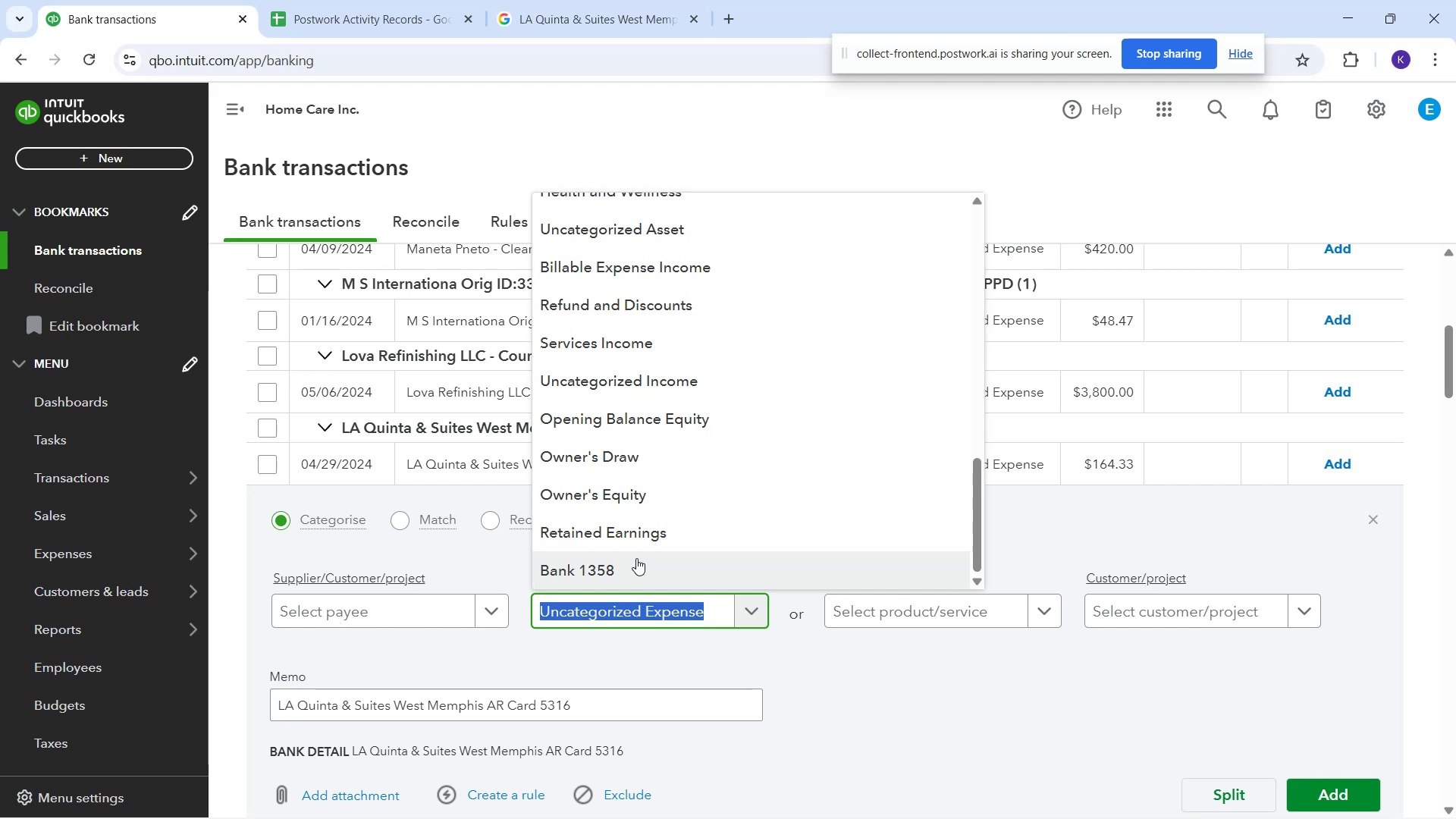 
wait(18.41)
 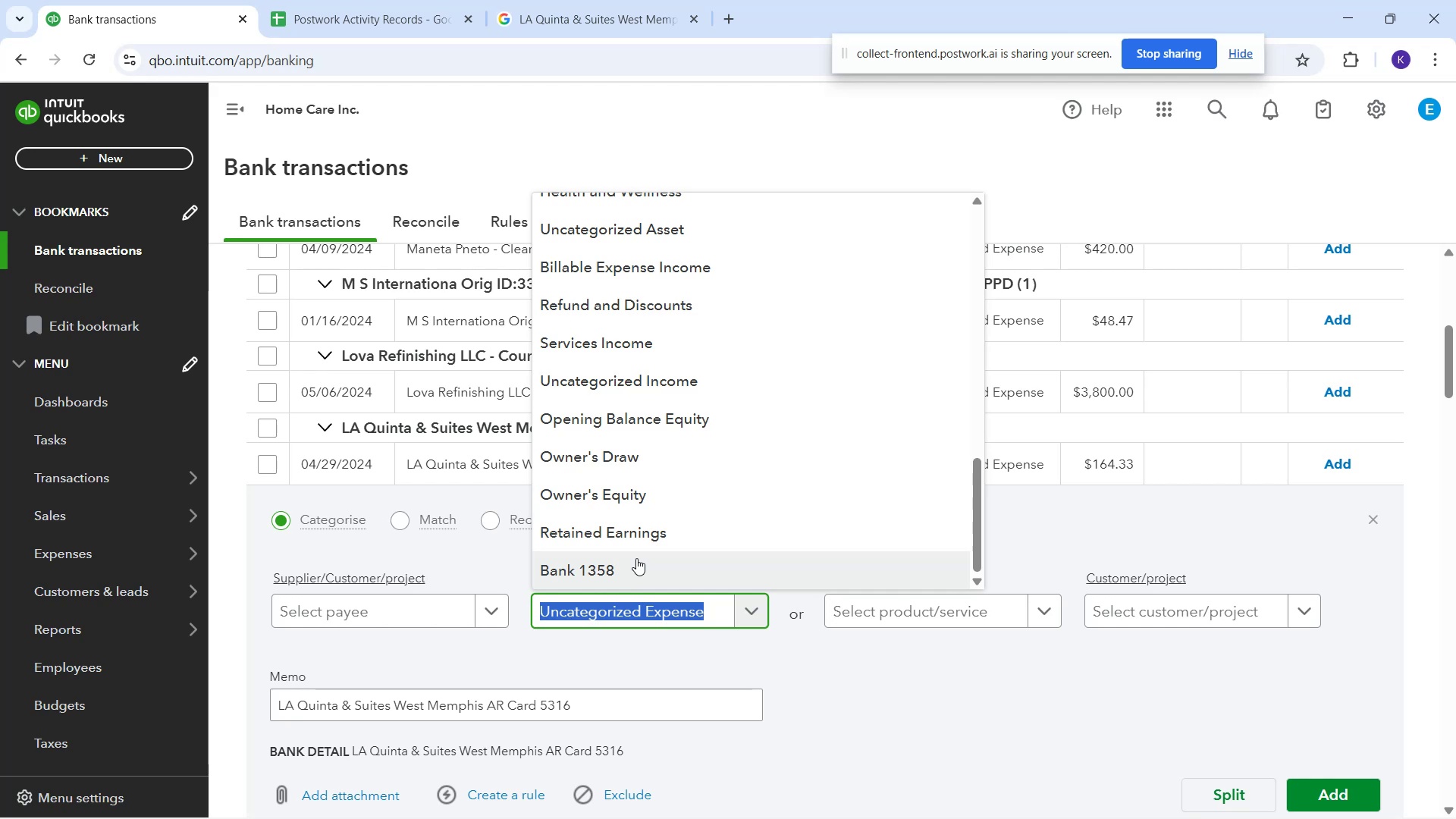 
scroll: coordinate [533, 665], scroll_direction: down, amount: 2.0
 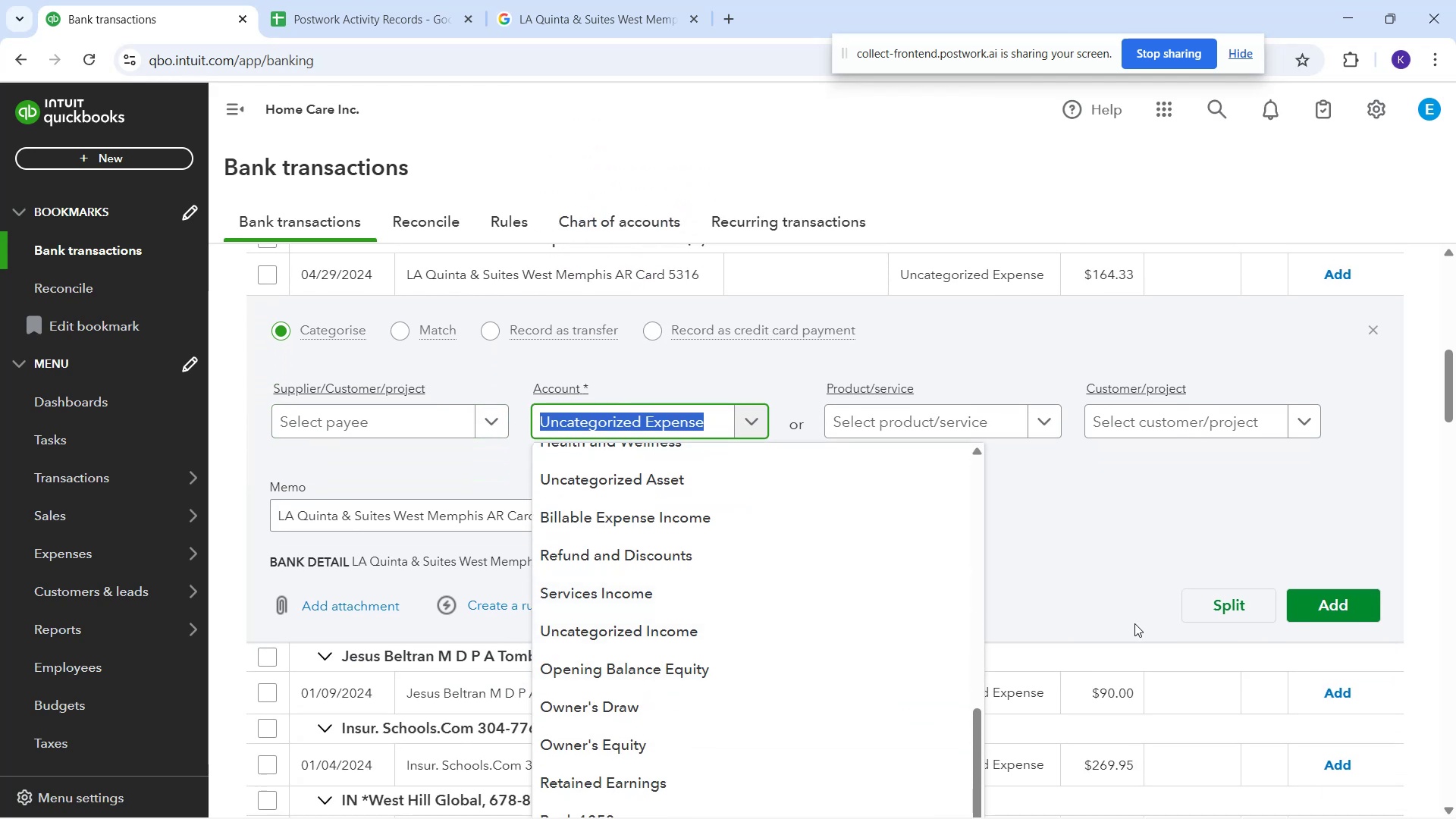 
left_click([1079, 522])
 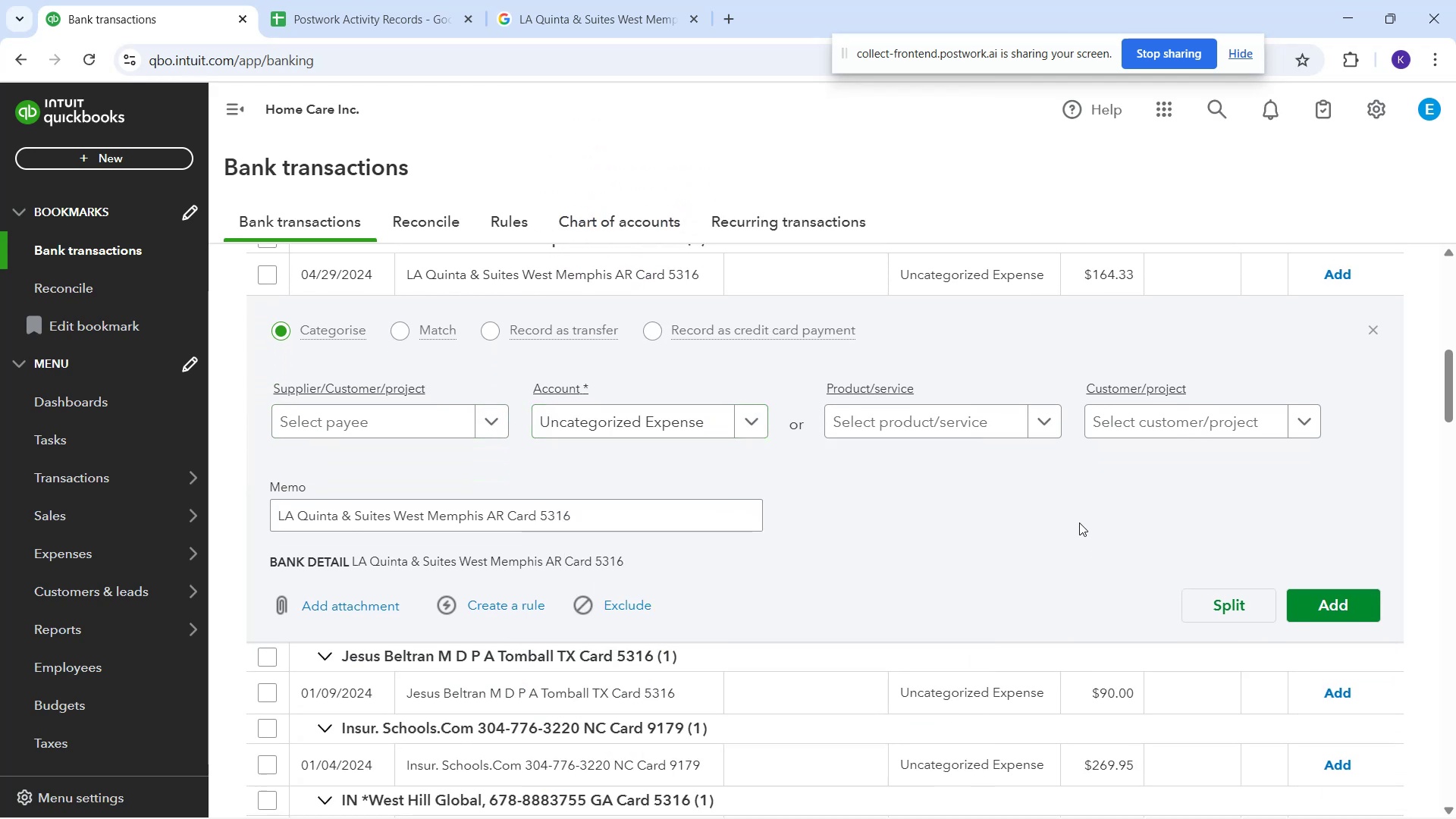 
scroll: coordinate [997, 744], scroll_direction: down, amount: 12.0
 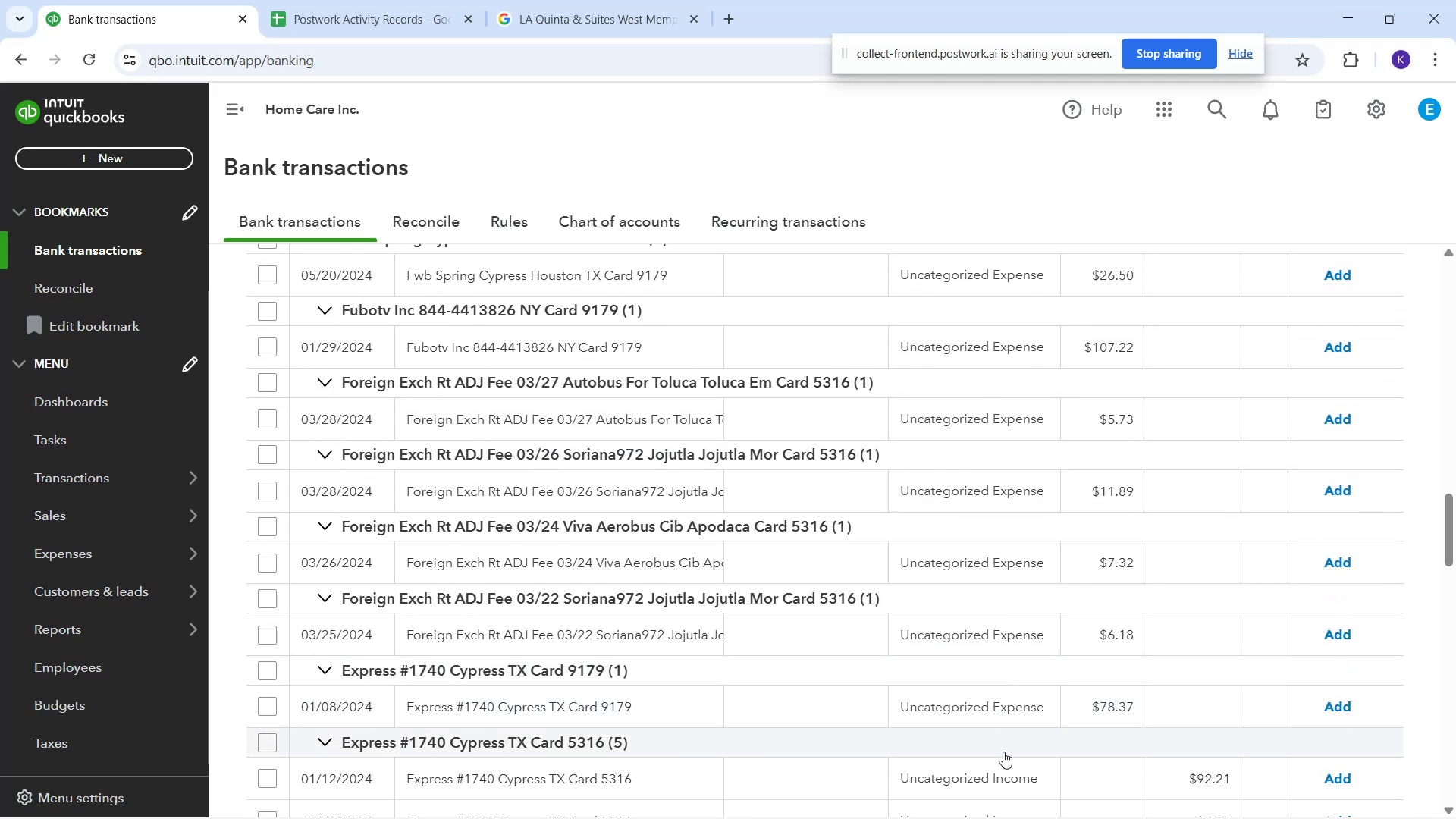 
scroll: coordinate [1034, 637], scroll_direction: down, amount: 26.0
 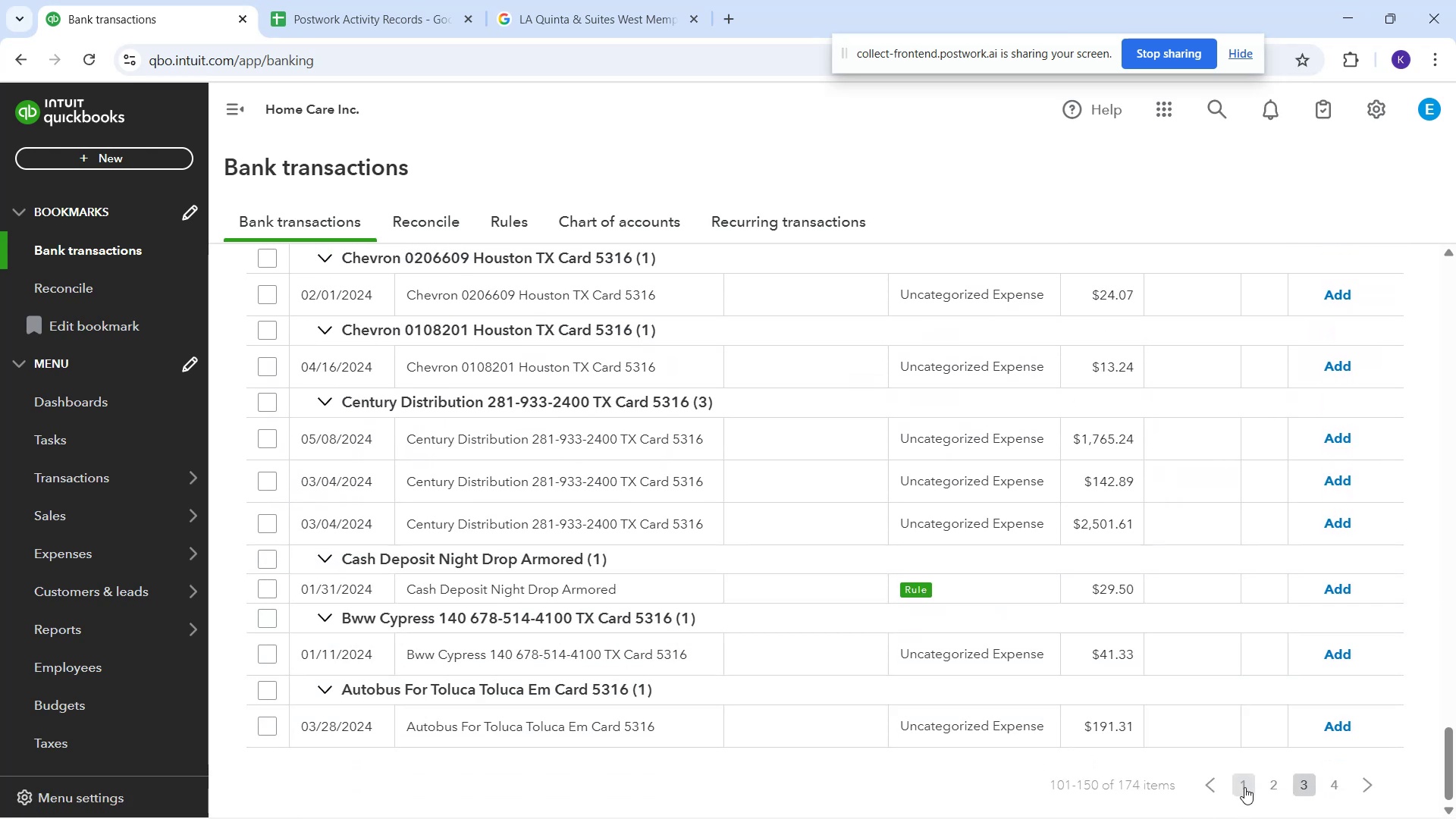 
left_click([1265, 792])
 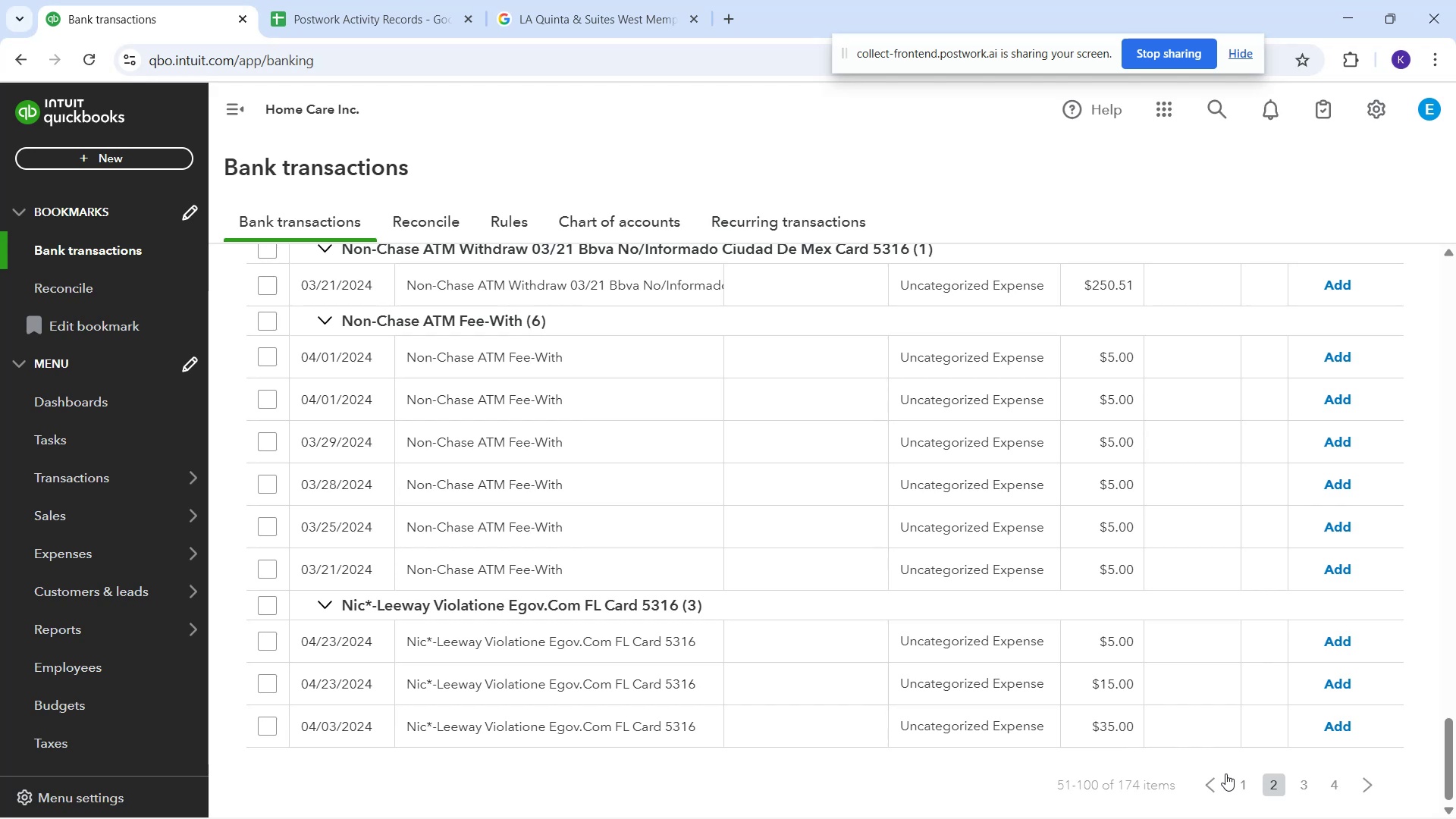 
wait(30.15)
 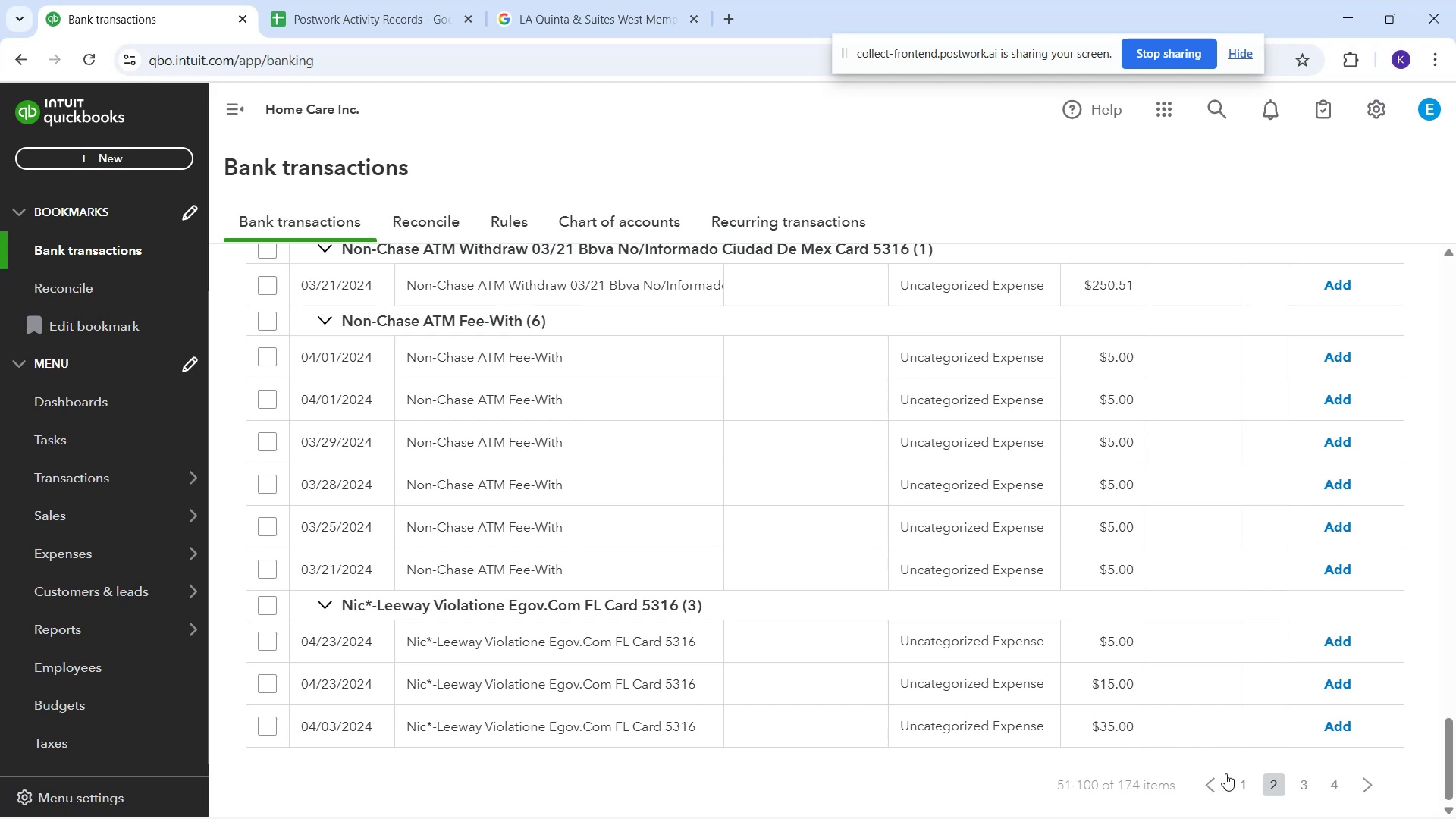 
left_click_drag(start_coordinate=[397, 644], to_coordinate=[724, 645])
 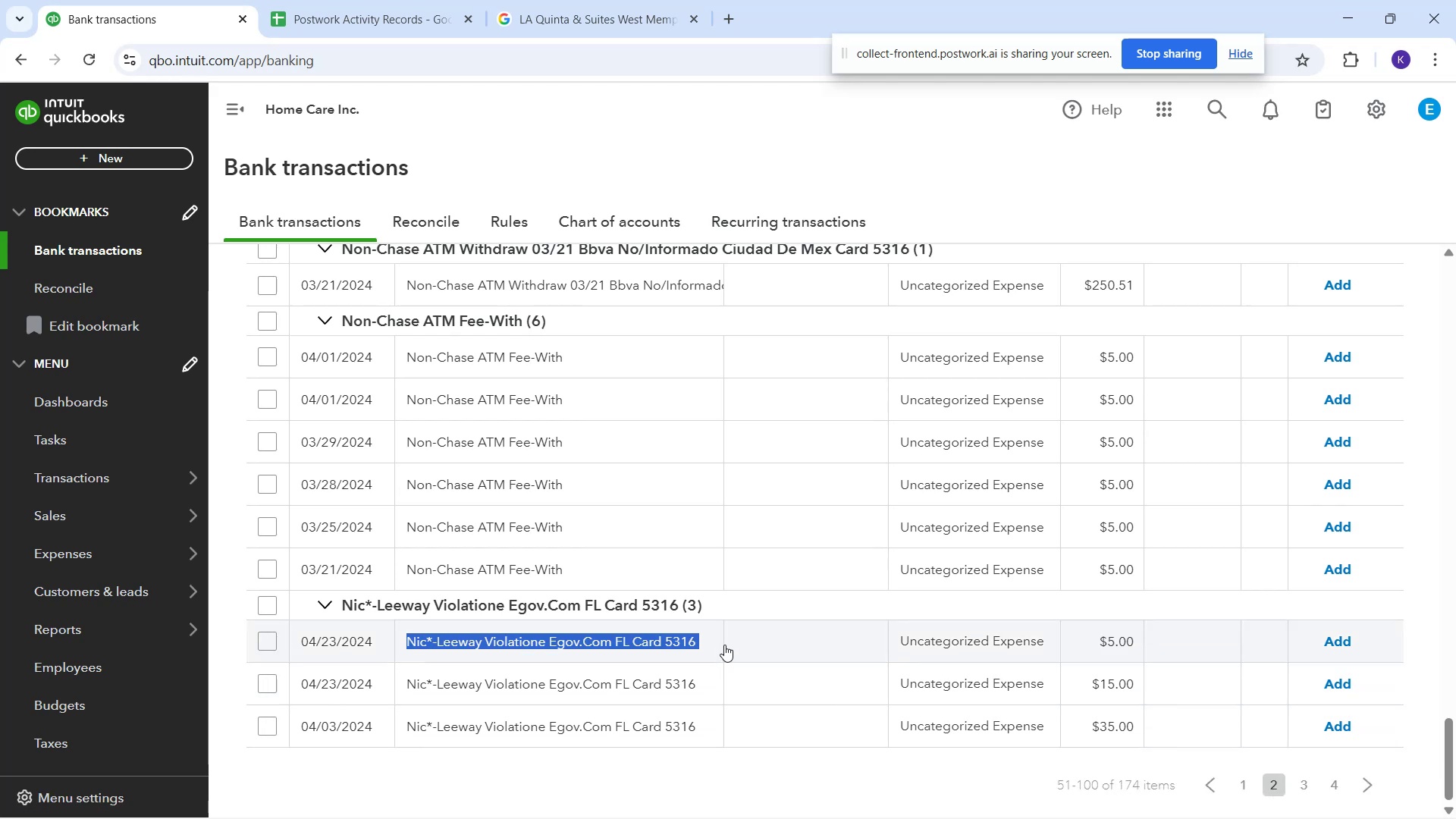 
key(Control+C)
 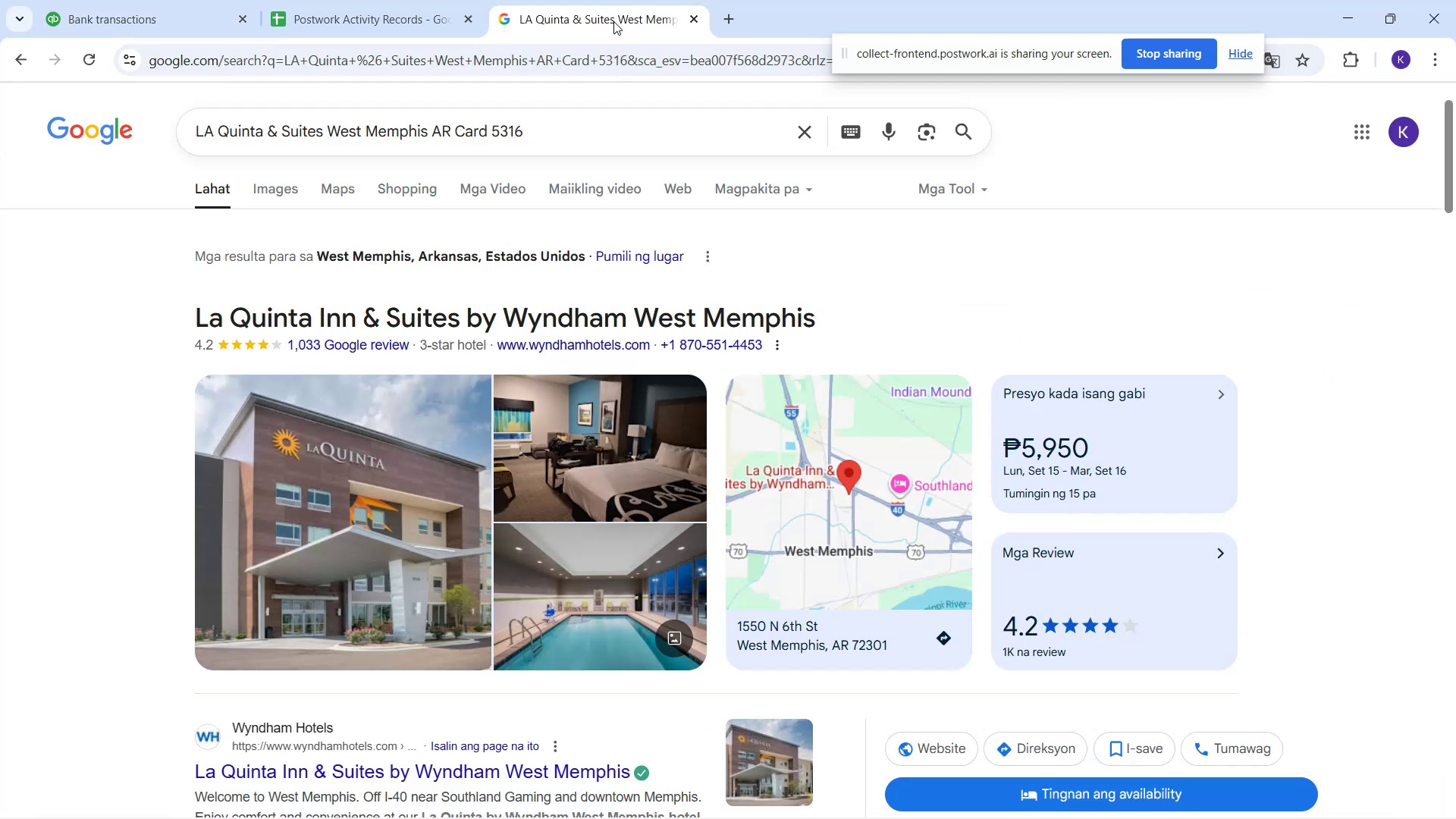 
left_click_drag(start_coordinate=[631, 131], to_coordinate=[127, 155])
 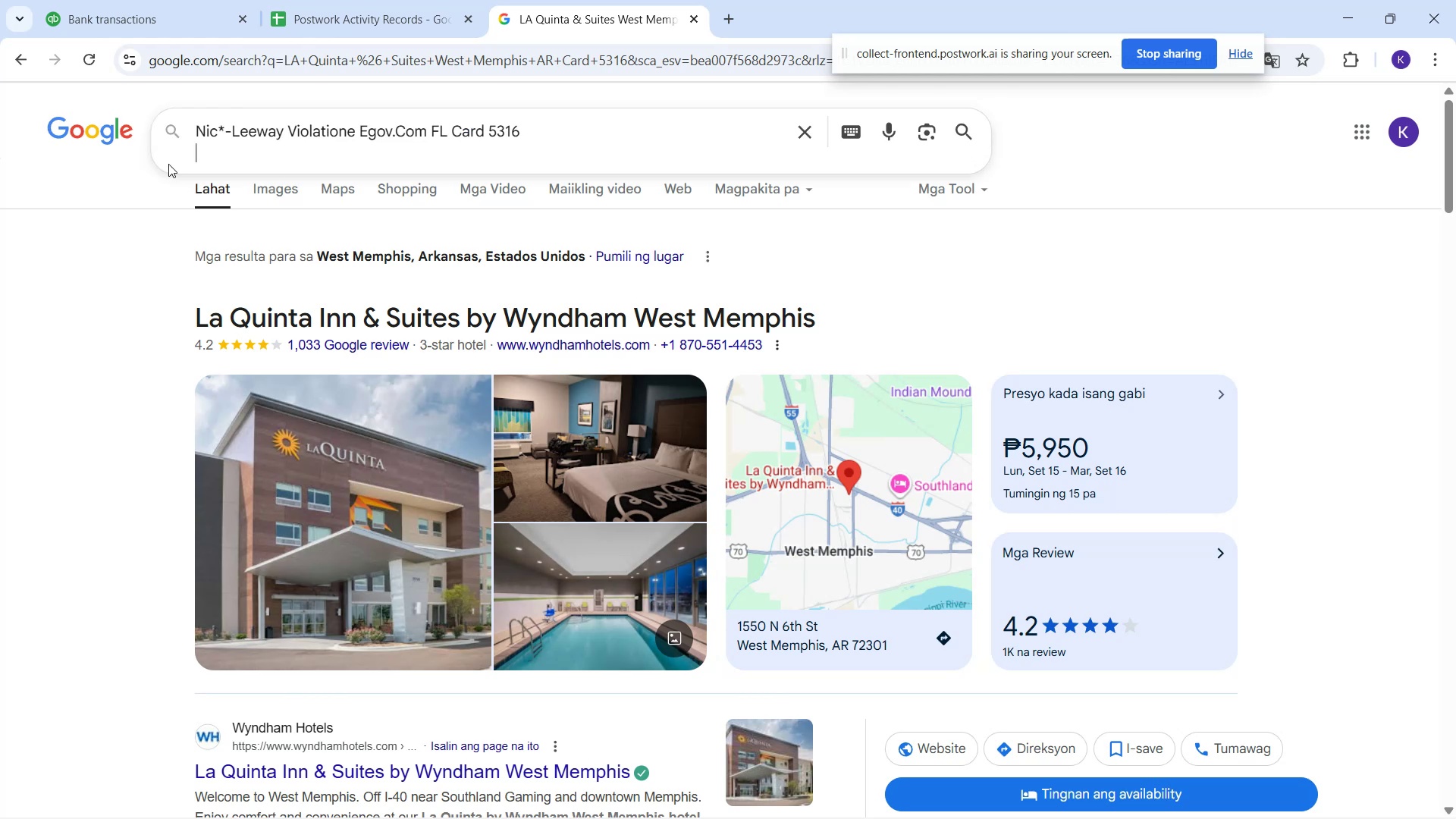 
key(Control+V)
 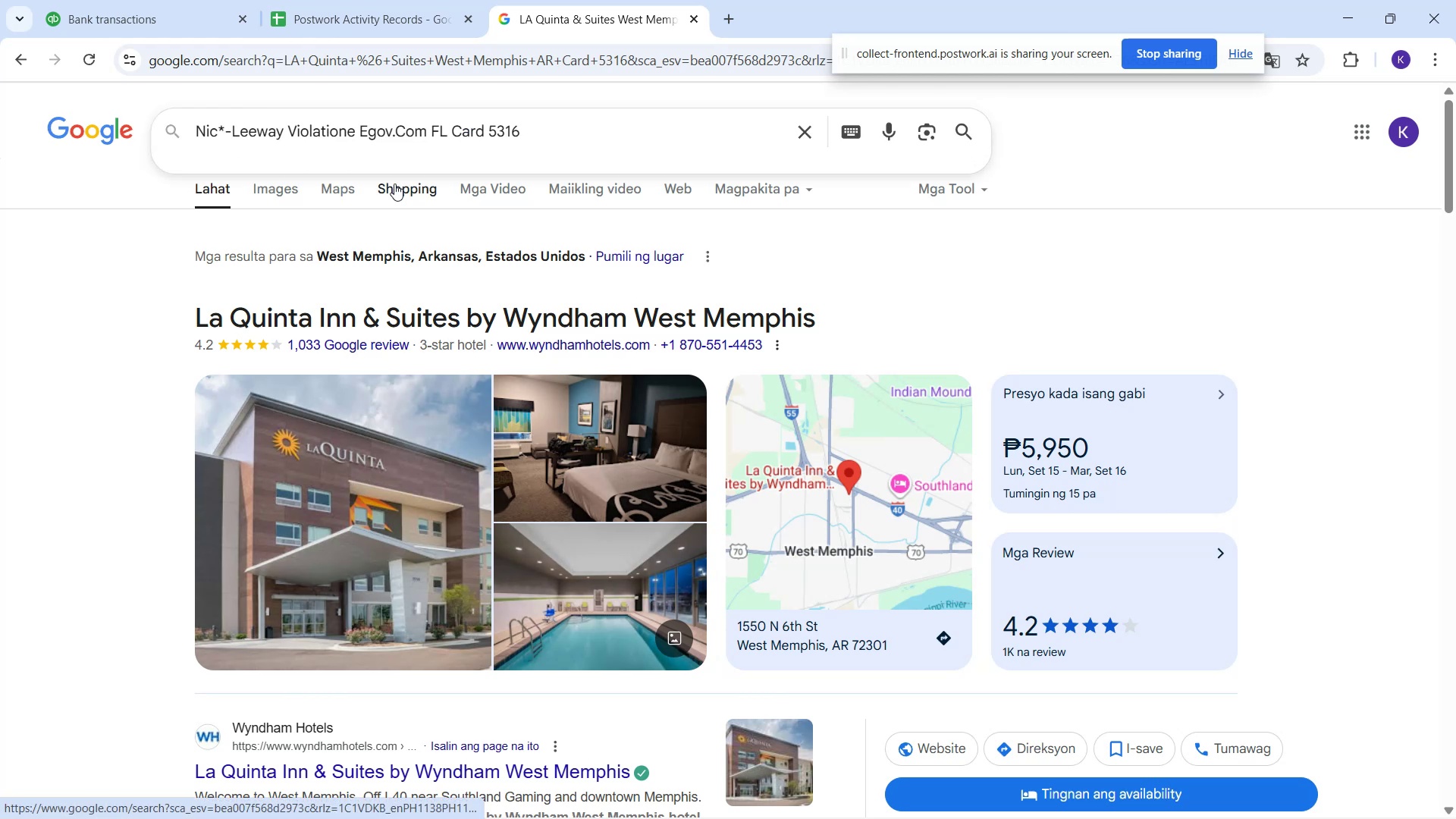 
key(NumpadEnter)
 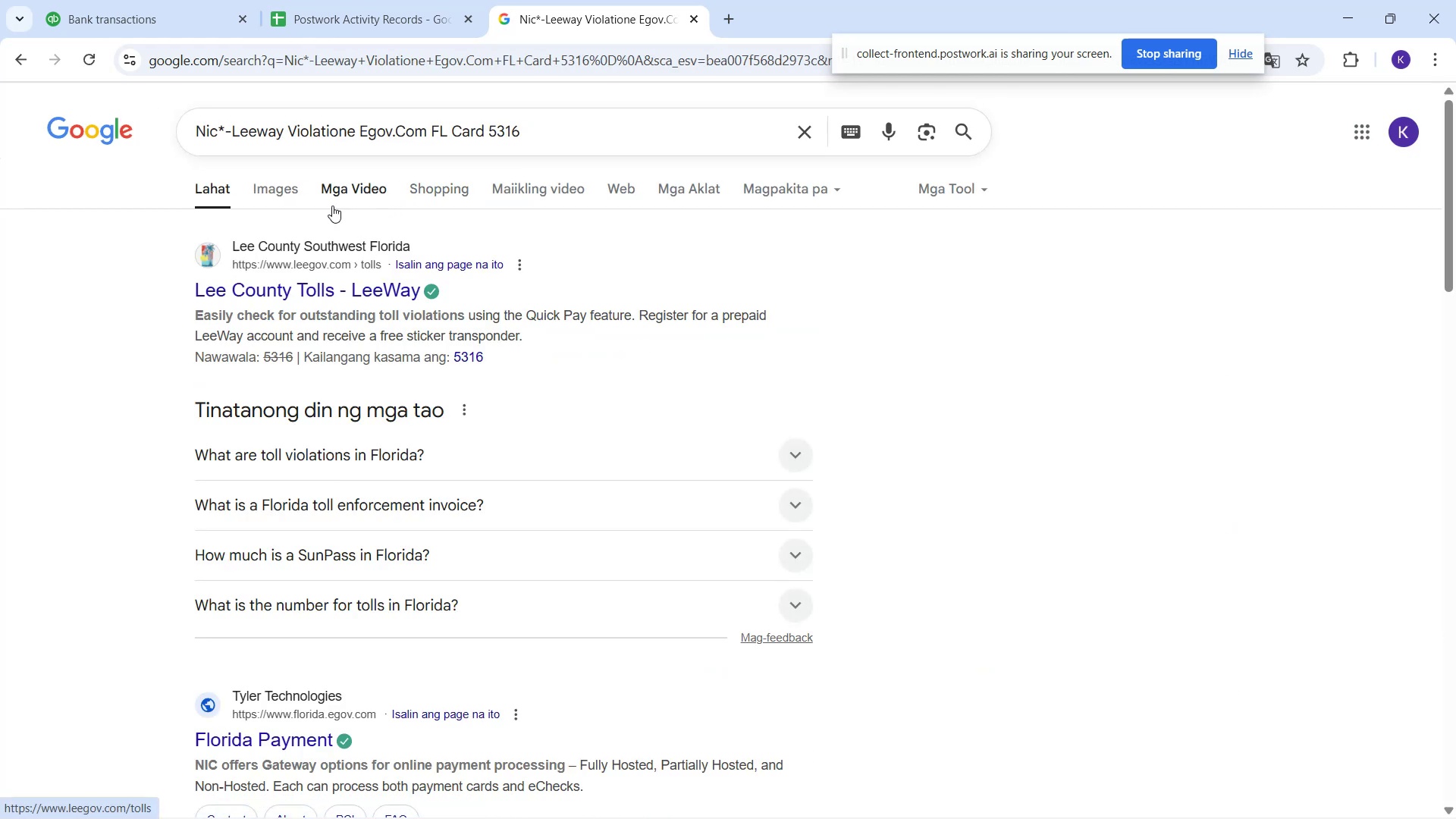 
wait(9.68)
 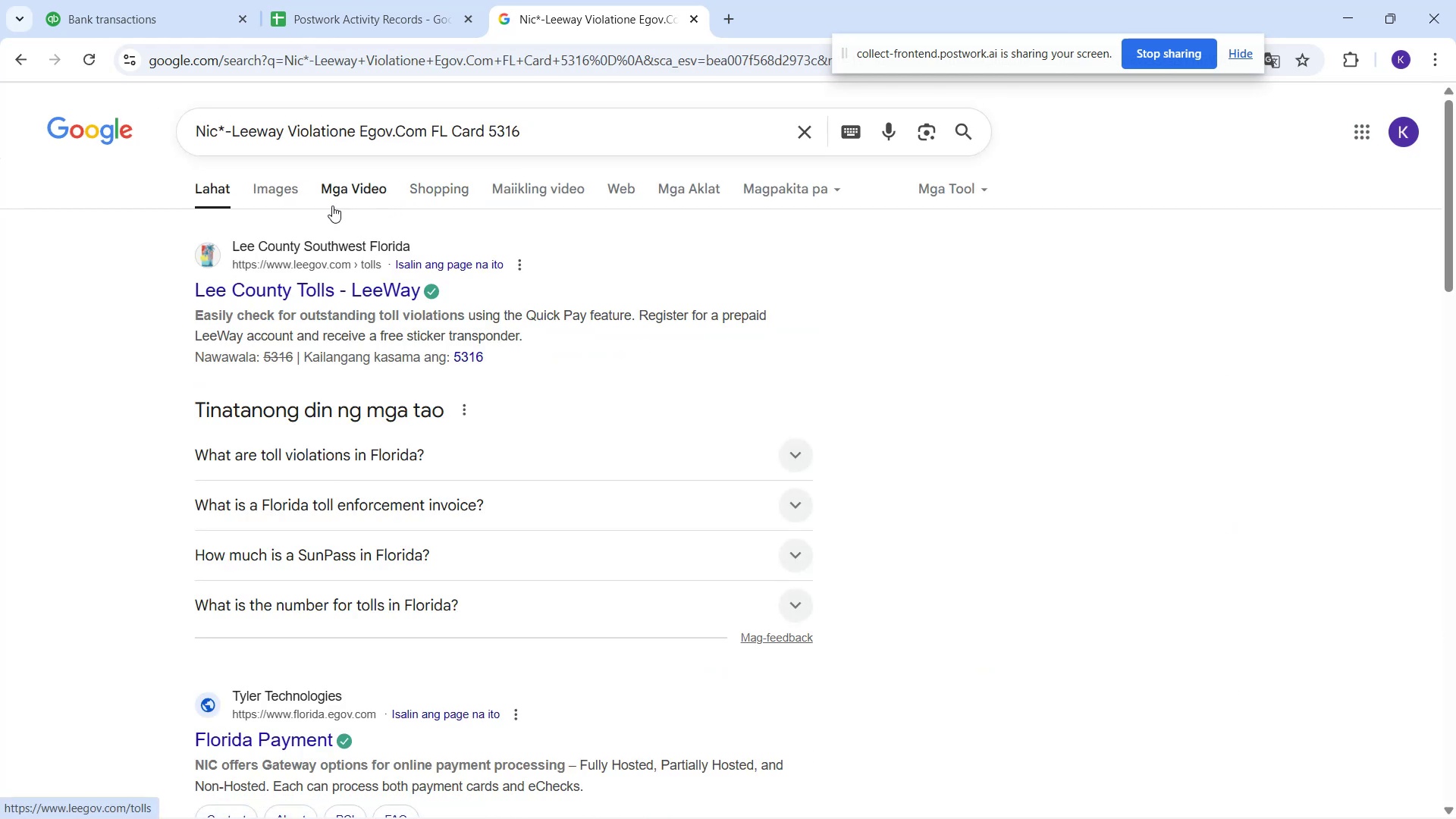 
left_click_drag(start_coordinate=[303, 190], to_coordinate=[302, 196])
 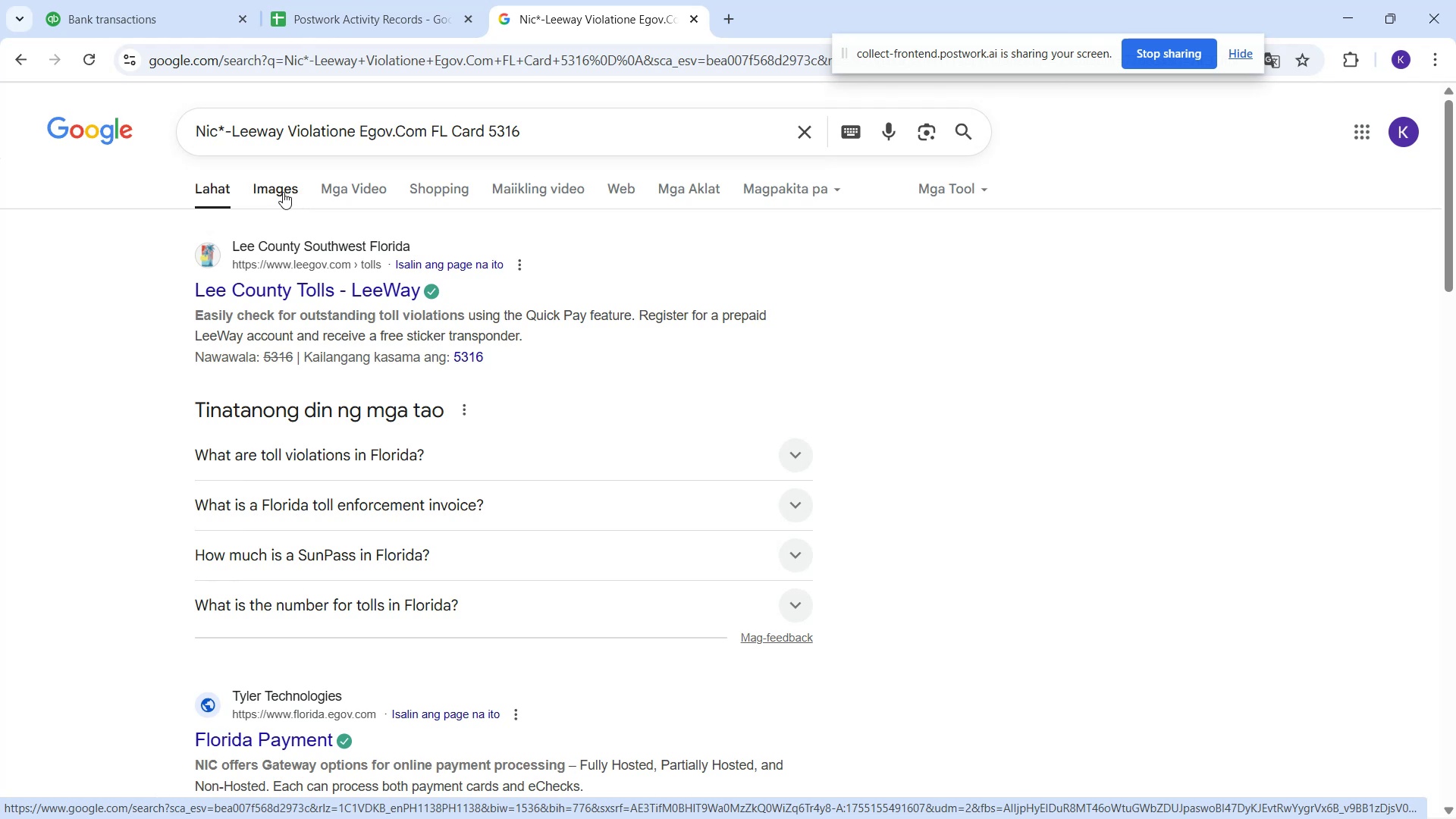 
left_click([283, 192])
 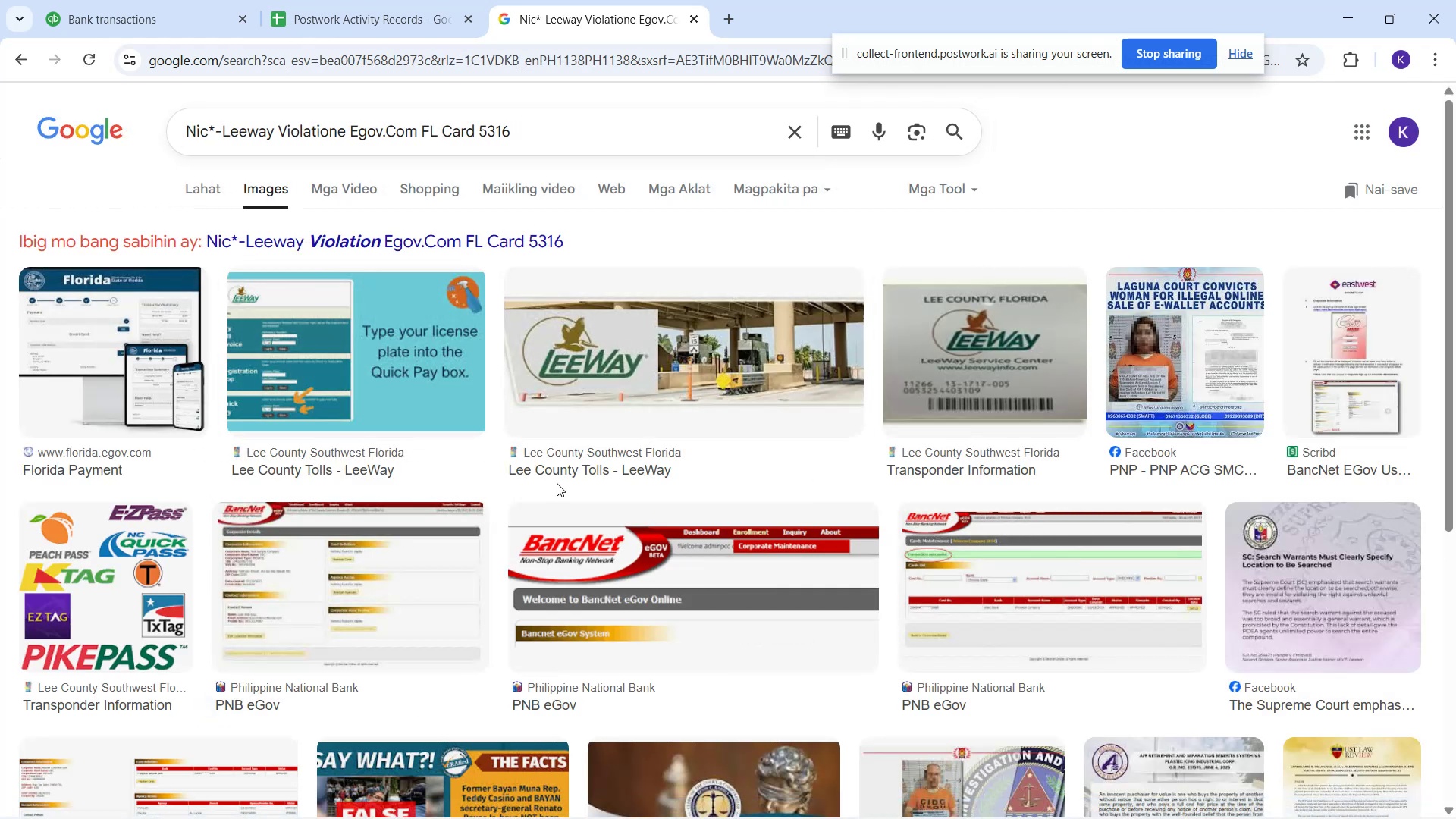 
wait(5.03)
 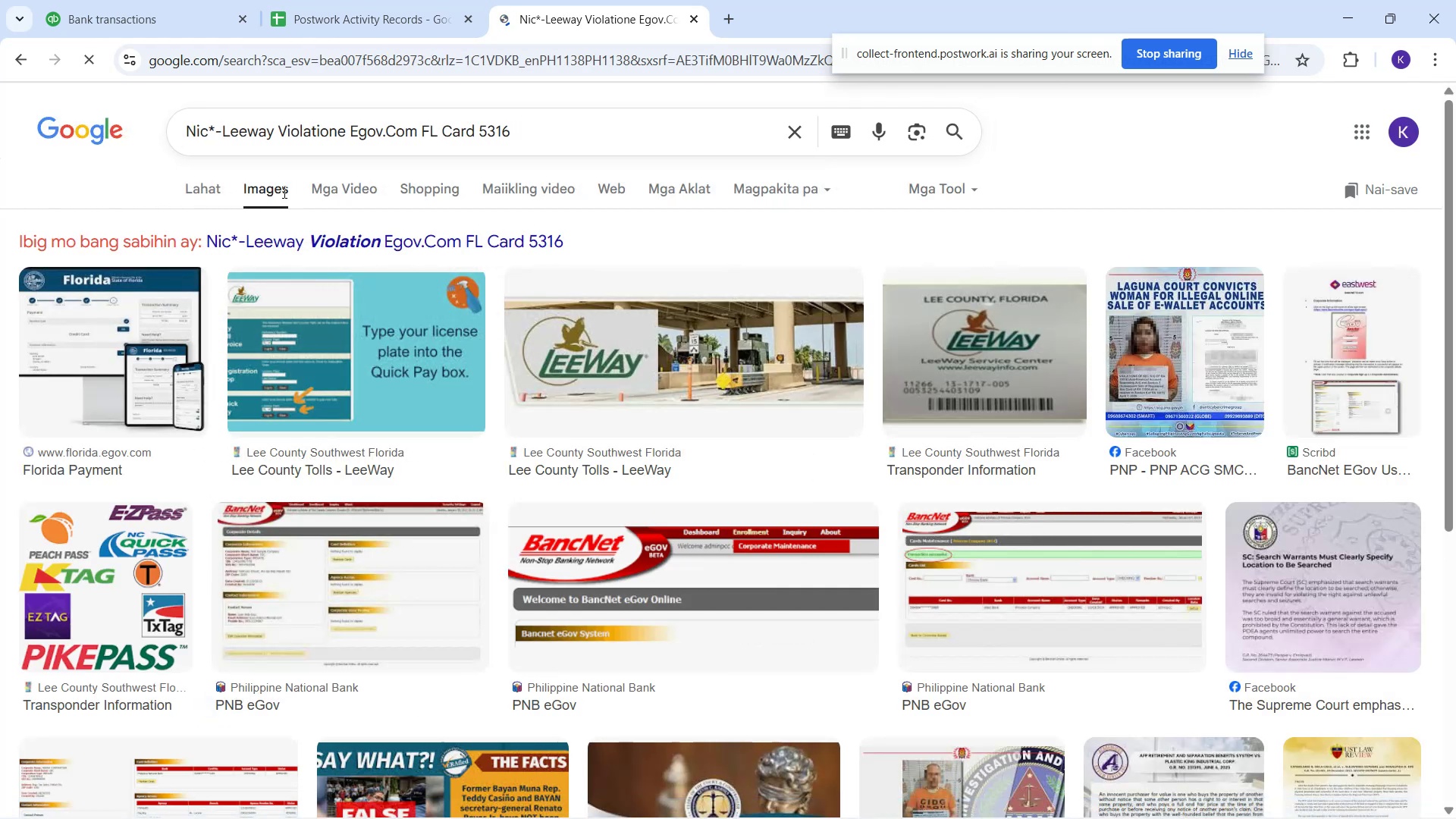 
left_click([166, 0])
 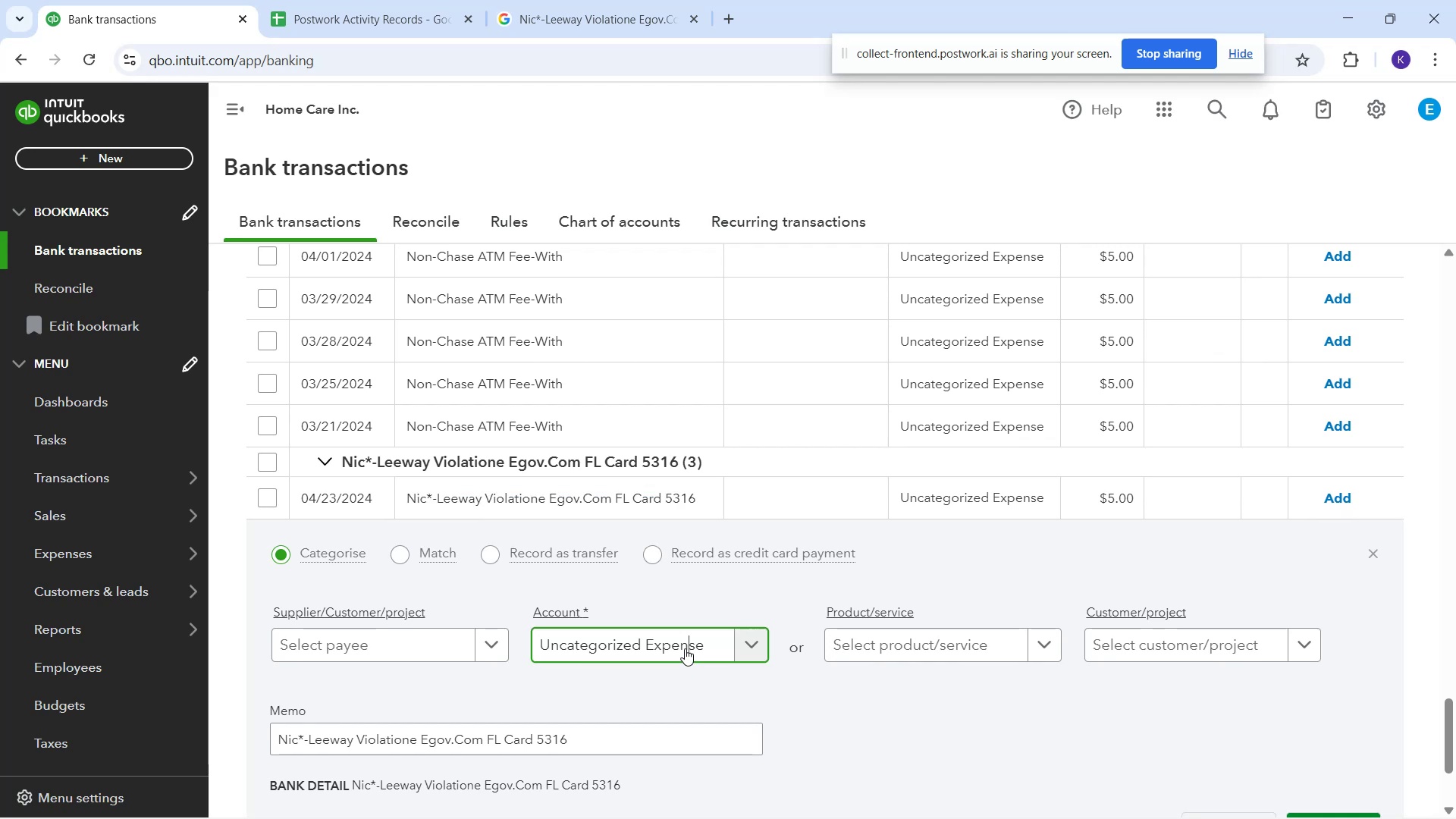 
scroll: coordinate [688, 410], scroll_direction: up, amount: 2.0
 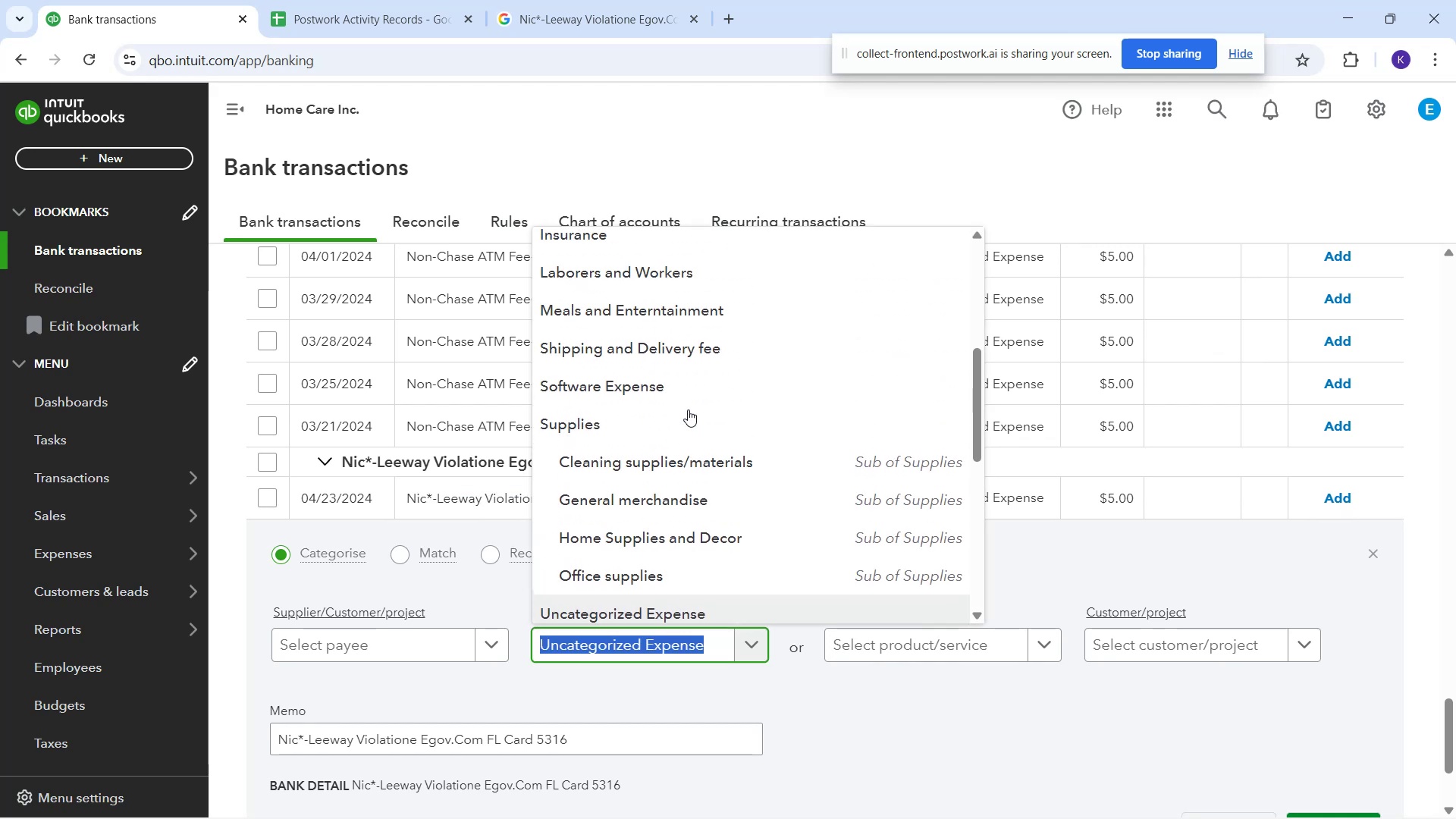 
scroll: coordinate [699, 428], scroll_direction: down, amount: 3.0
 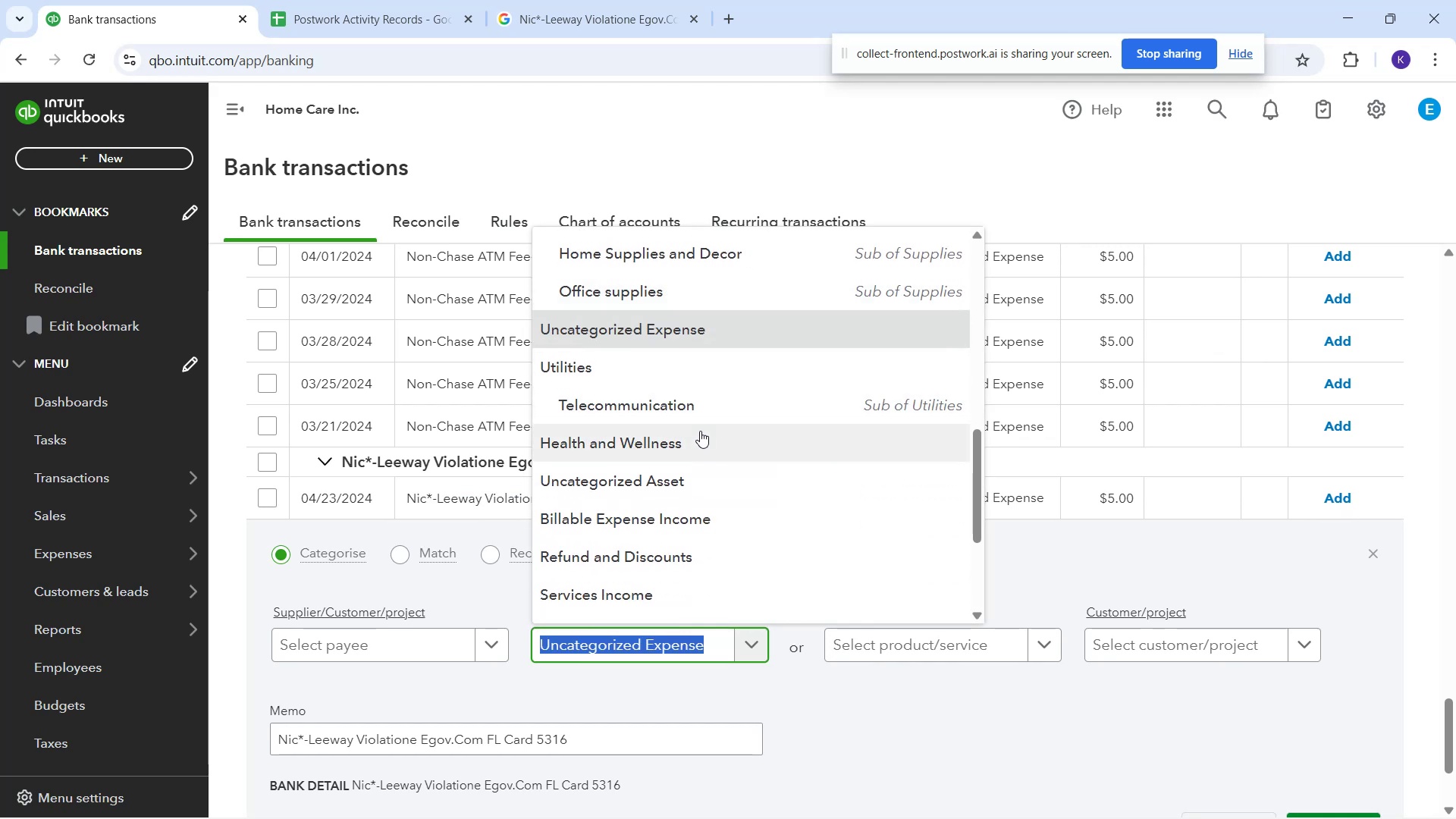 
scroll: coordinate [665, 366], scroll_direction: up, amount: 4.0
 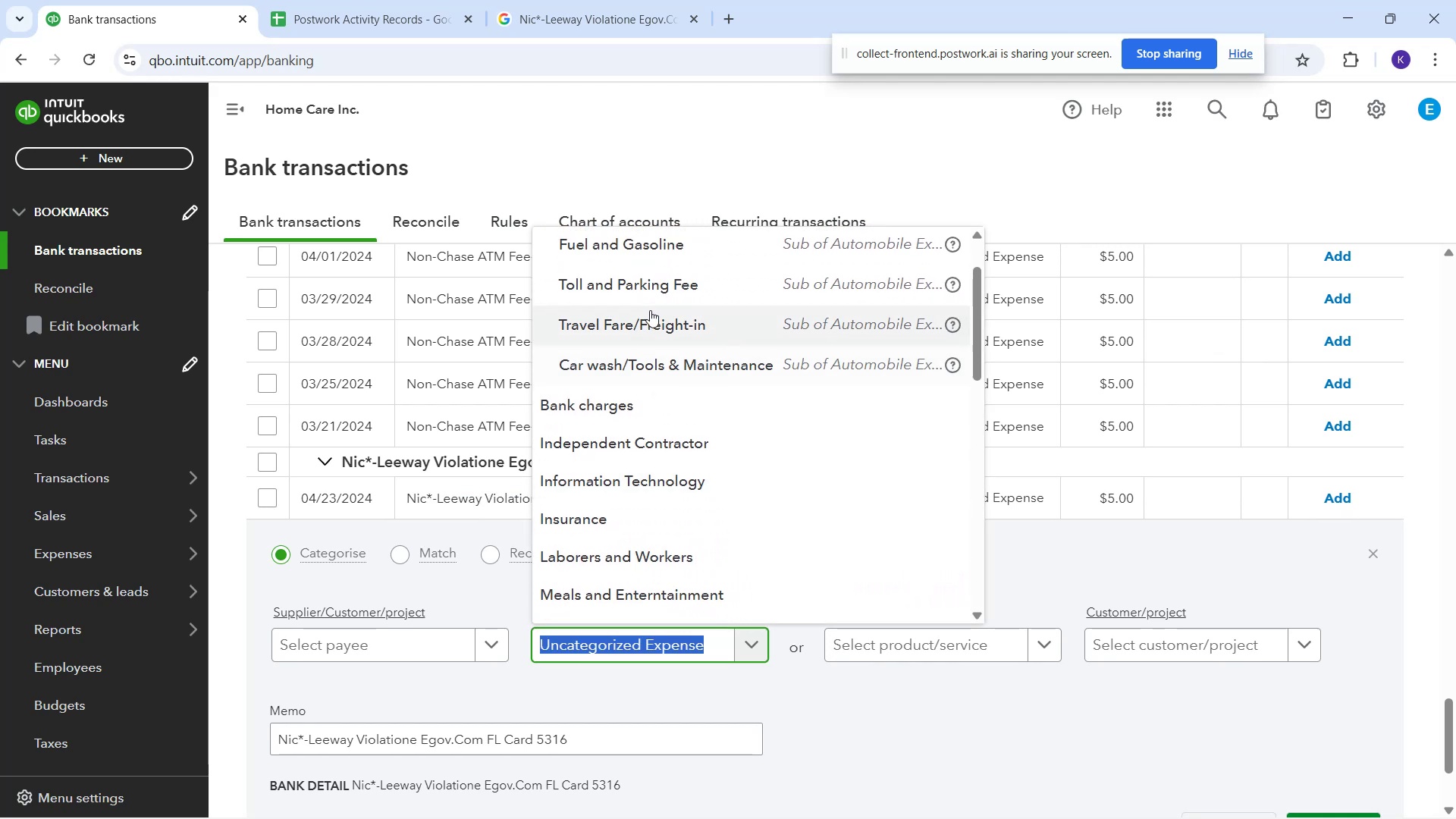 
left_click([647, 300])
 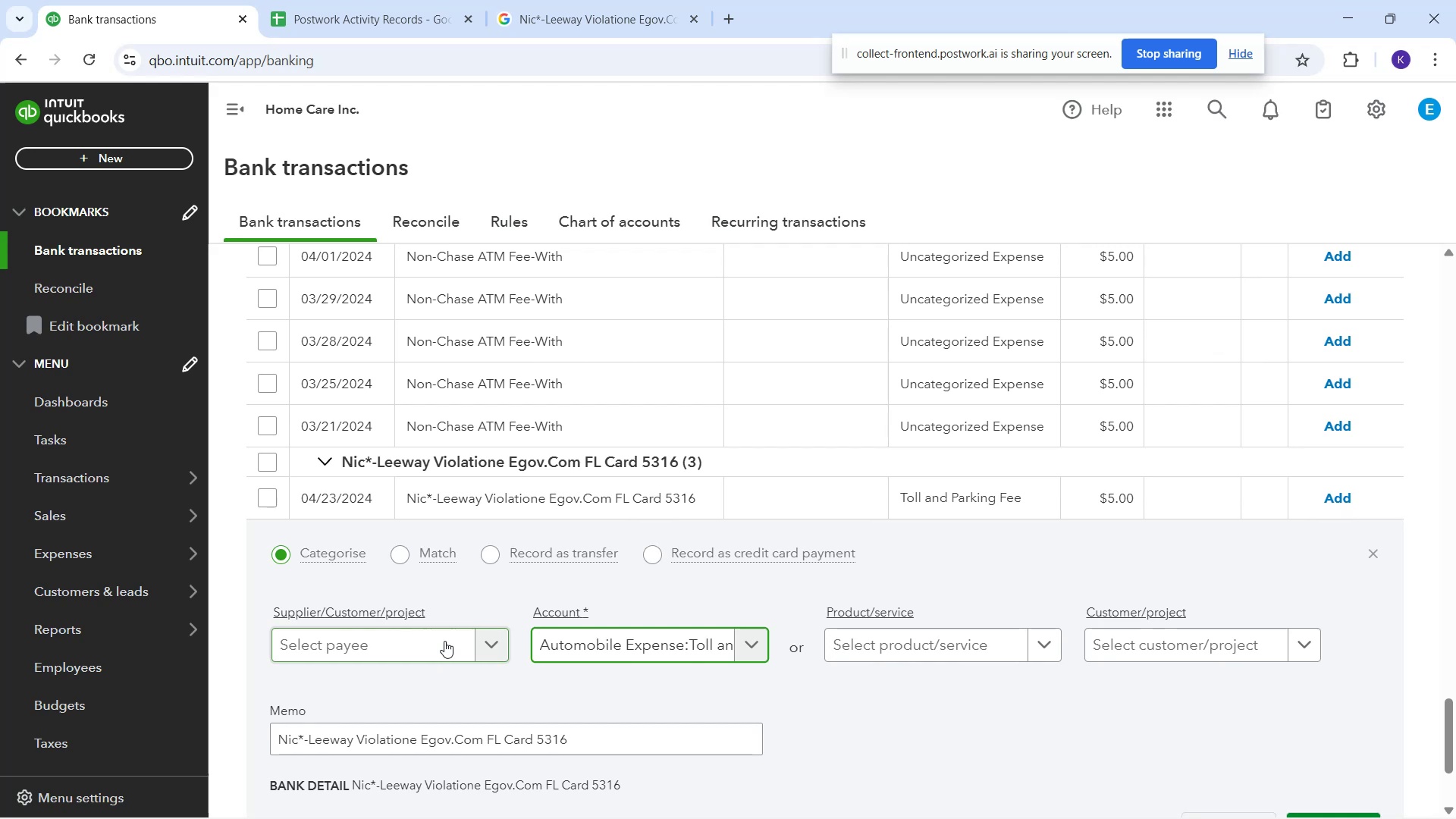 
left_click([447, 641])
 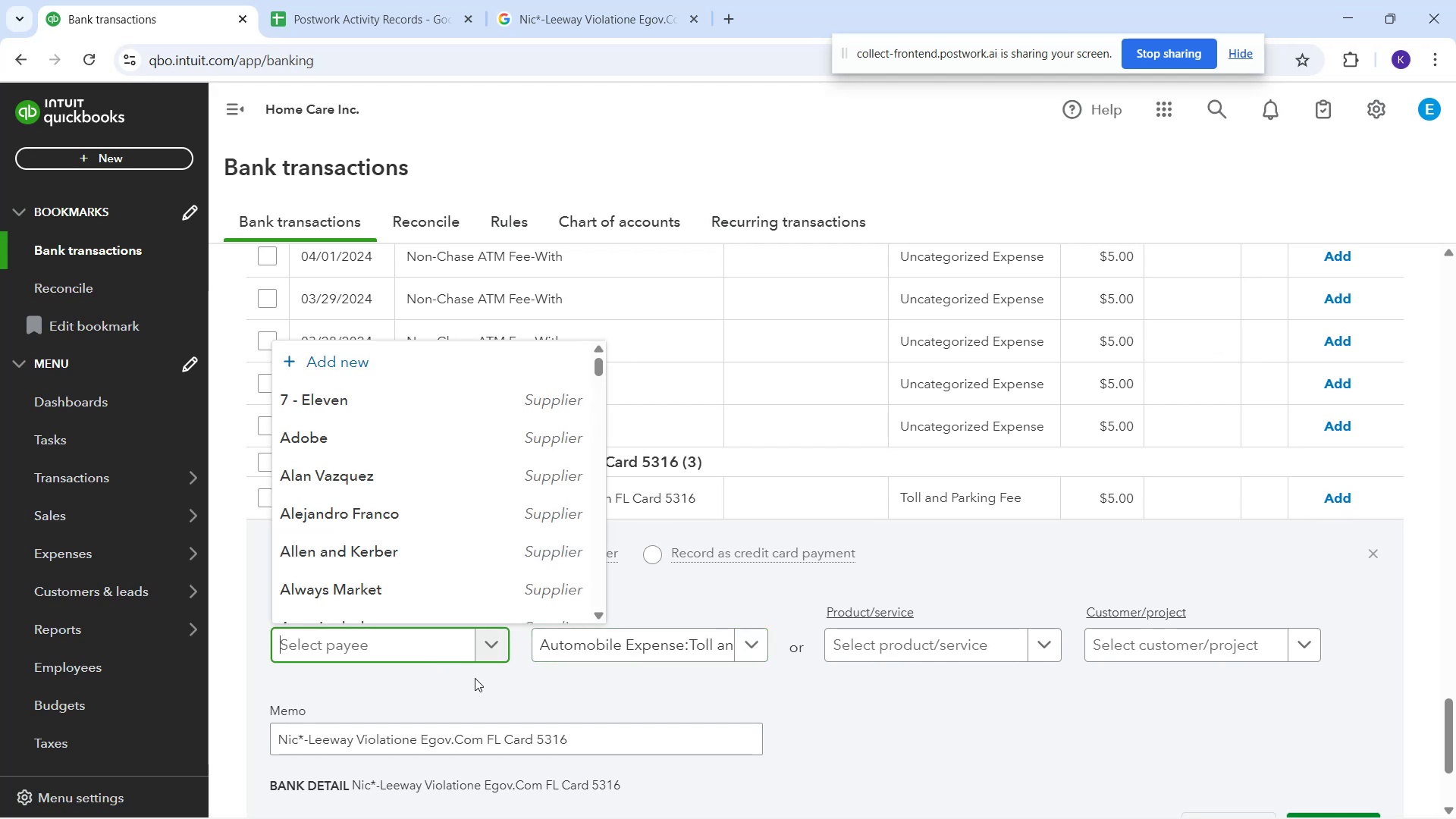 
type(Leee)
key(Backspace)
type(way)
 